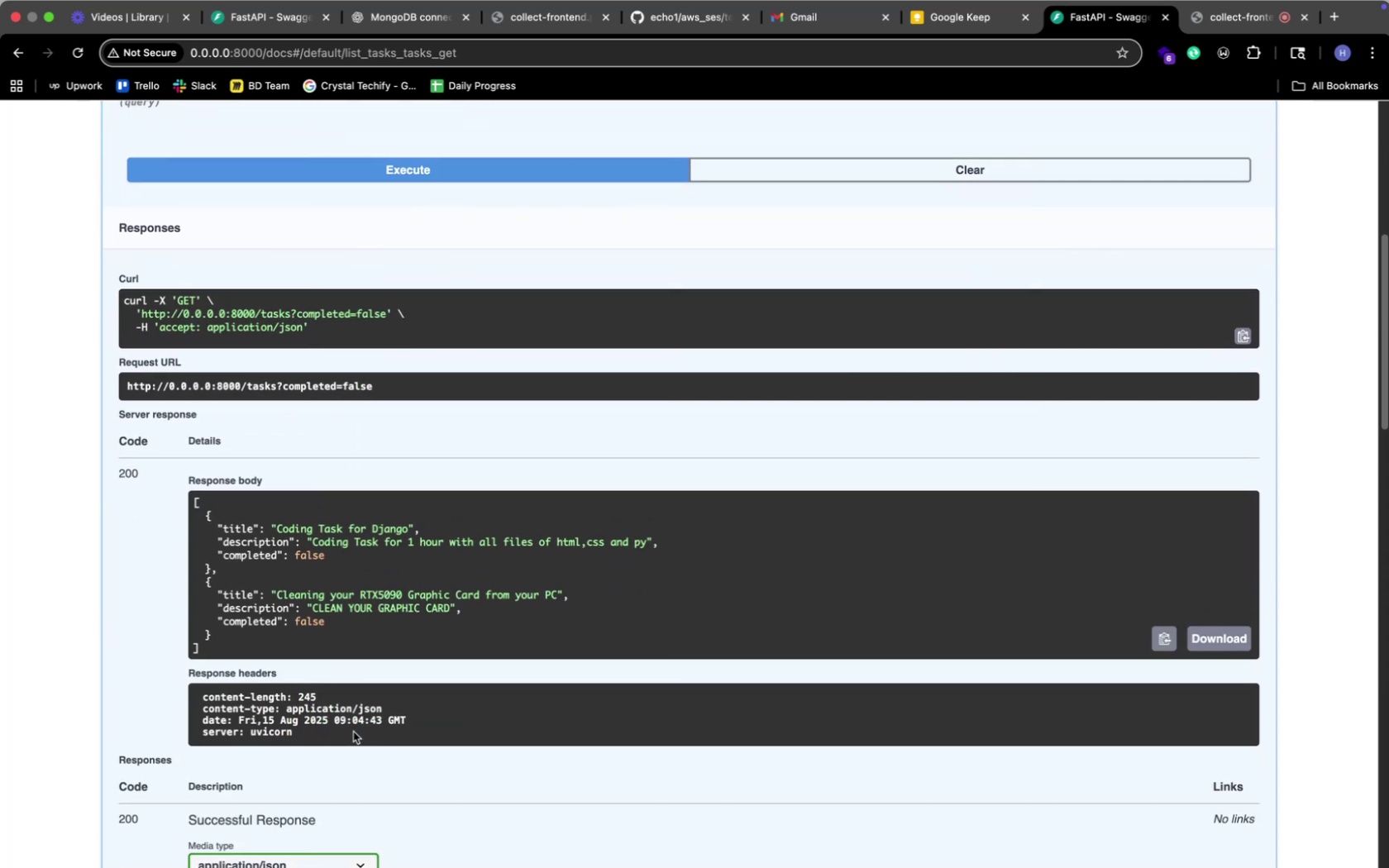 
scroll: coordinate [353, 732], scroll_direction: up, amount: 34.0
 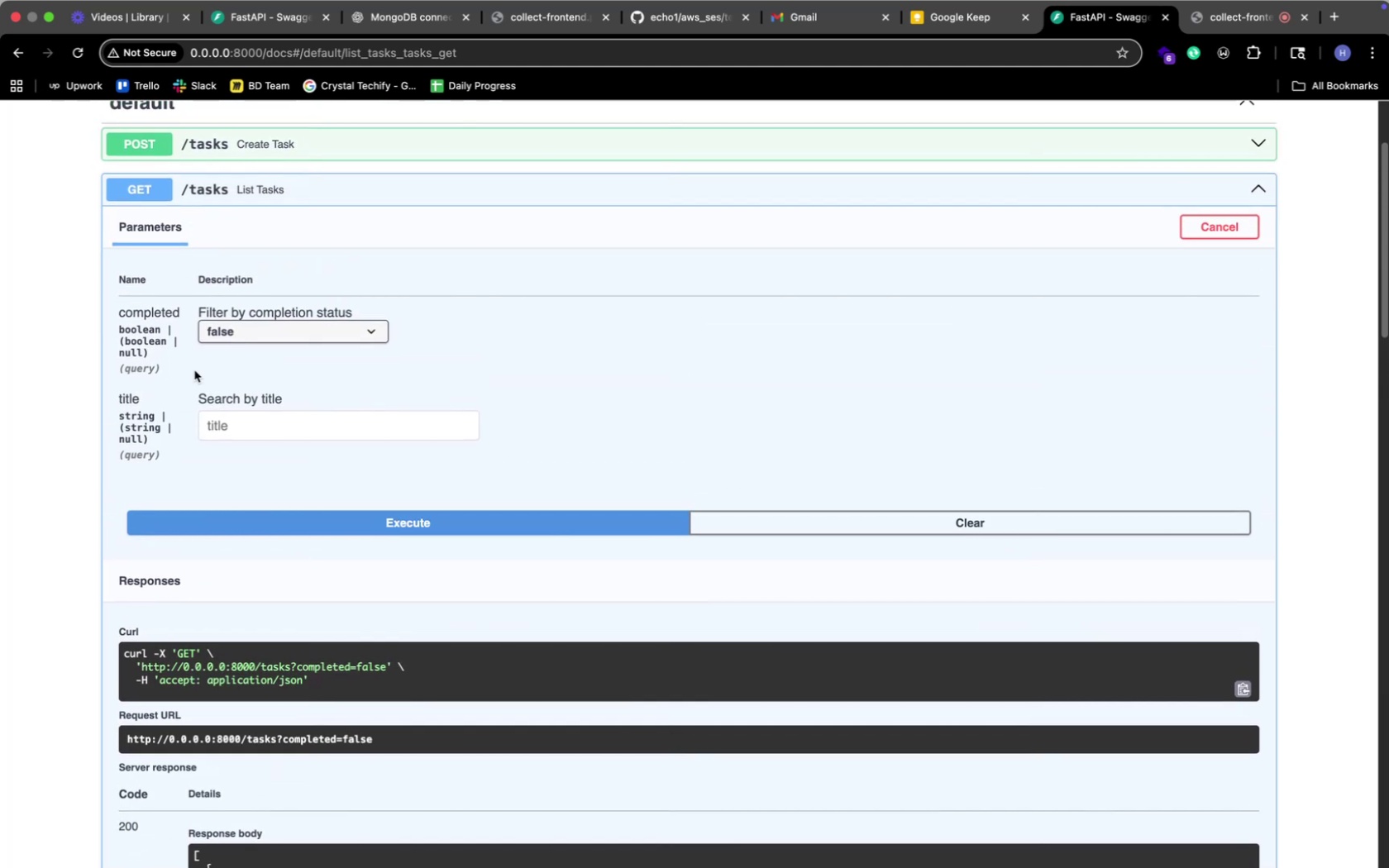 
key(Meta+CommandLeft)
 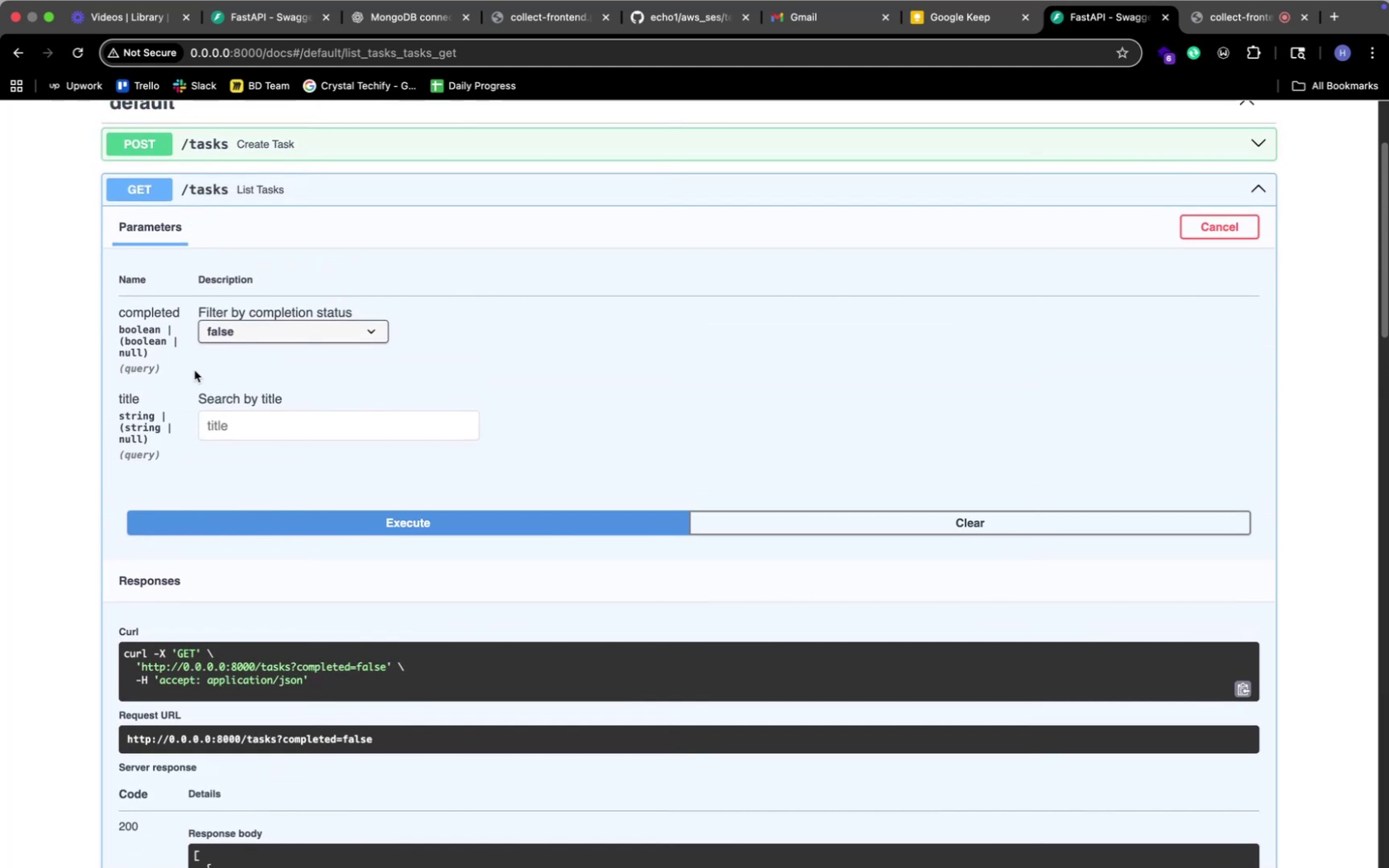 
key(Meta+Tab)
 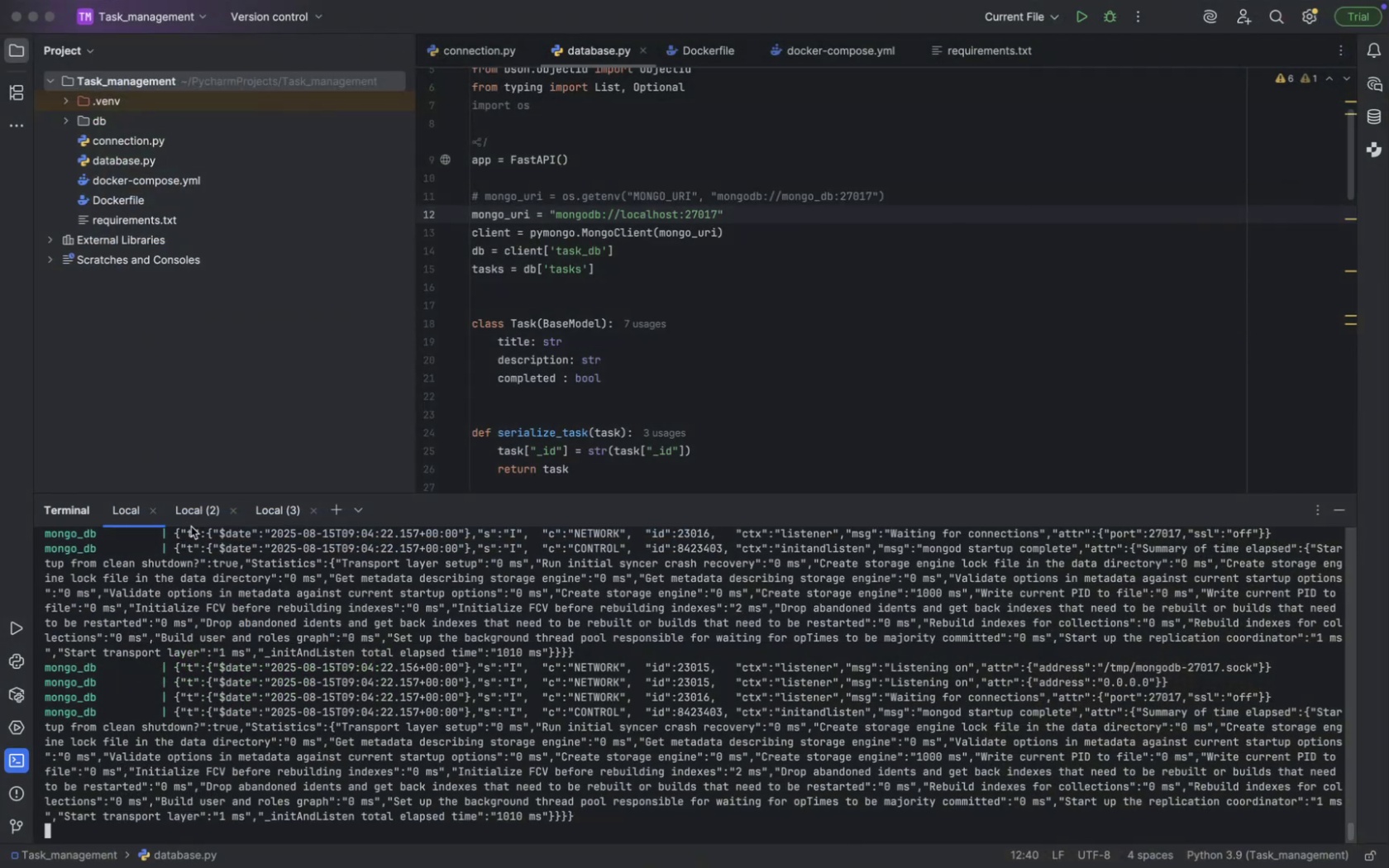 
left_click([200, 521])
 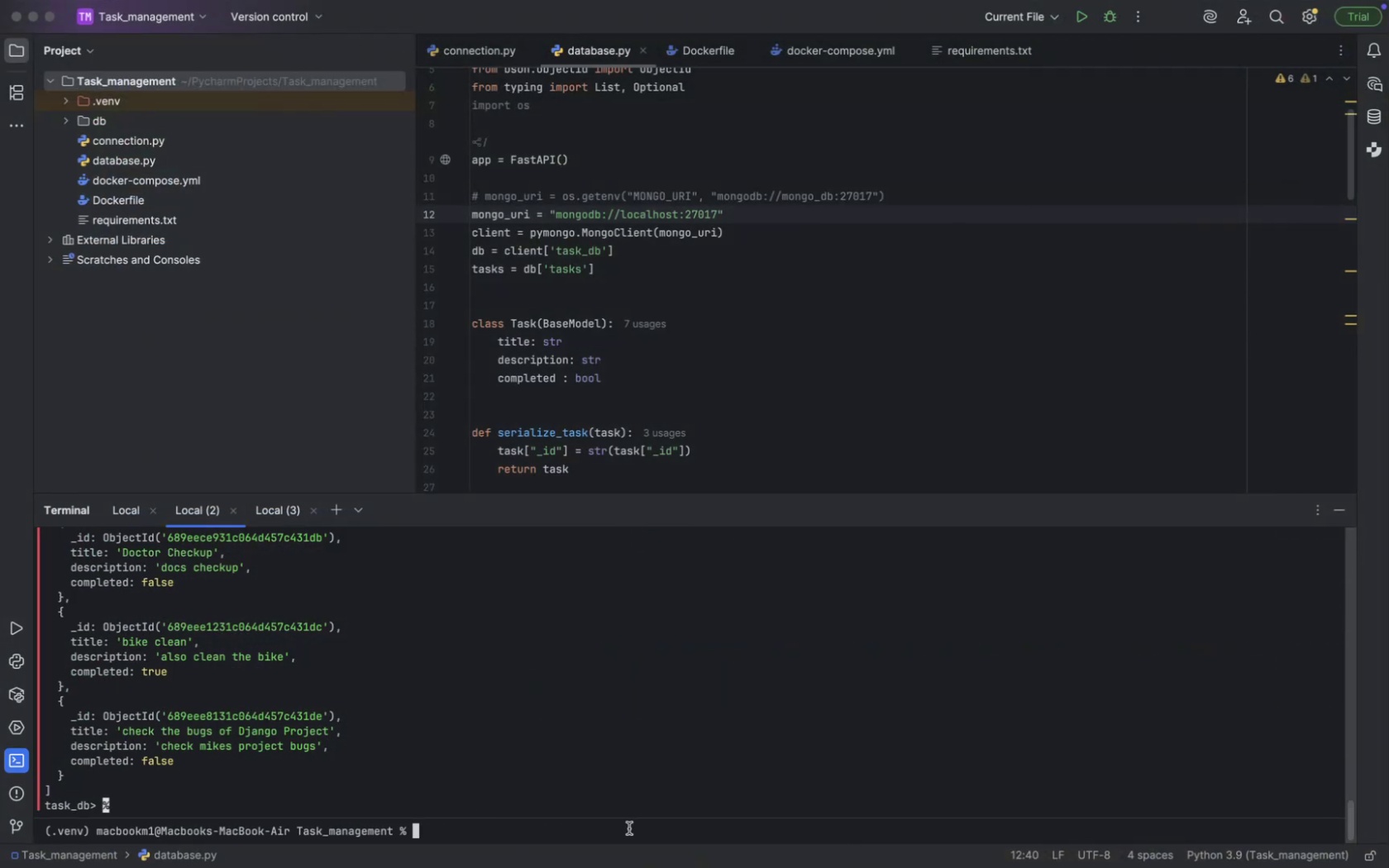 
scroll: coordinate [599, 713], scroll_direction: down, amount: 25.0
 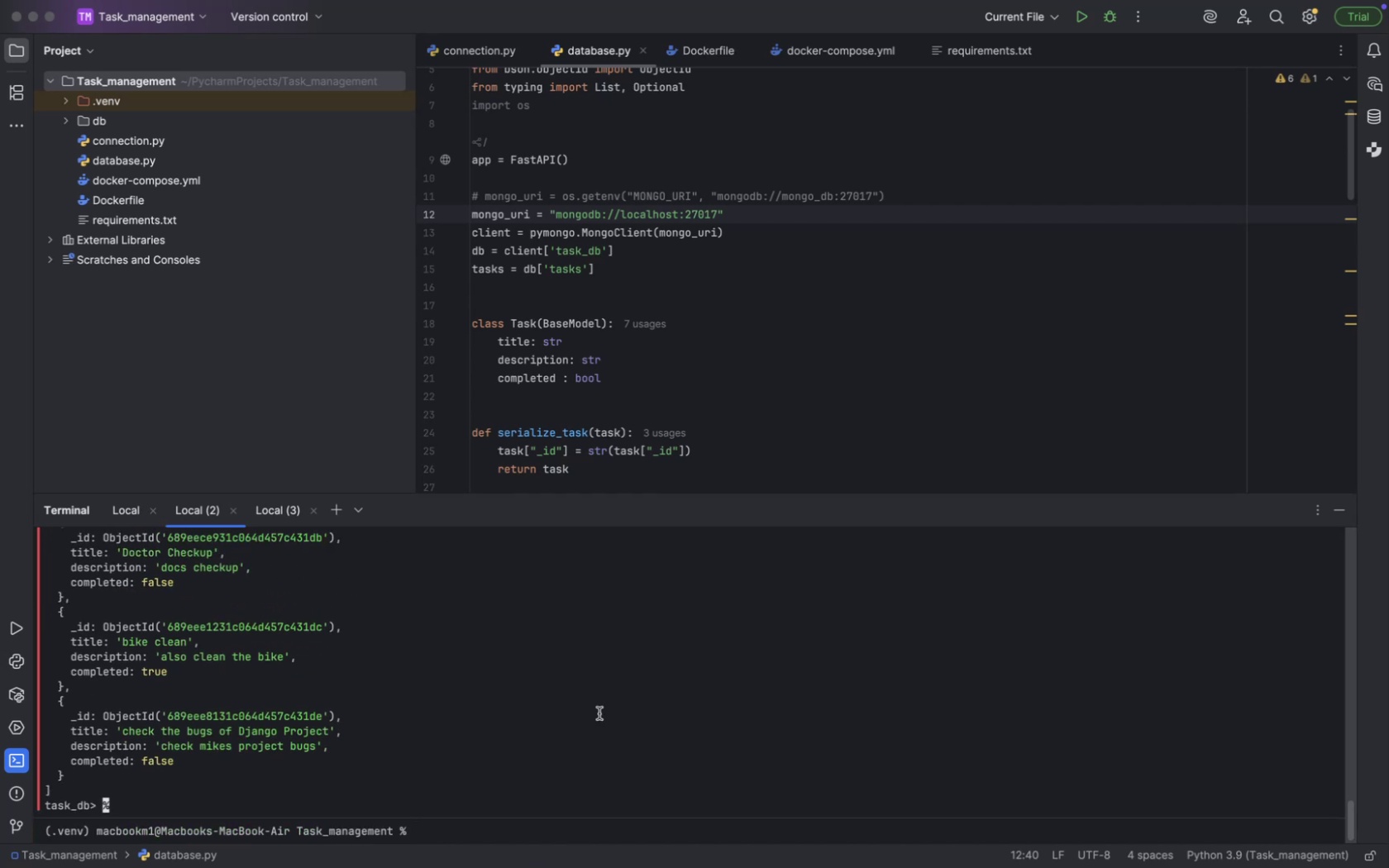 
key(Meta+CommandLeft)
 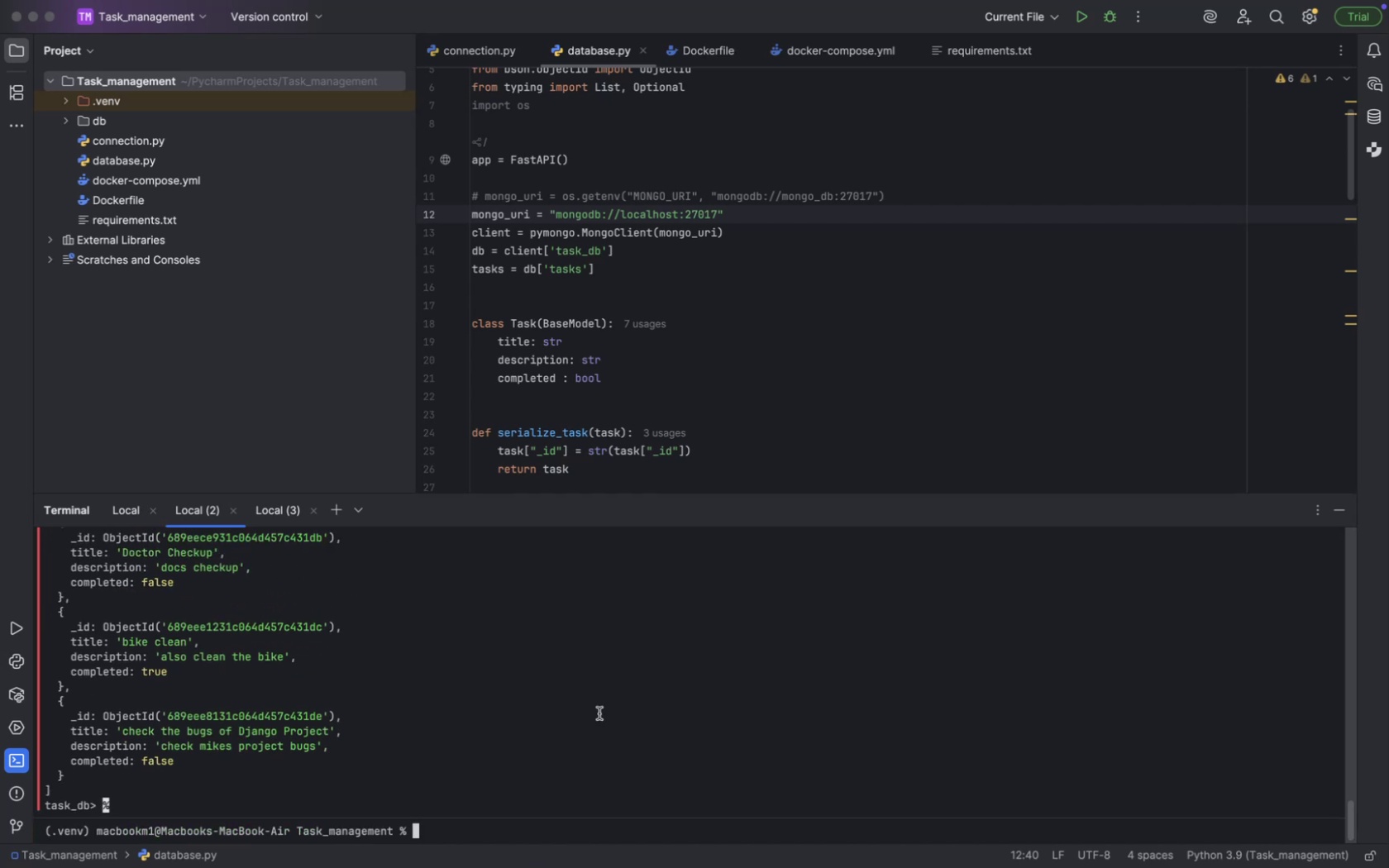 
key(Meta+Tab)
 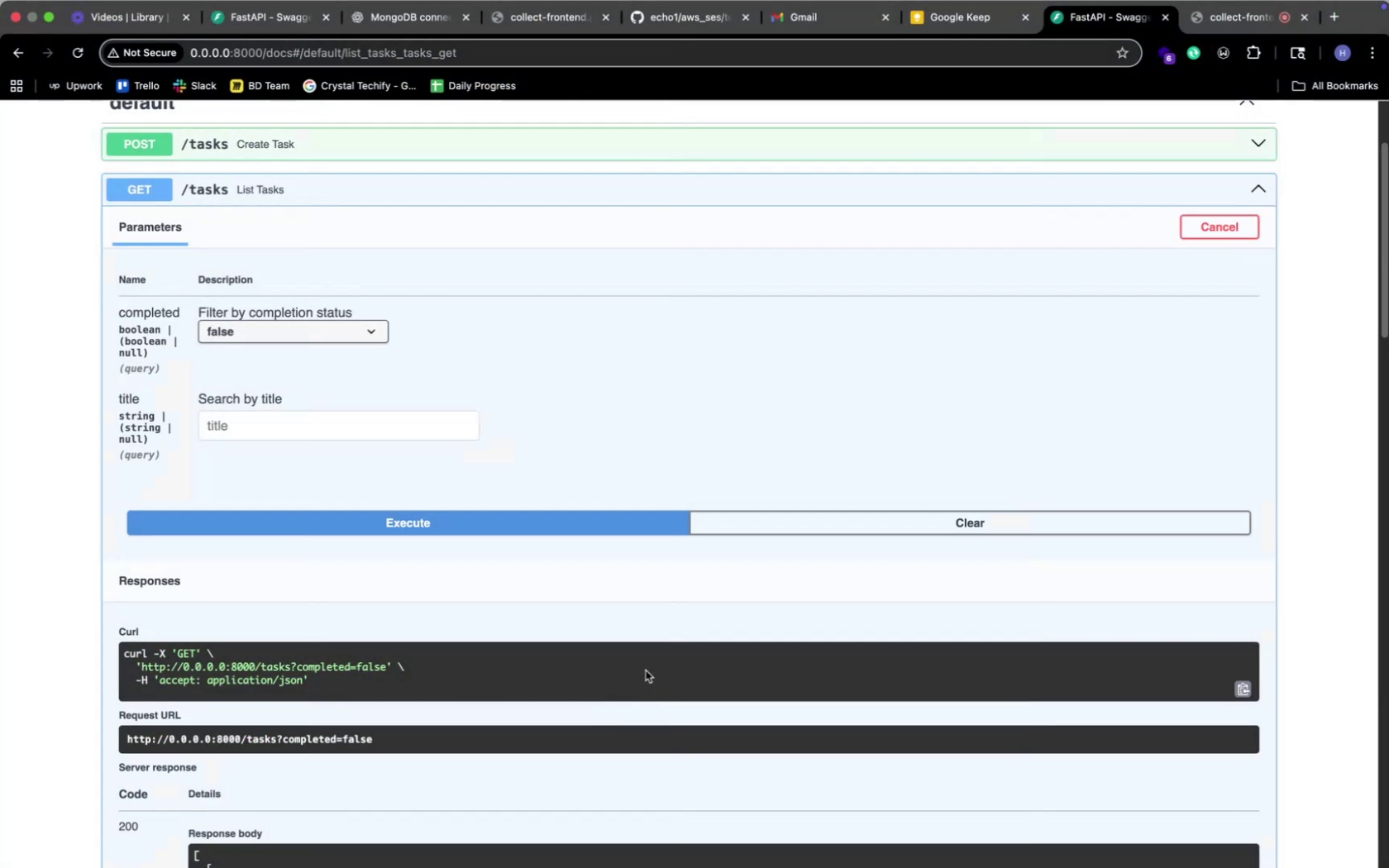 
scroll: coordinate [699, 643], scroll_direction: down, amount: 26.0
 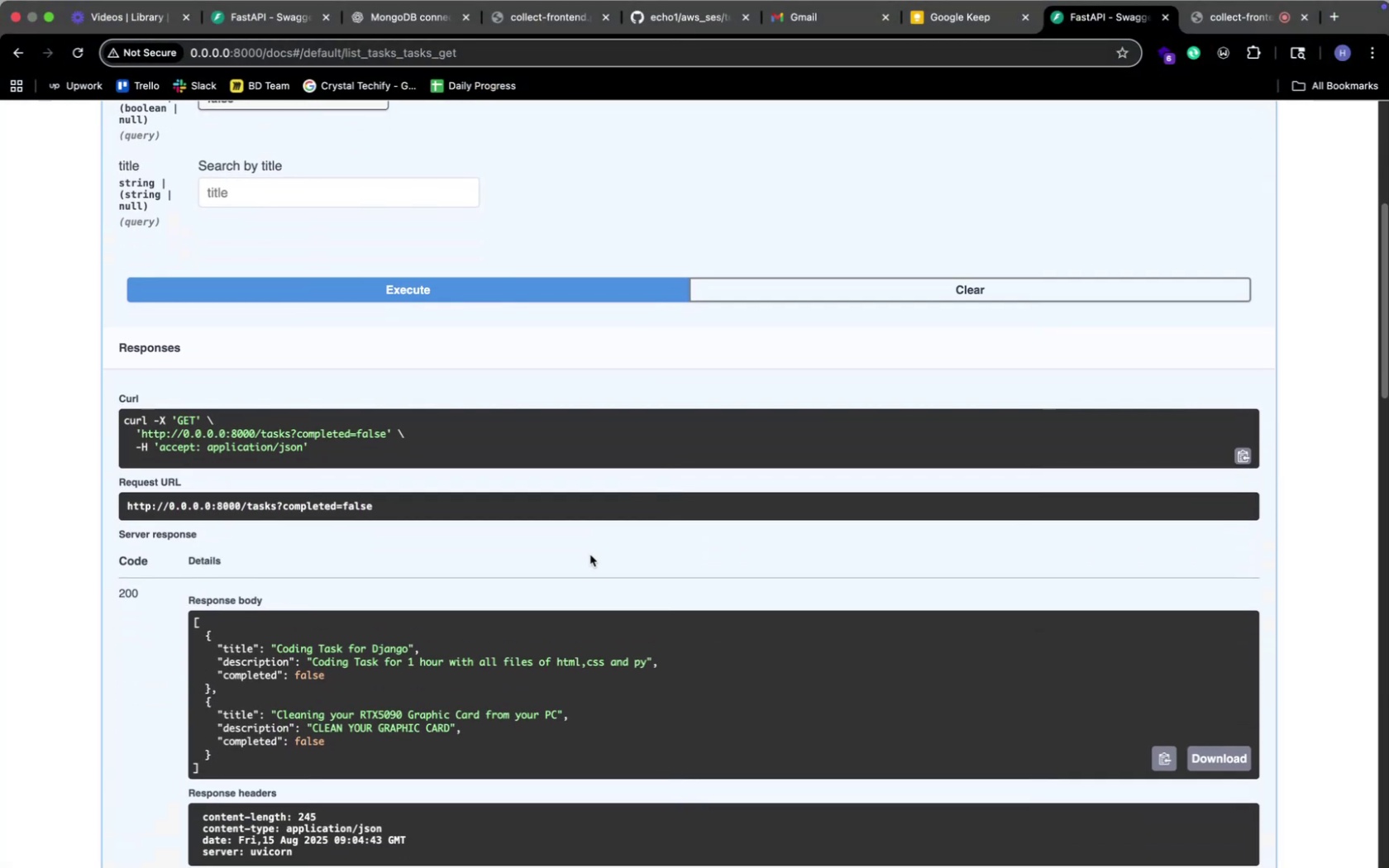 
scroll: coordinate [513, 468], scroll_direction: up, amount: 21.0
 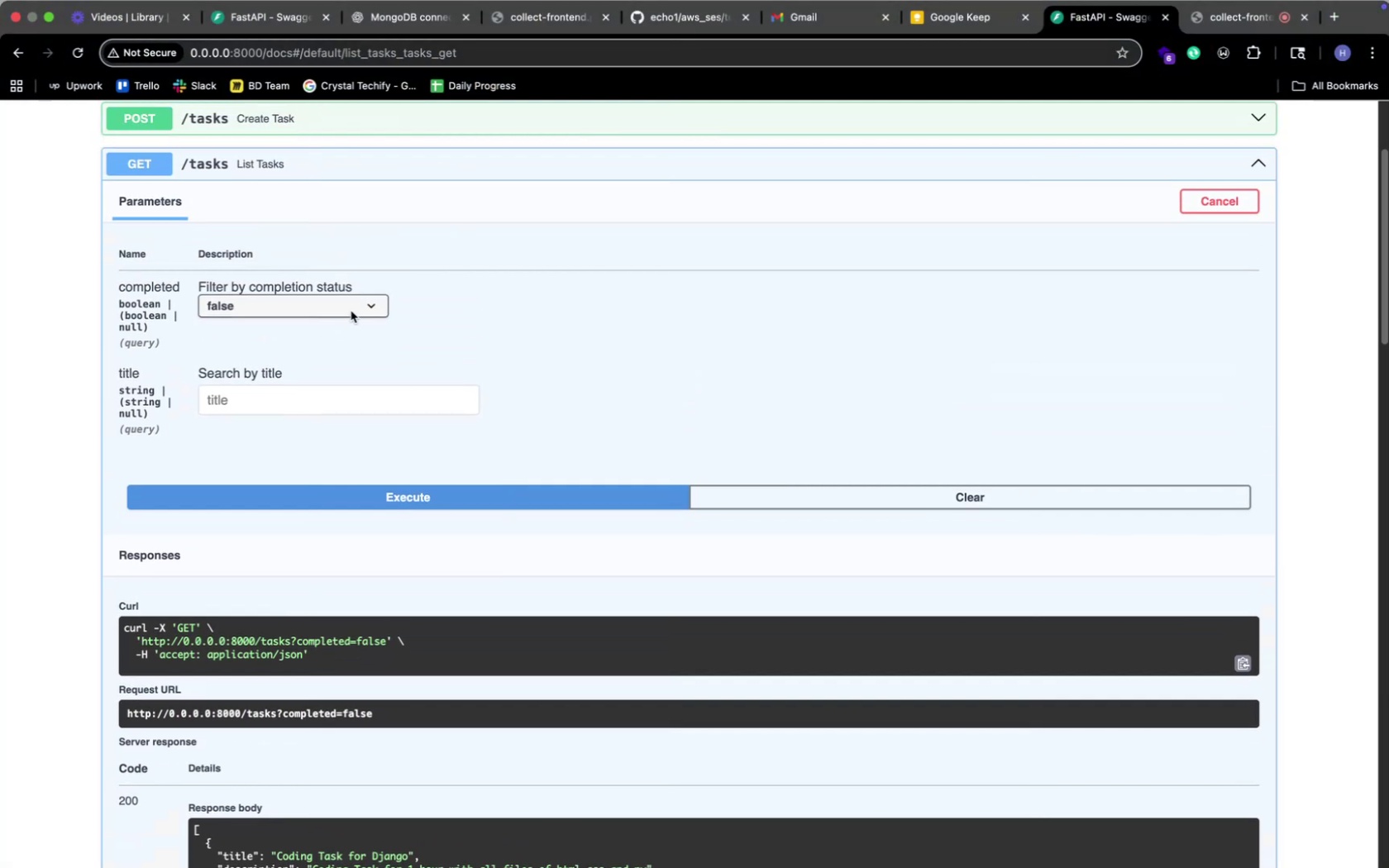 
left_click([356, 307])
 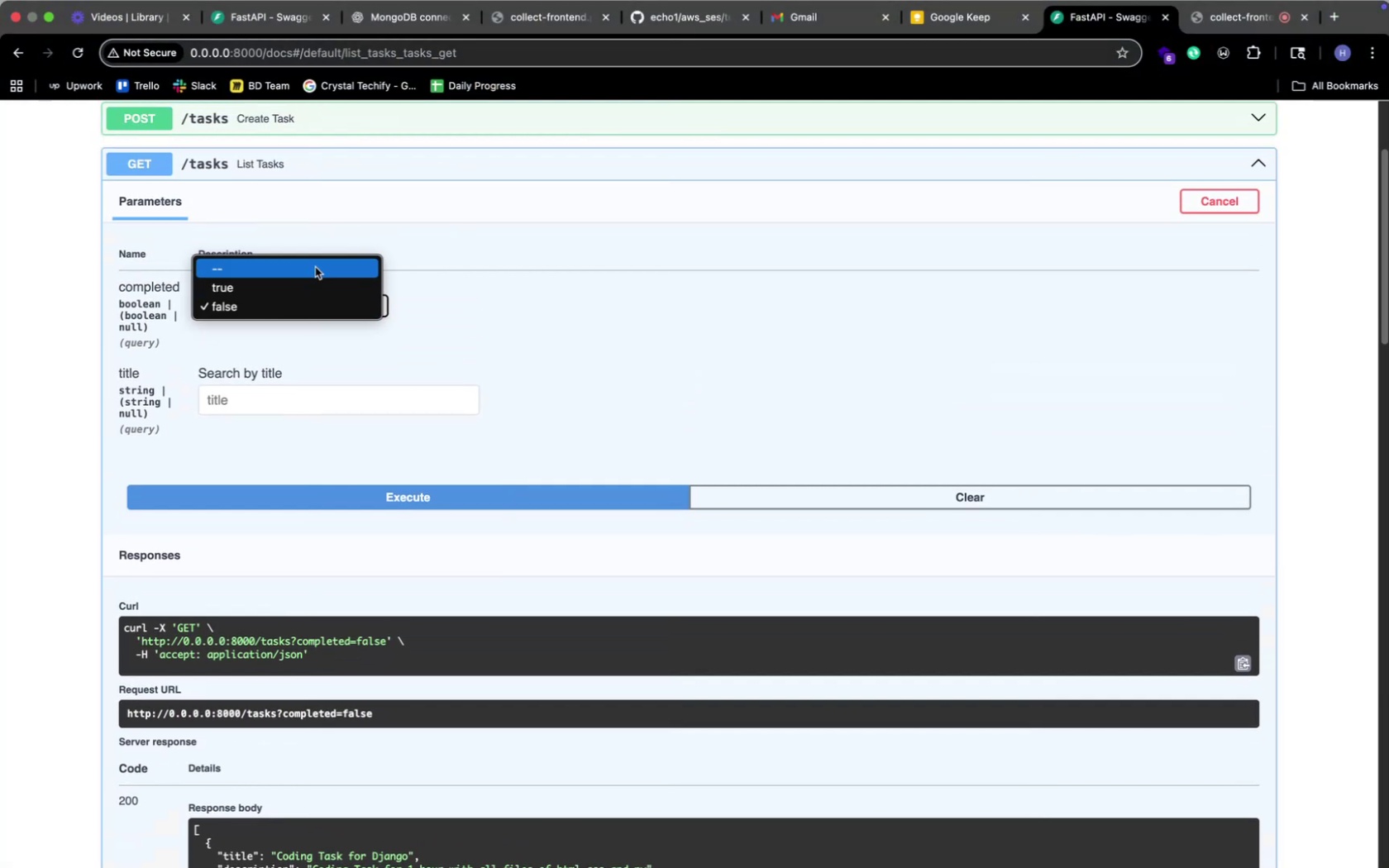 
left_click([315, 267])
 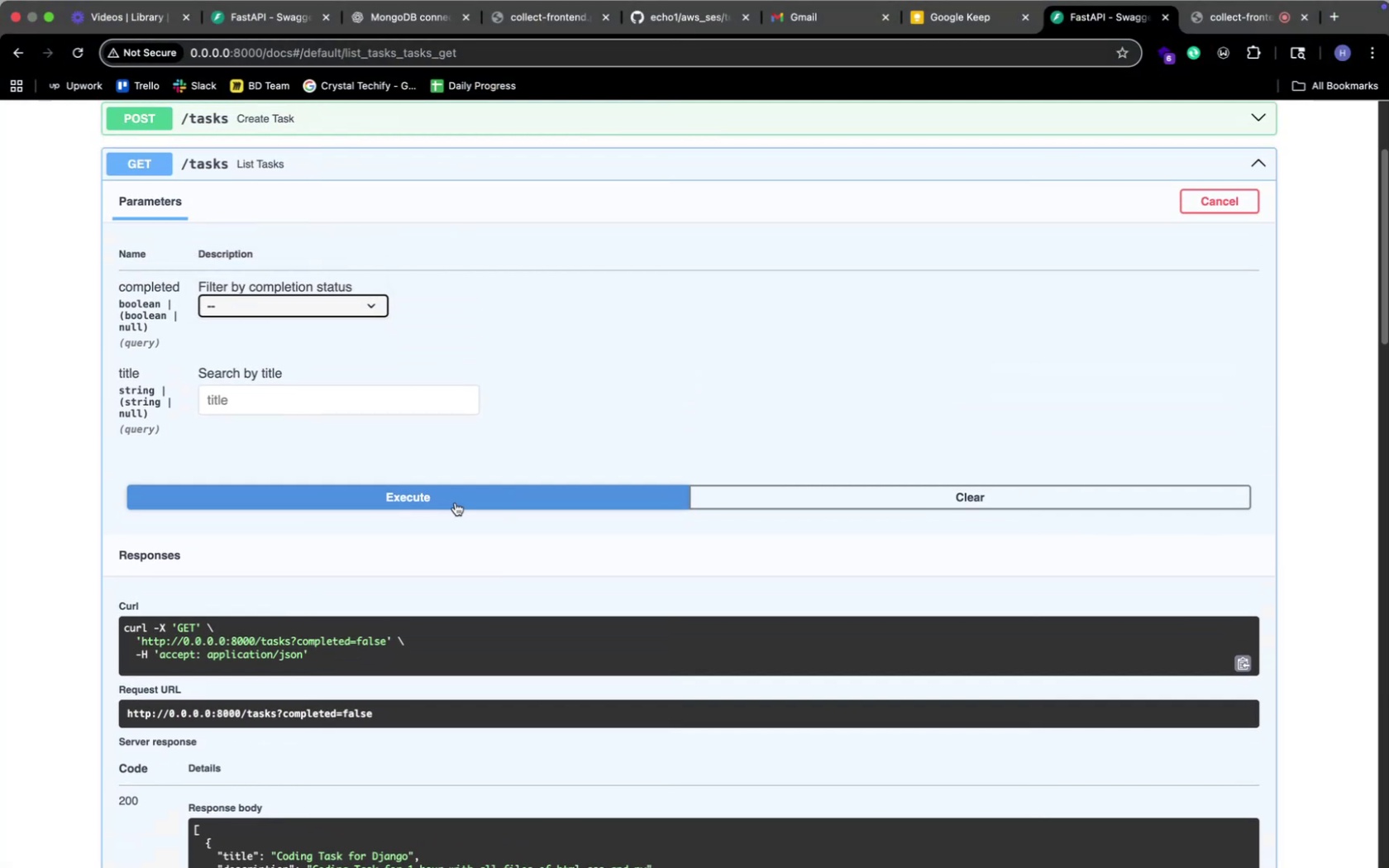 
left_click([464, 507])
 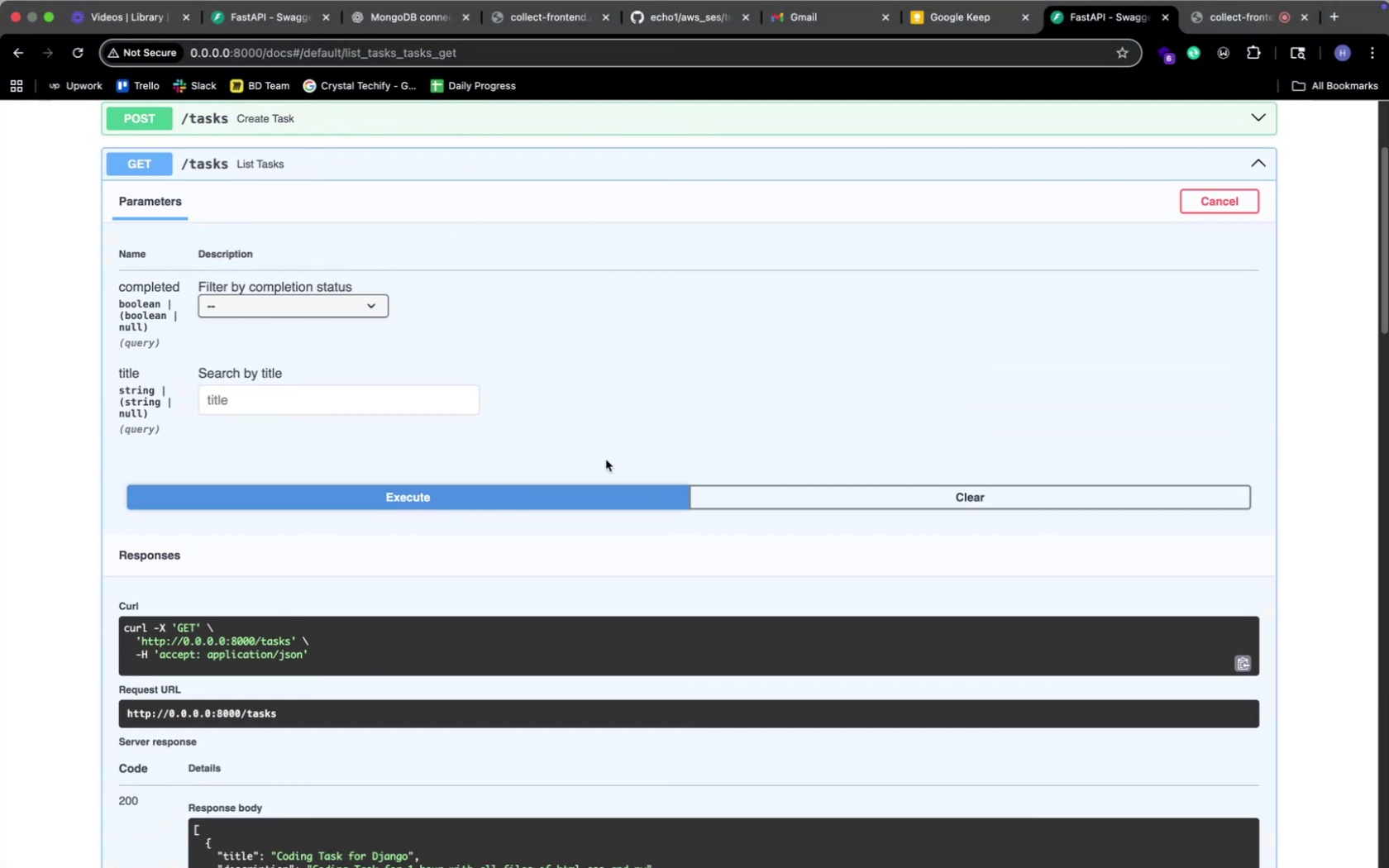 
scroll: coordinate [690, 427], scroll_direction: down, amount: 44.0
 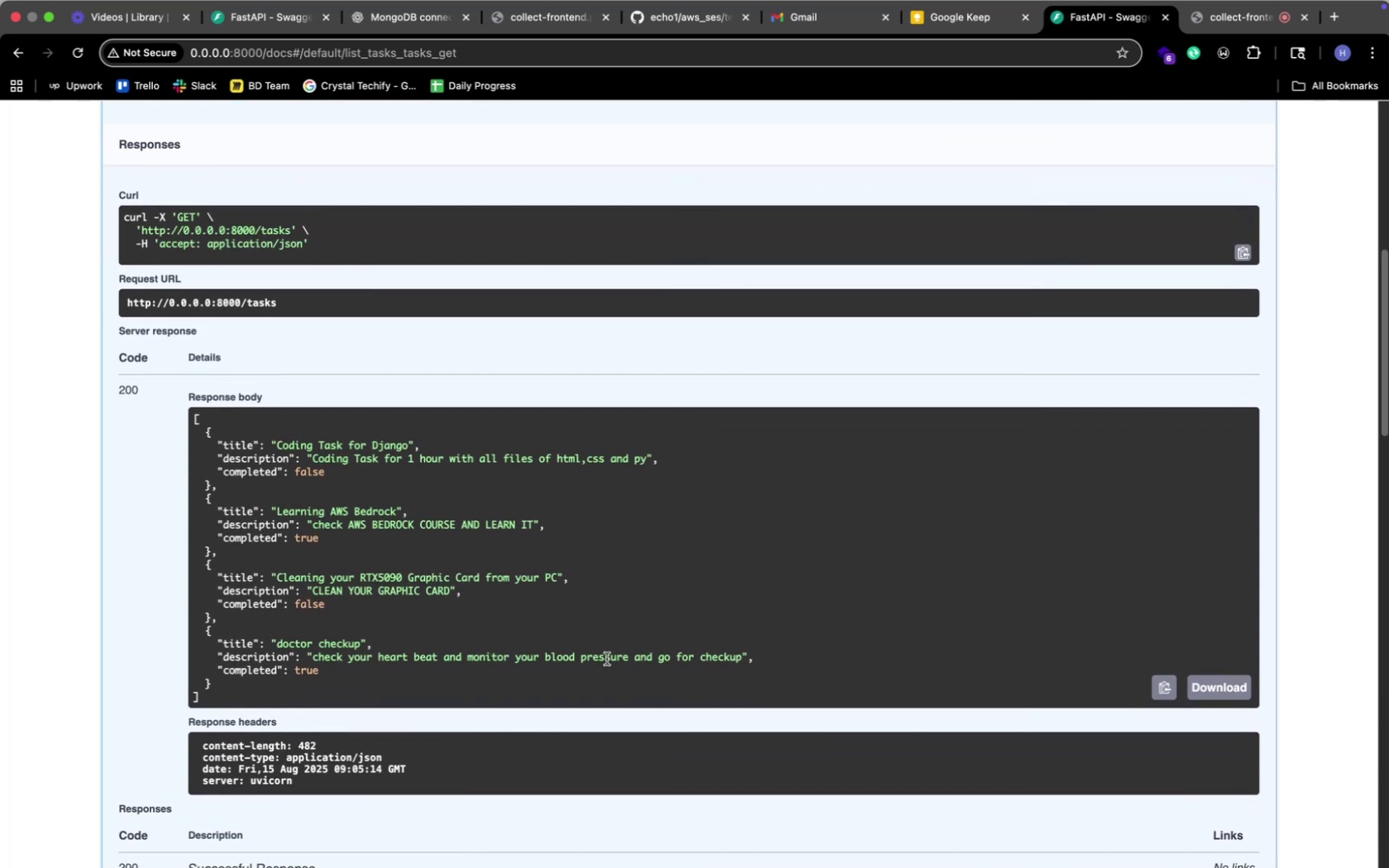 
scroll: coordinate [606, 659], scroll_direction: up, amount: 35.0
 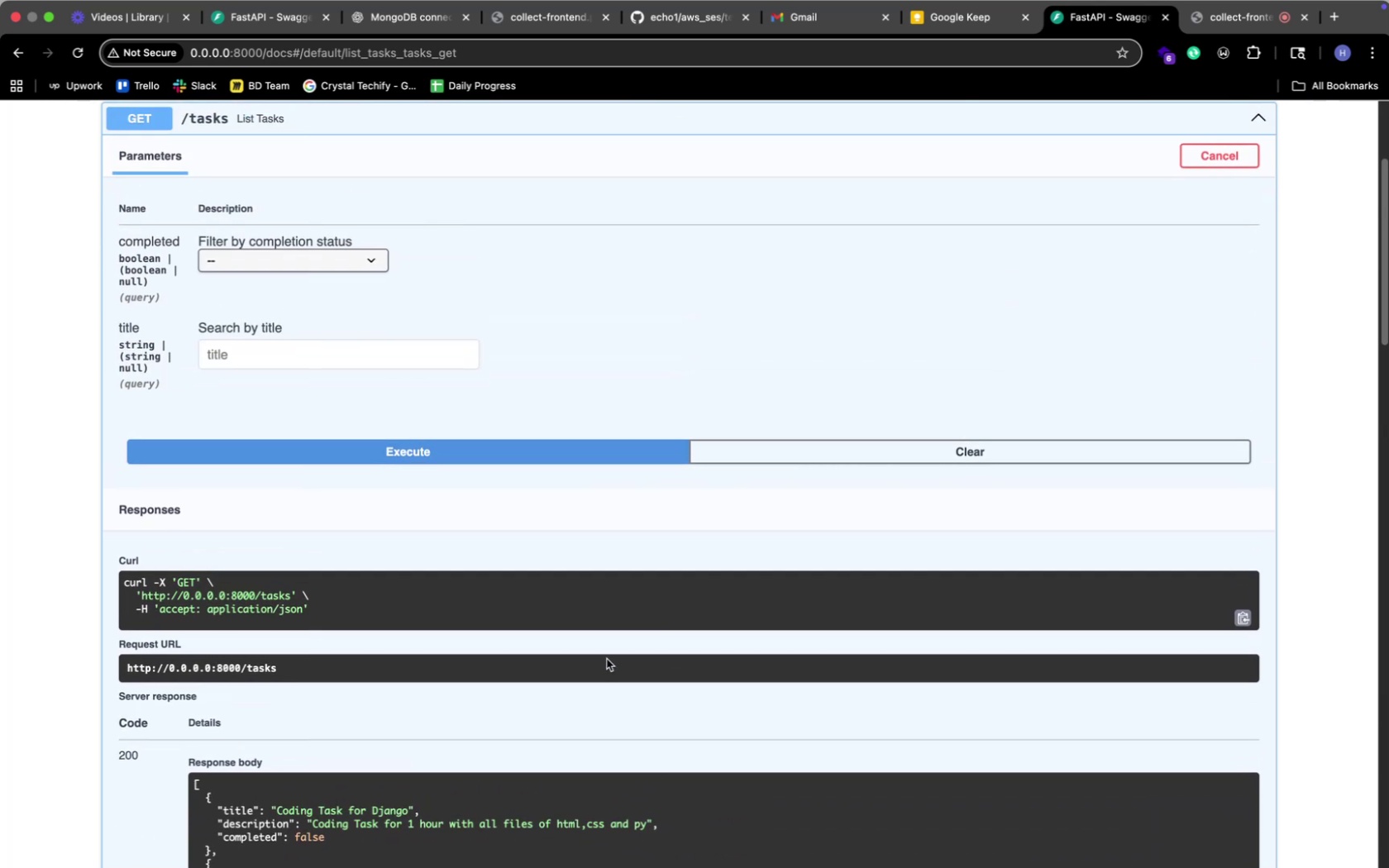 
key(Meta+CommandLeft)
 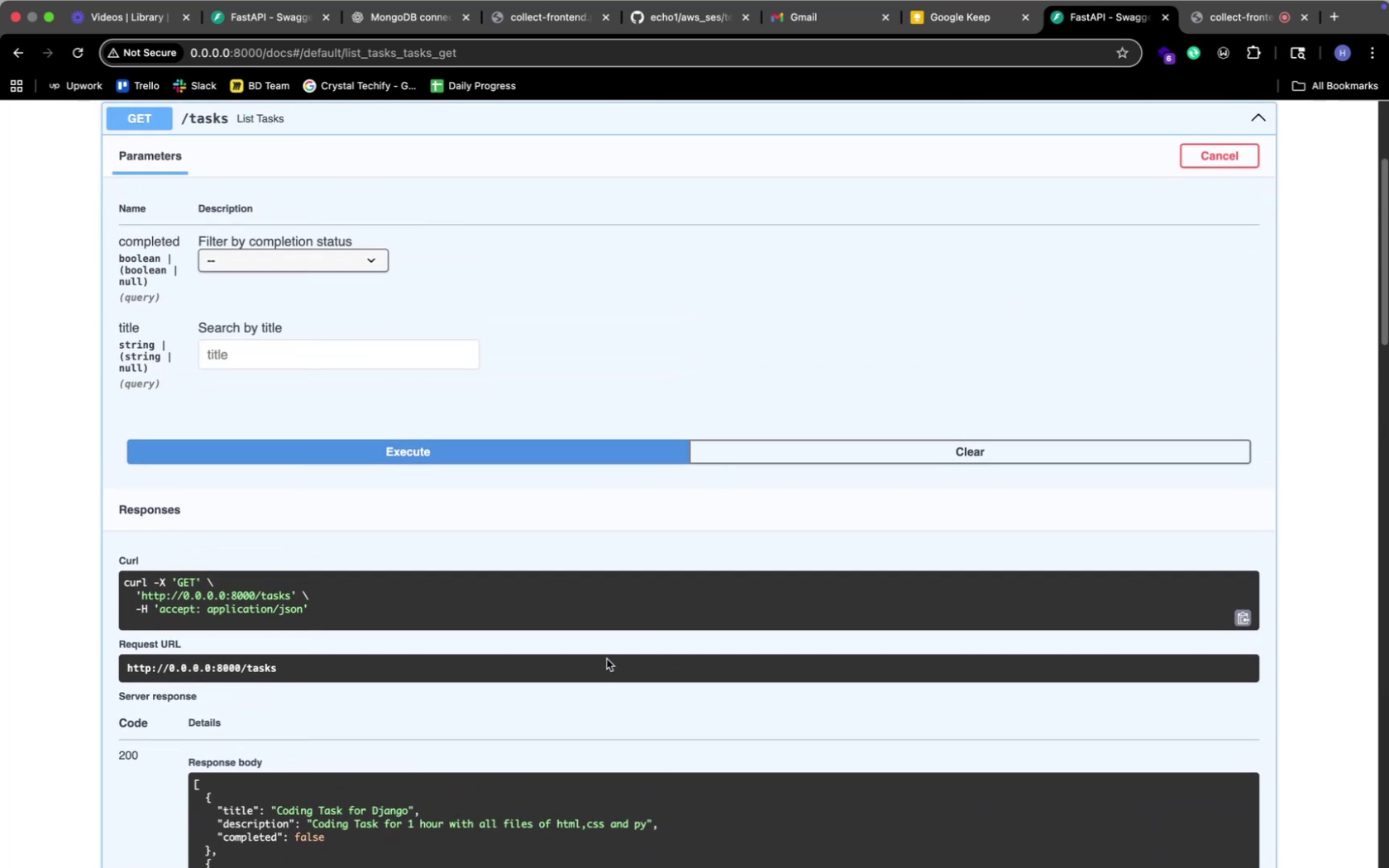 
key(Meta+Tab)
 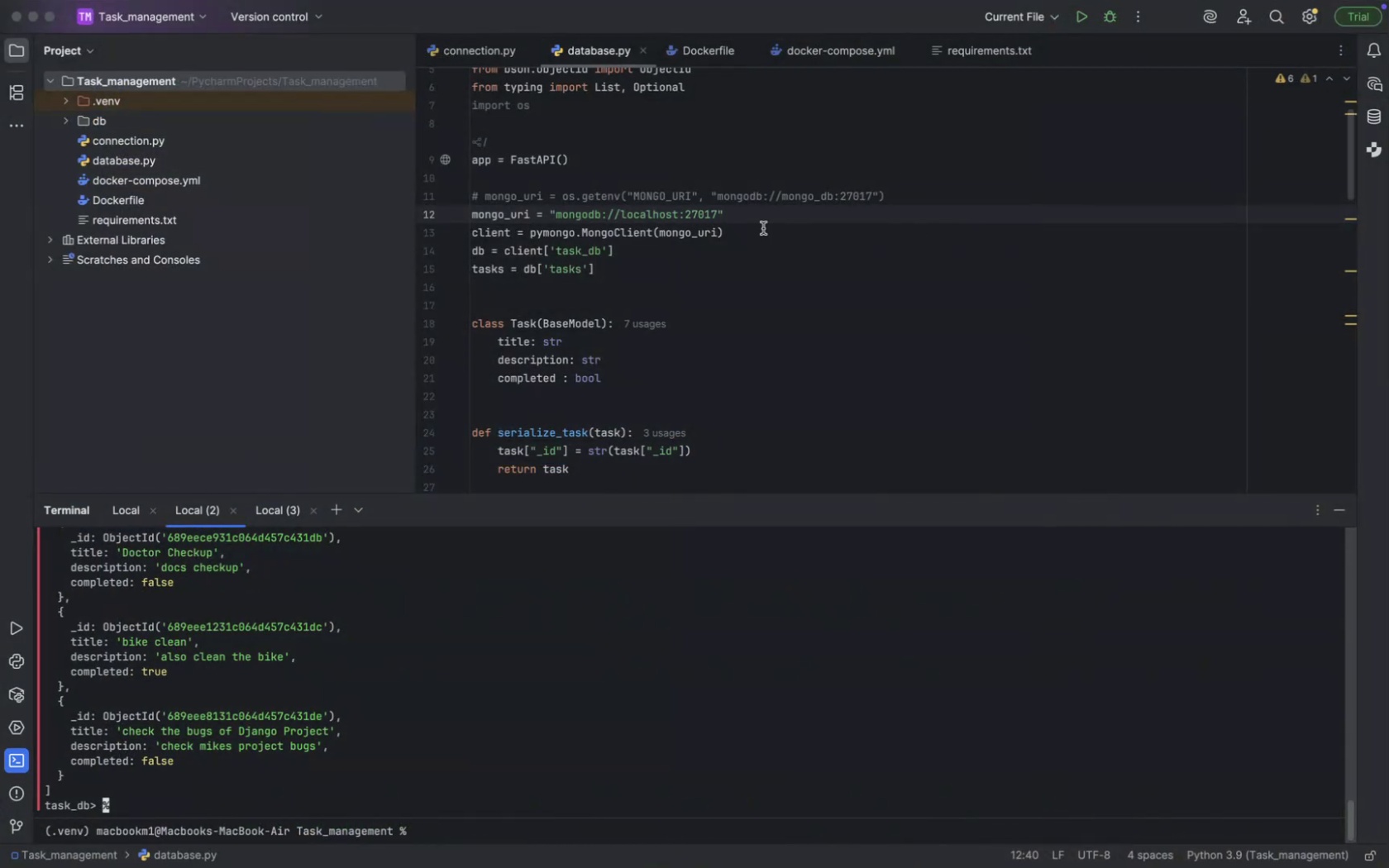 
left_click([790, 220])
 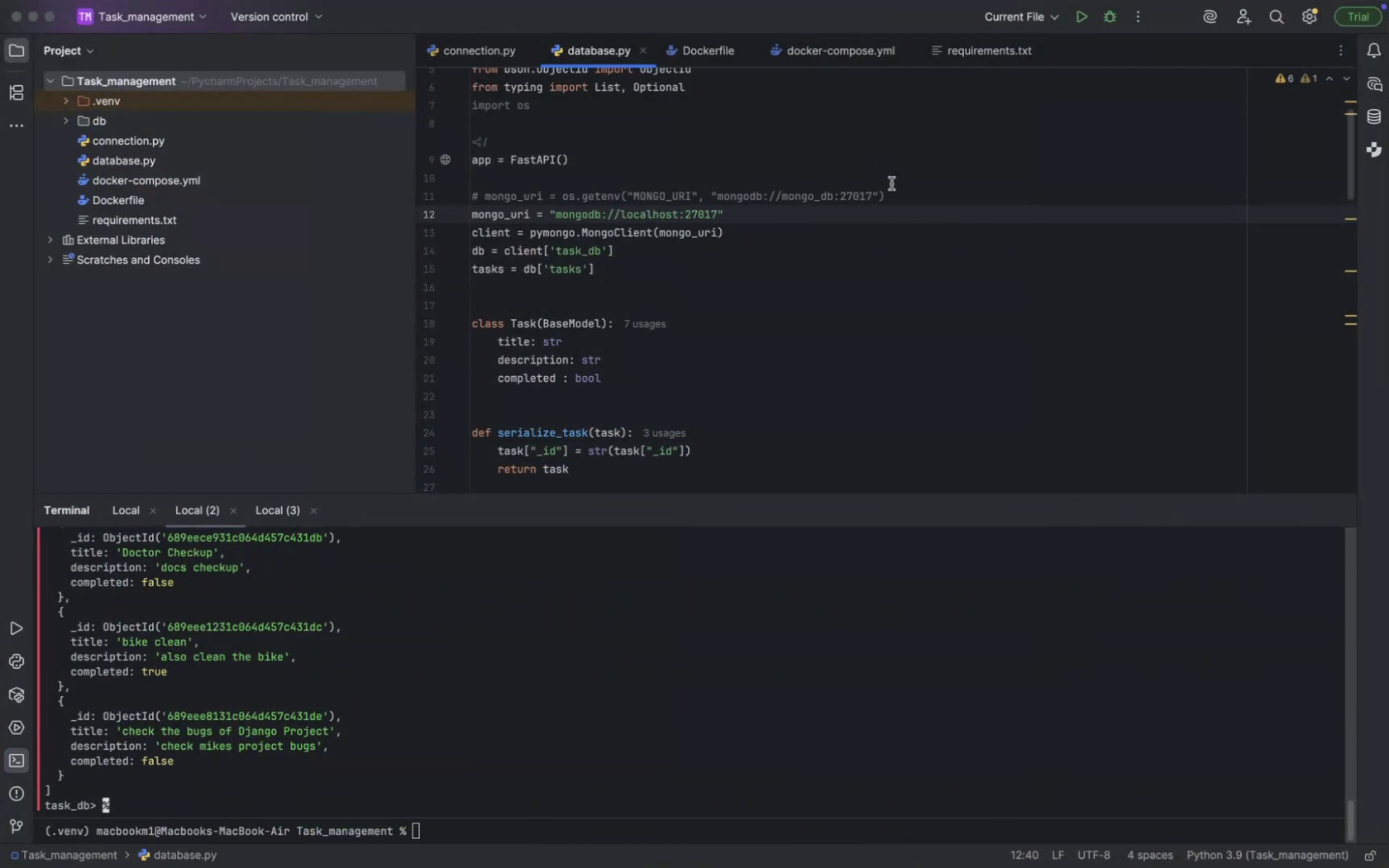 
left_click([896, 189])
 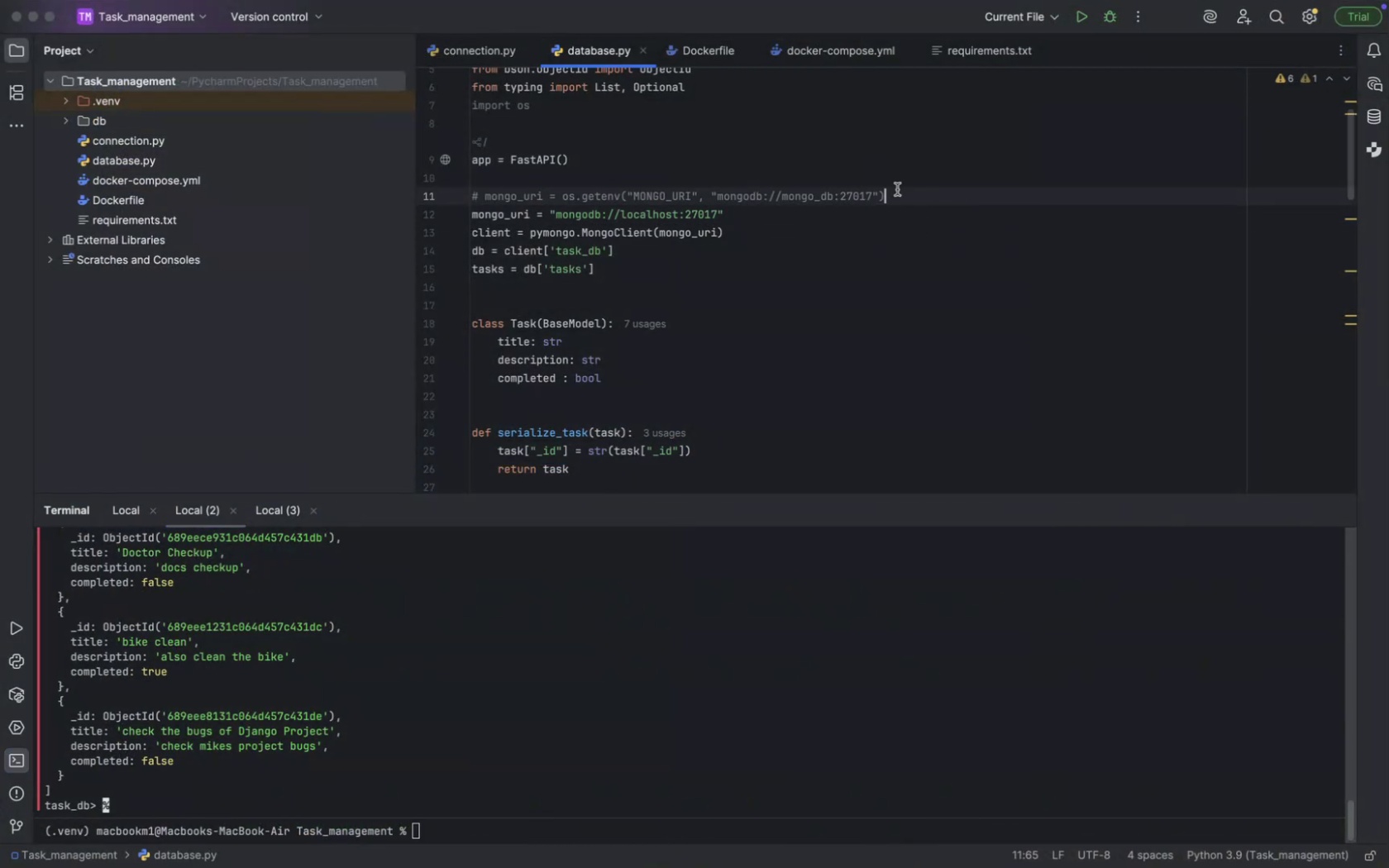 
key(ArrowRight)
 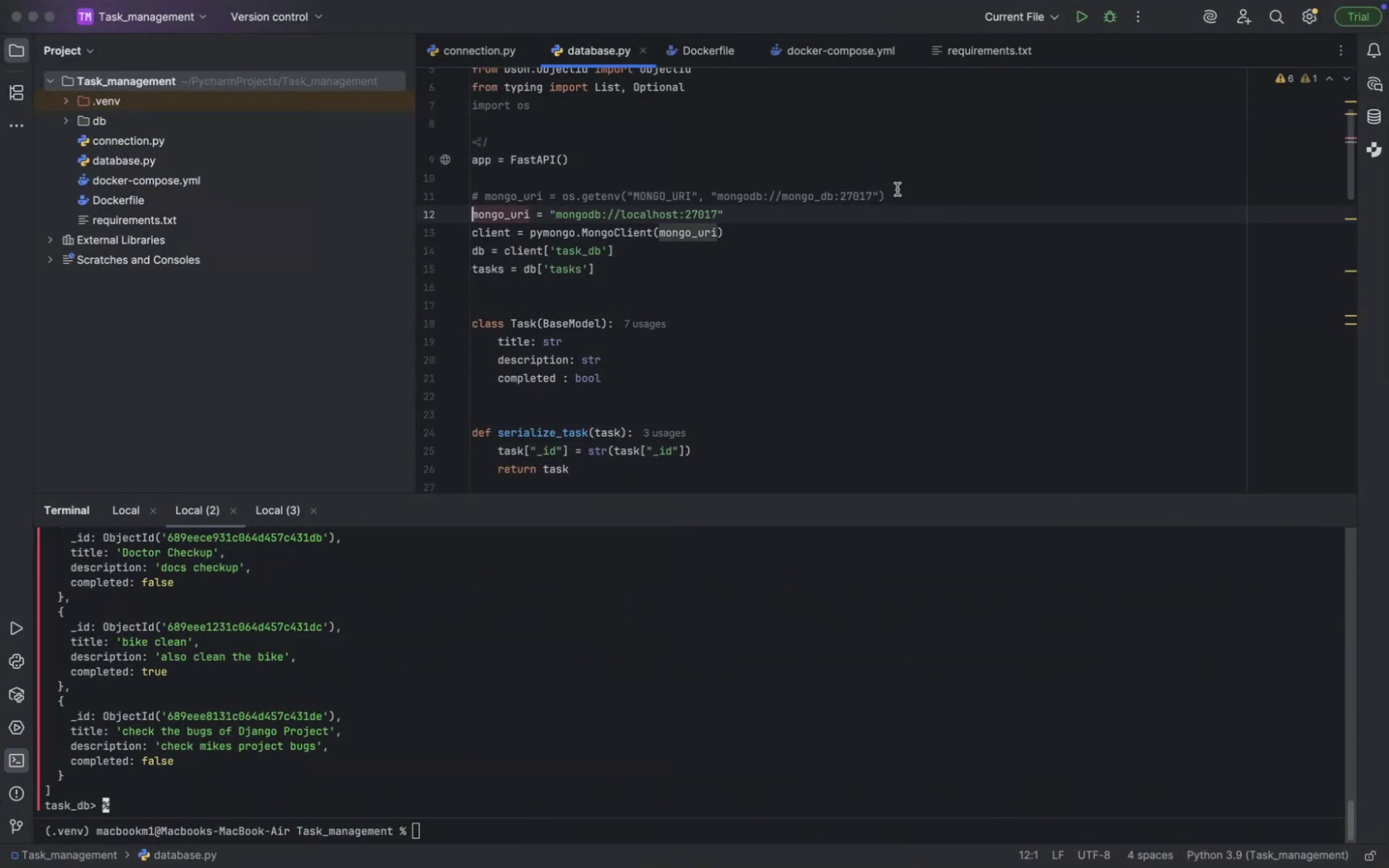 
key(Shift+ArrowDown)
 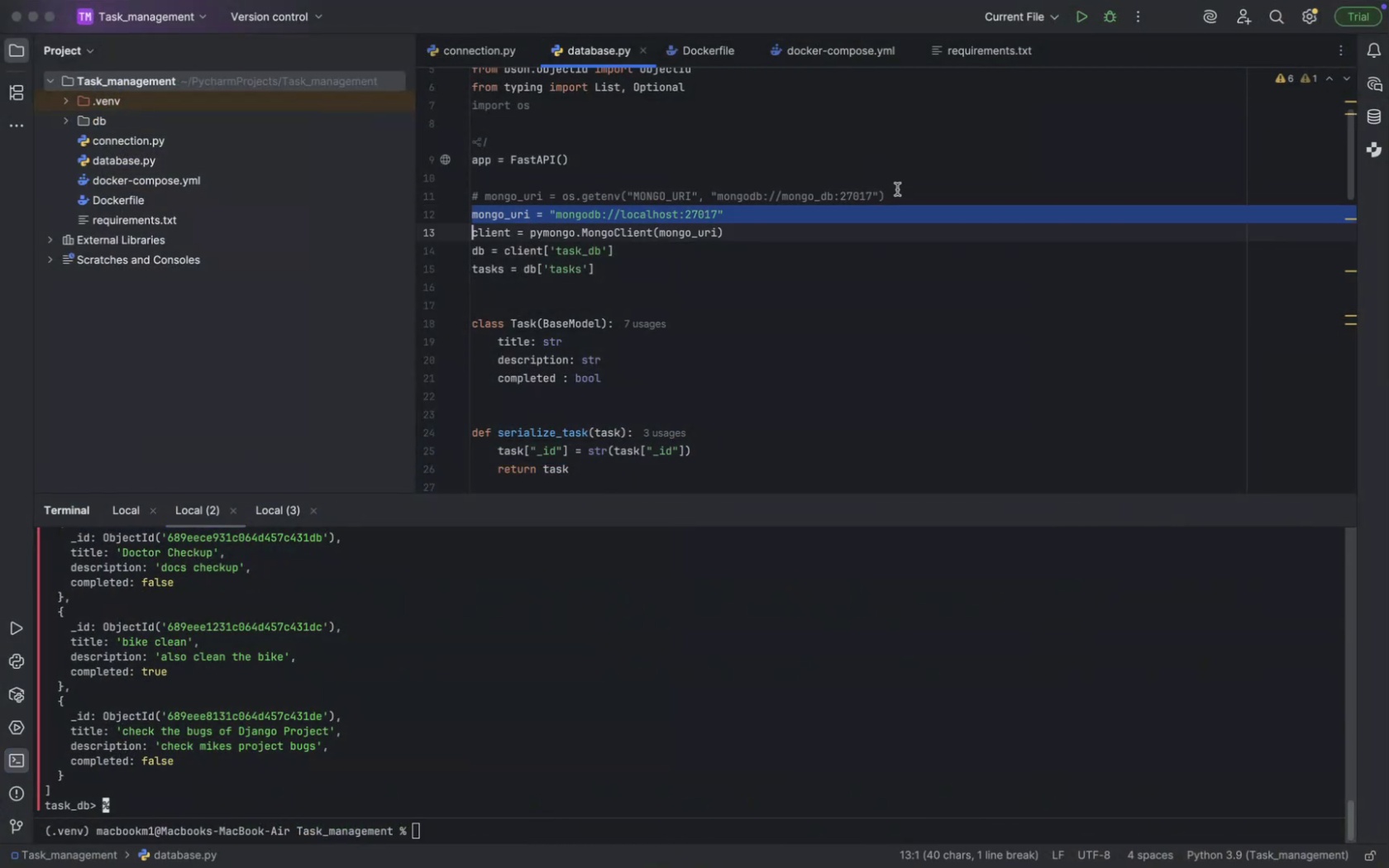 
key(Alt+AltRight)
 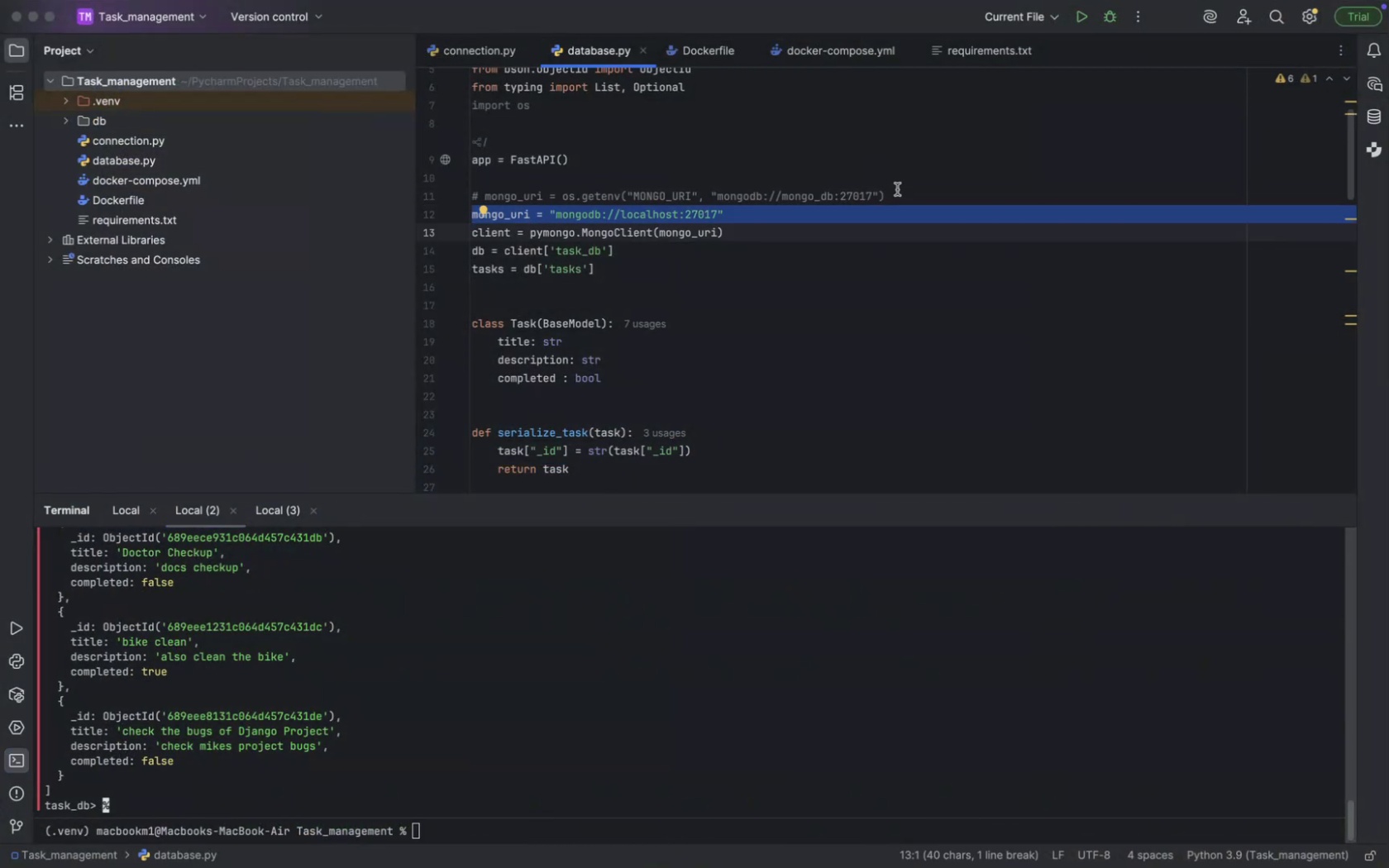 
key(Alt+AltRight)
 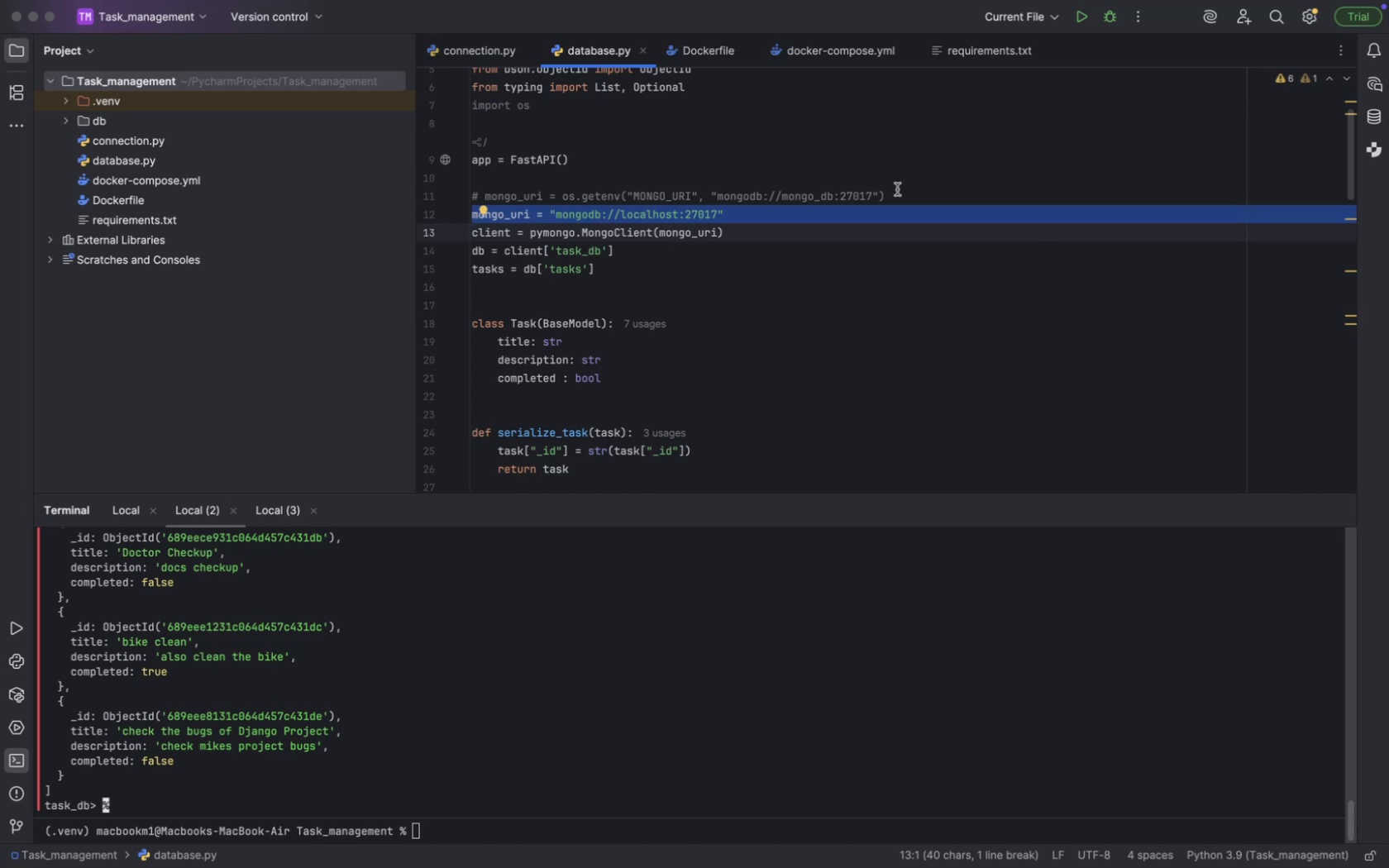 
key(Meta+Slash)
 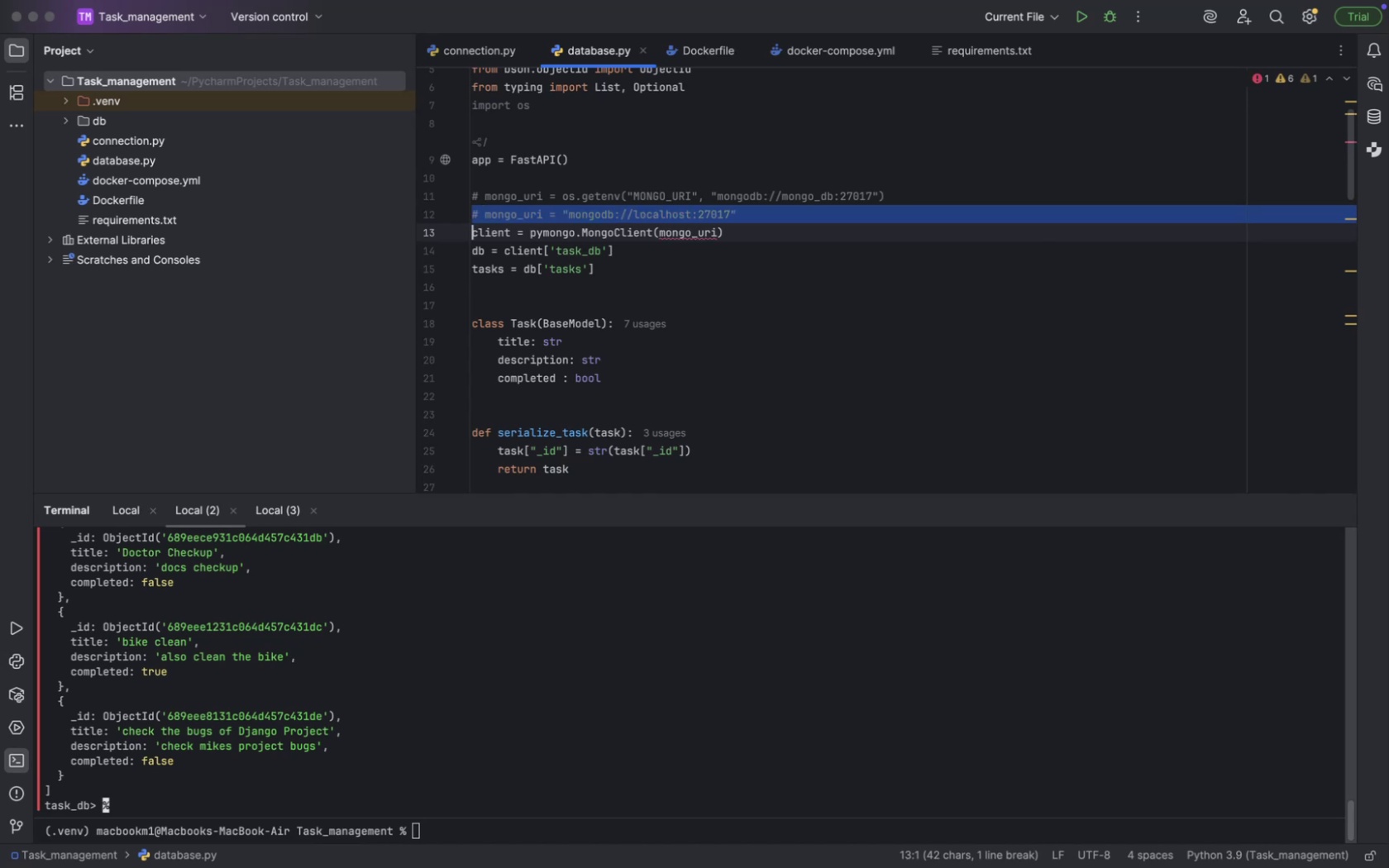 
key(ArrowUp)
 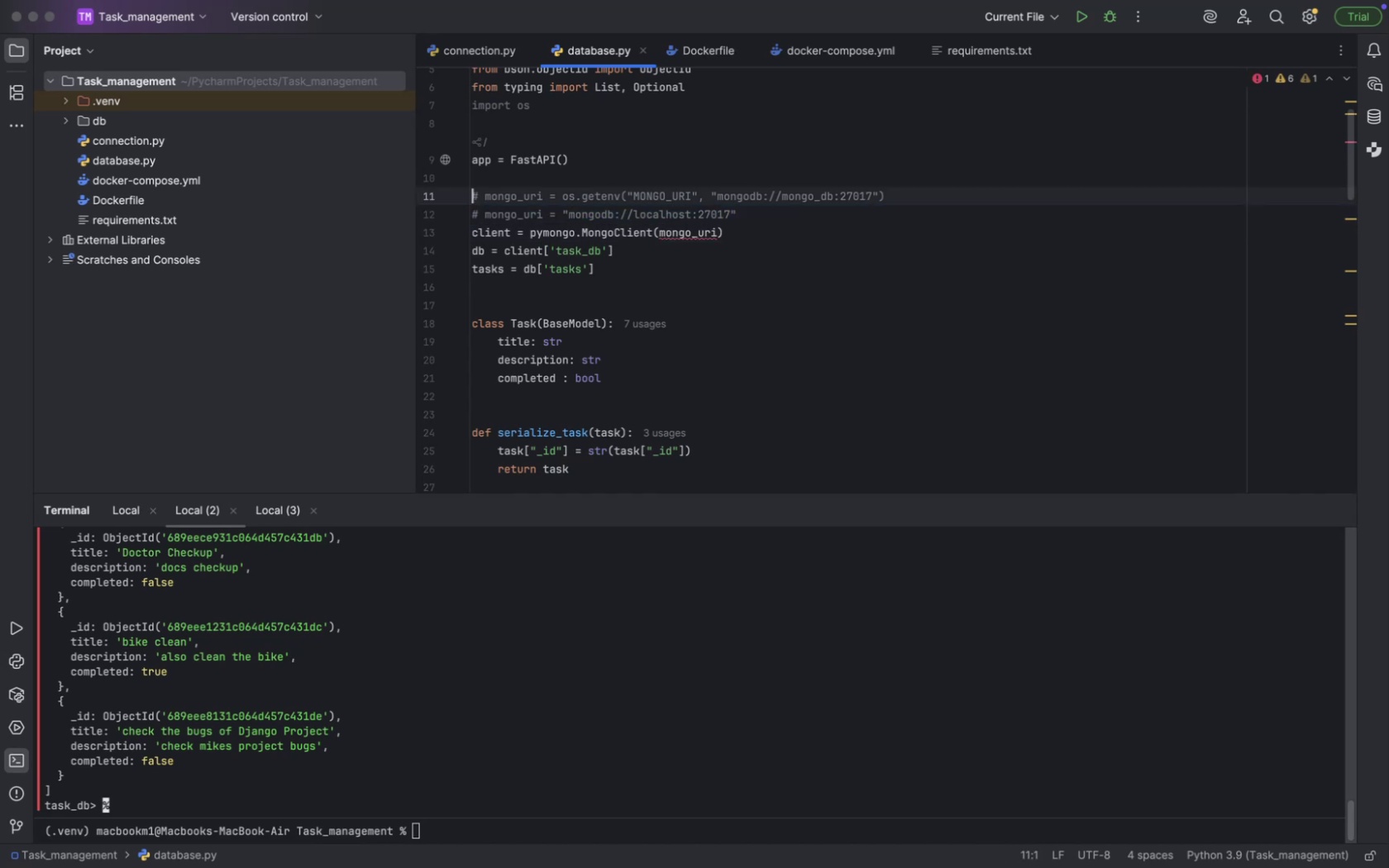 
key(Alt+Slash)
 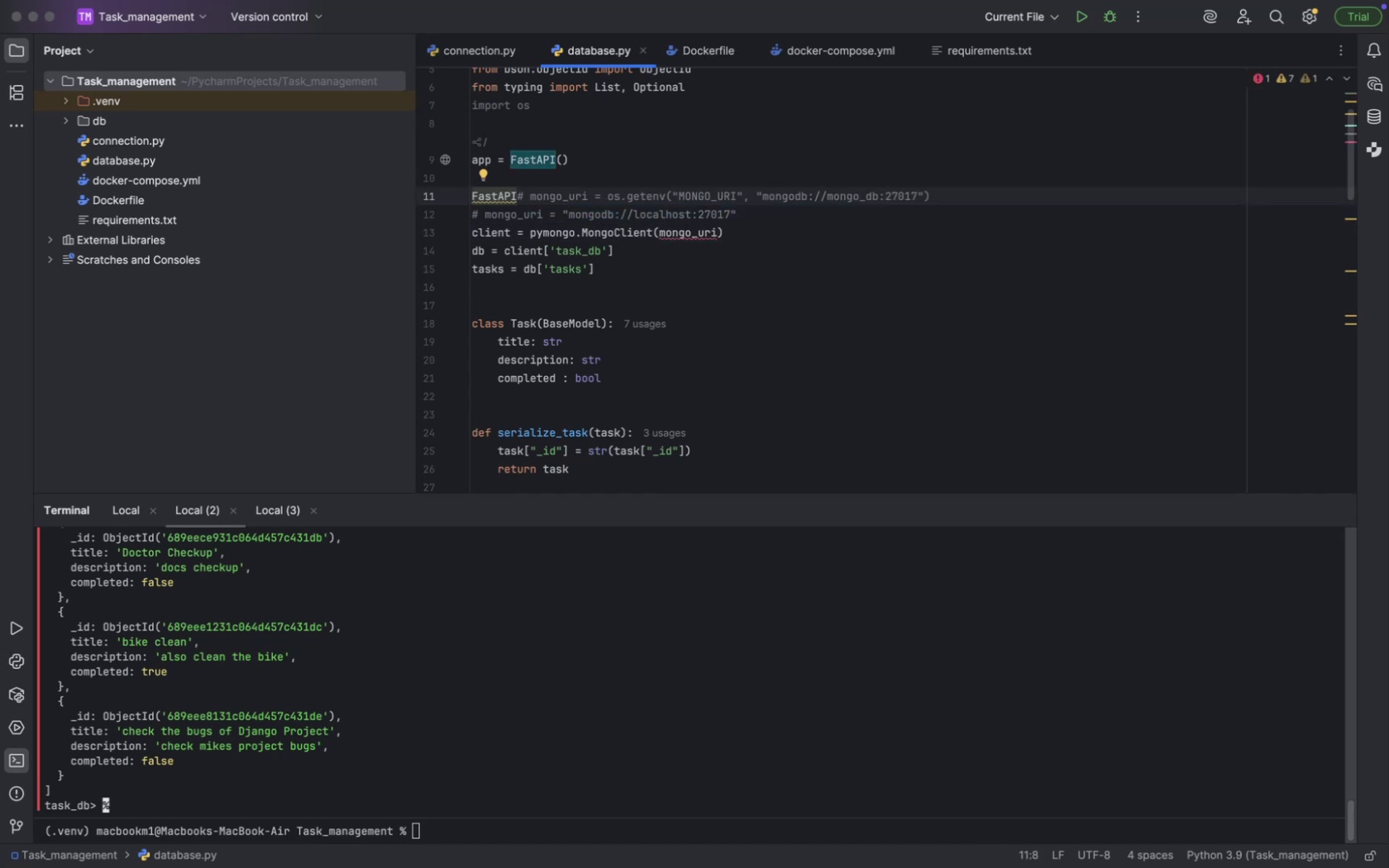 
key(Meta+CommandLeft)
 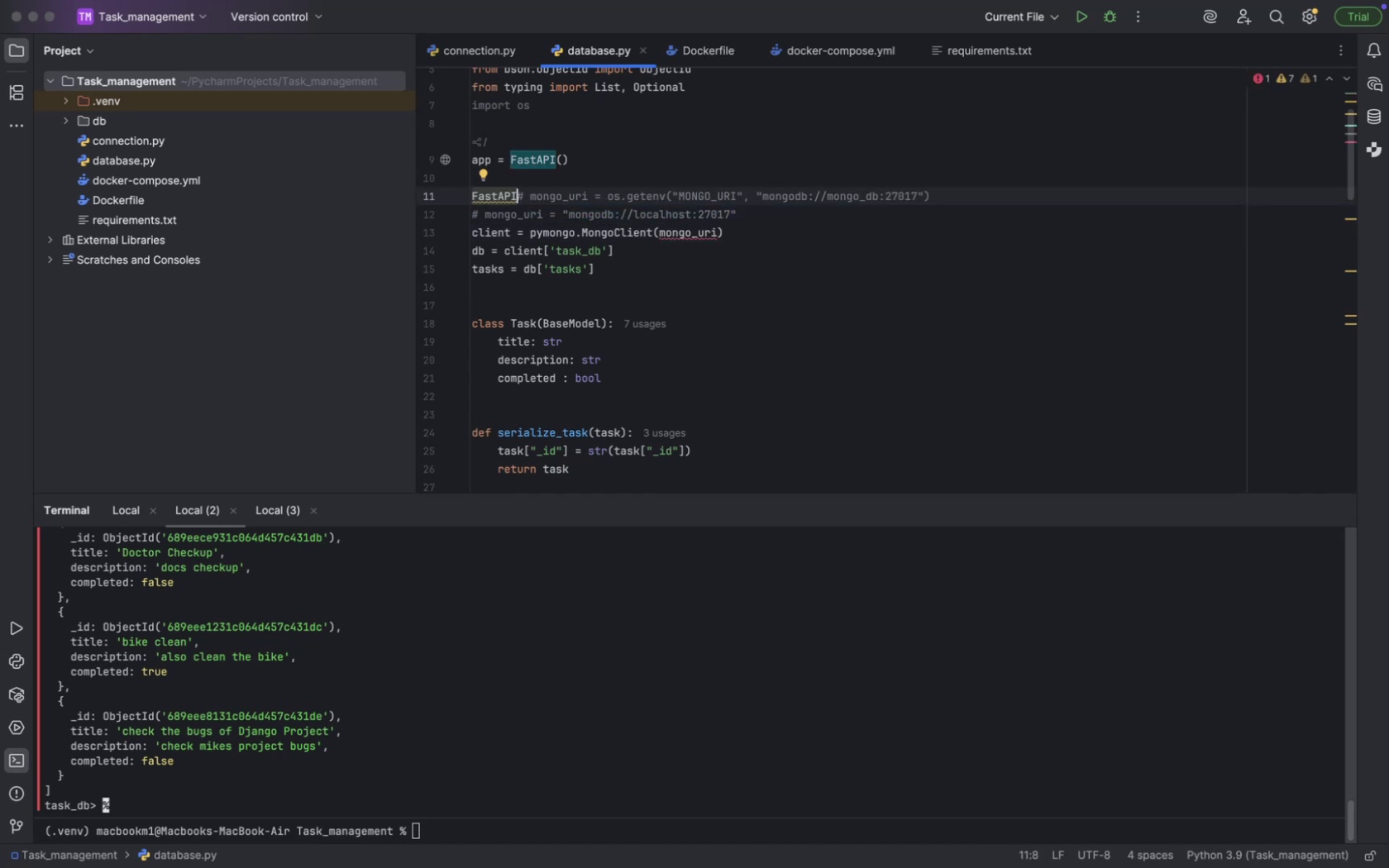 
key(Meta+Z)
 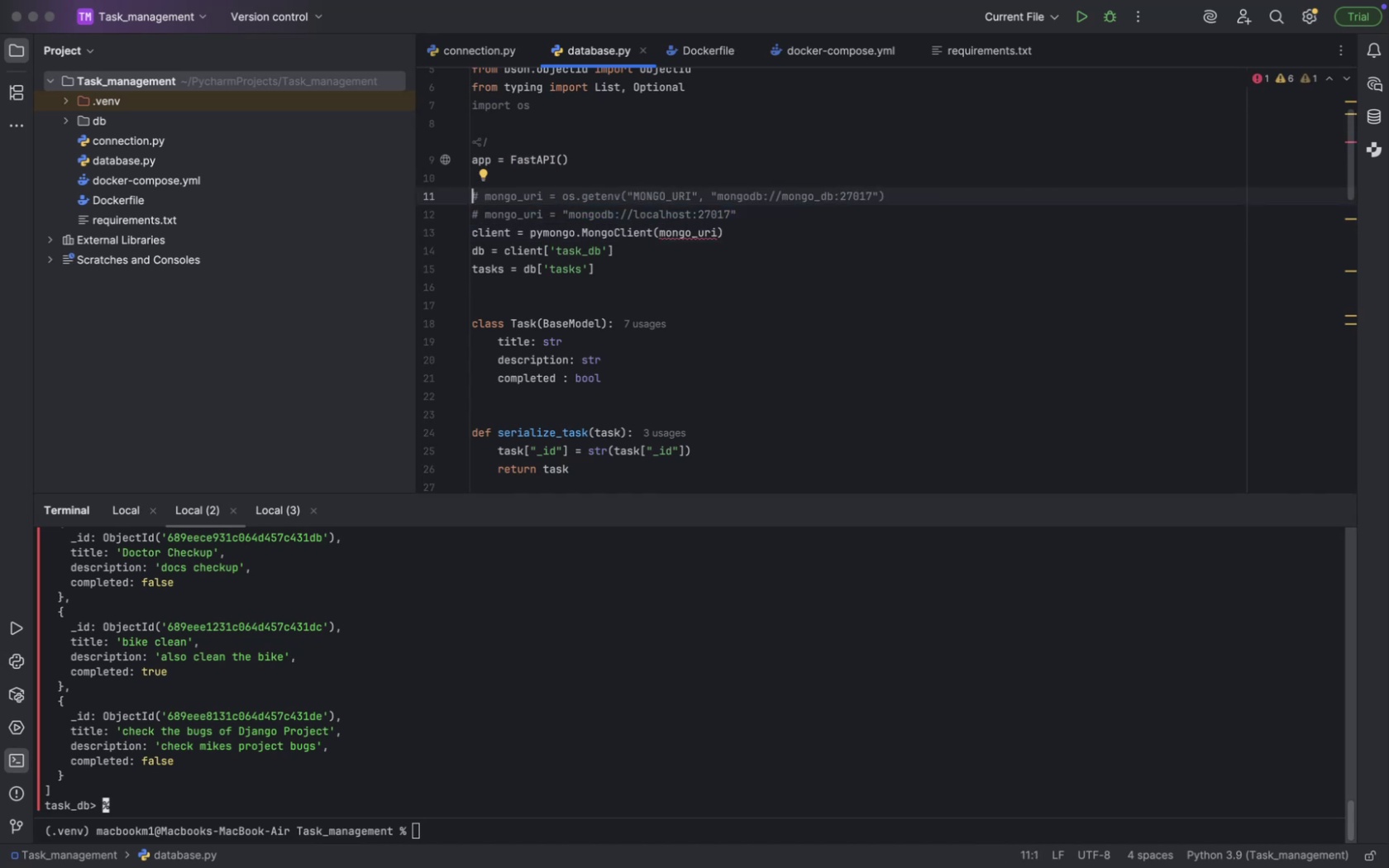 
key(Meta+Slash)
 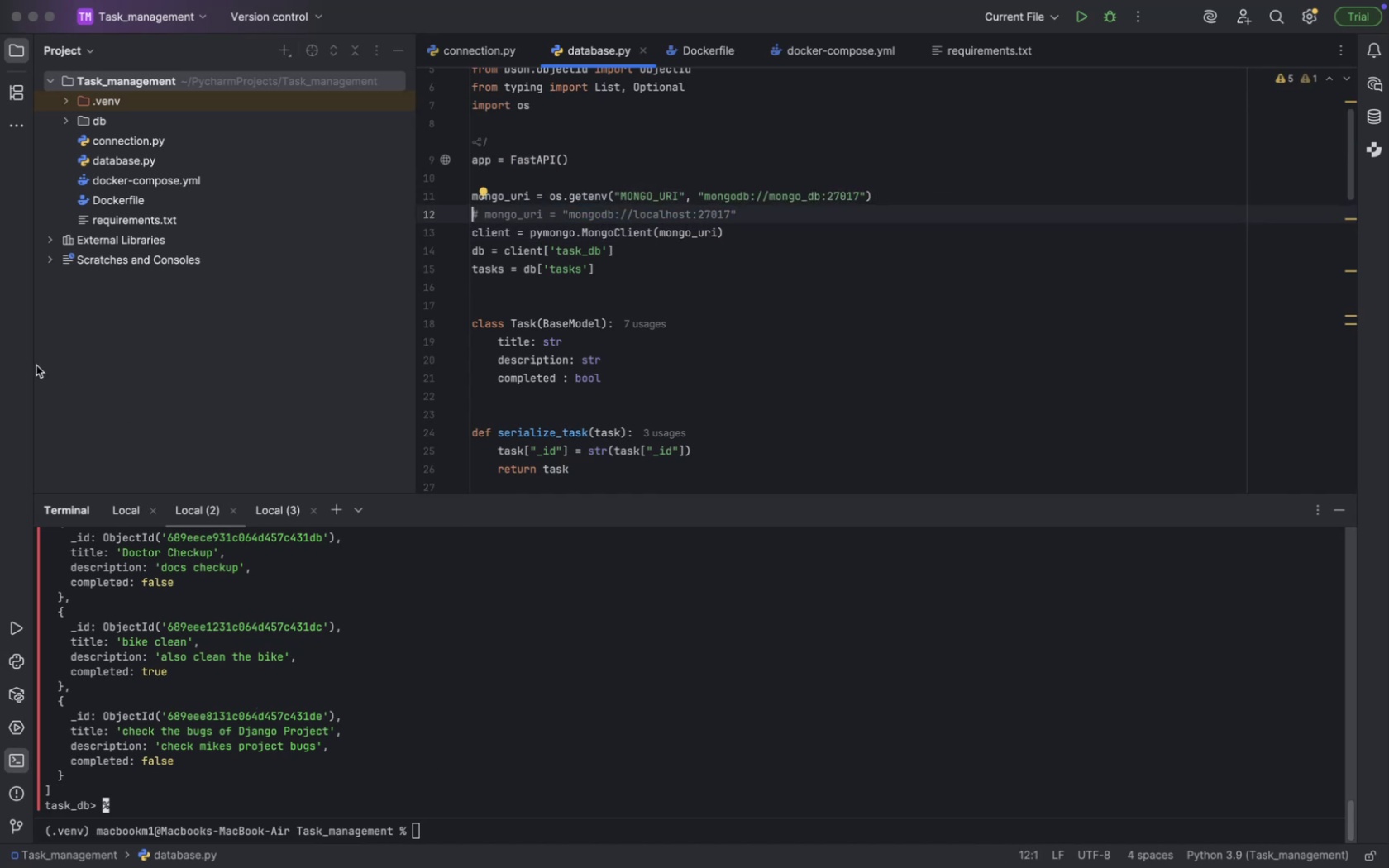 
left_click([131, 502])
 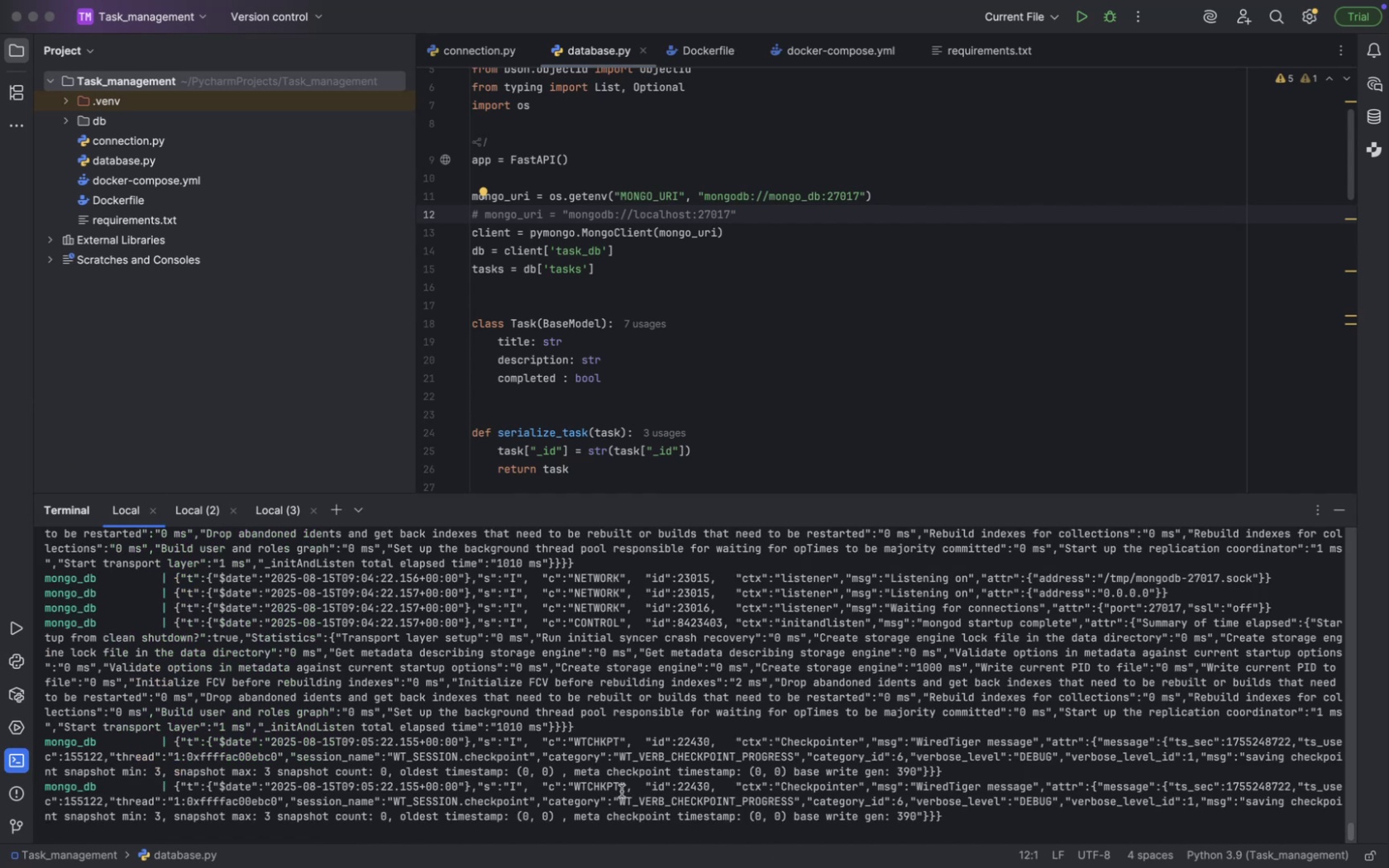 
scroll: coordinate [547, 788], scroll_direction: down, amount: 258.0
 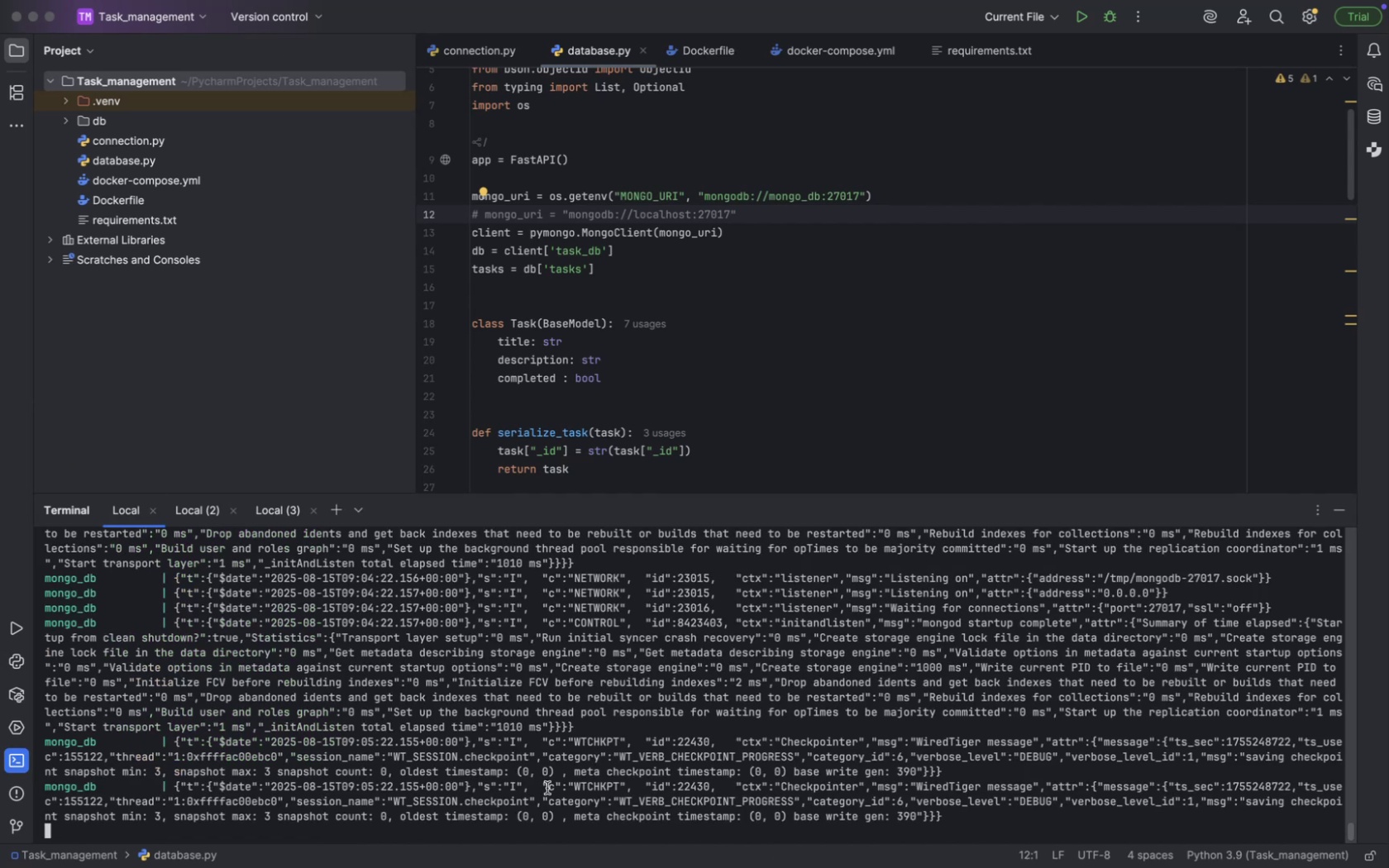 
key(Control+ControlLeft)
 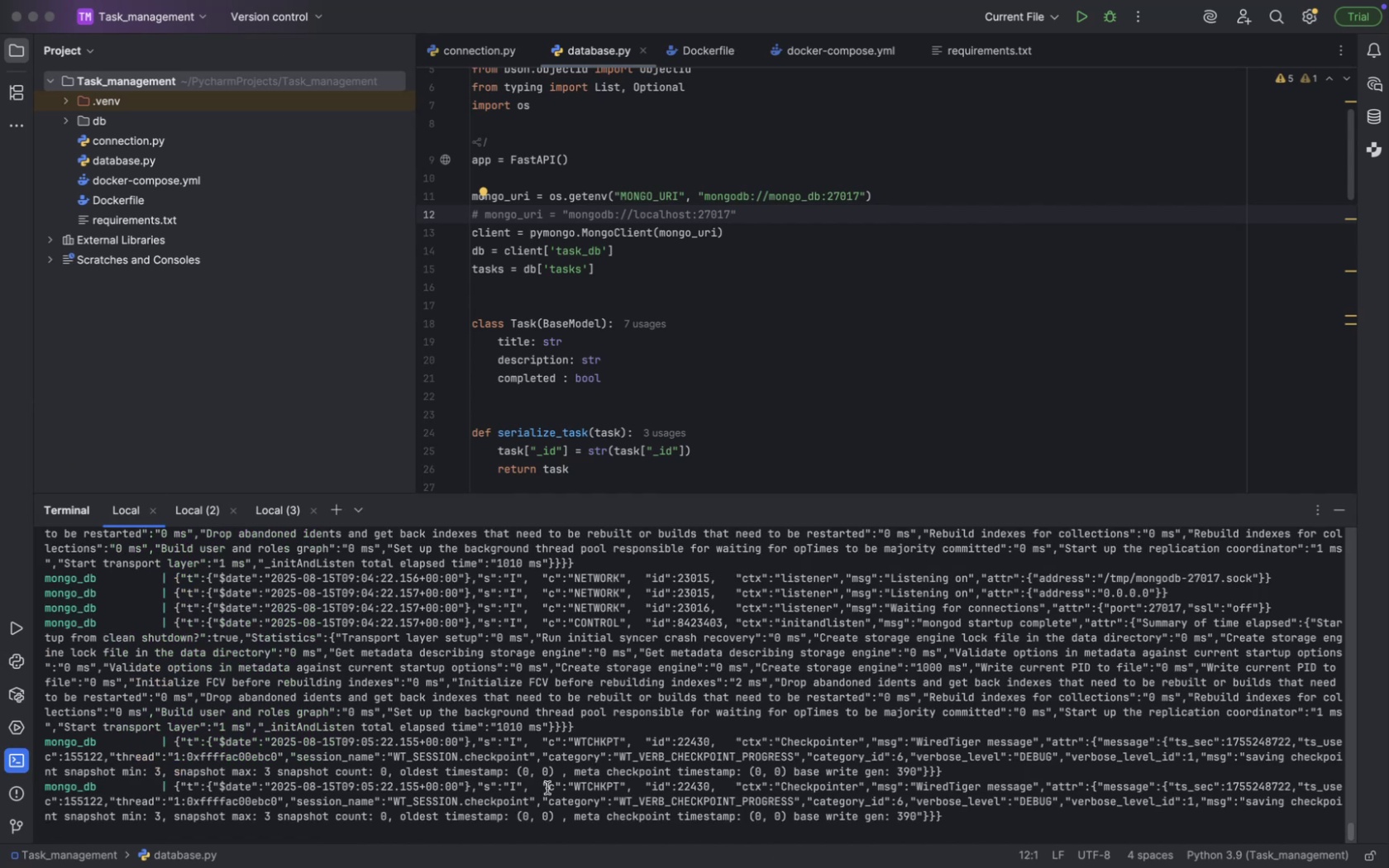 
key(Control+C)
 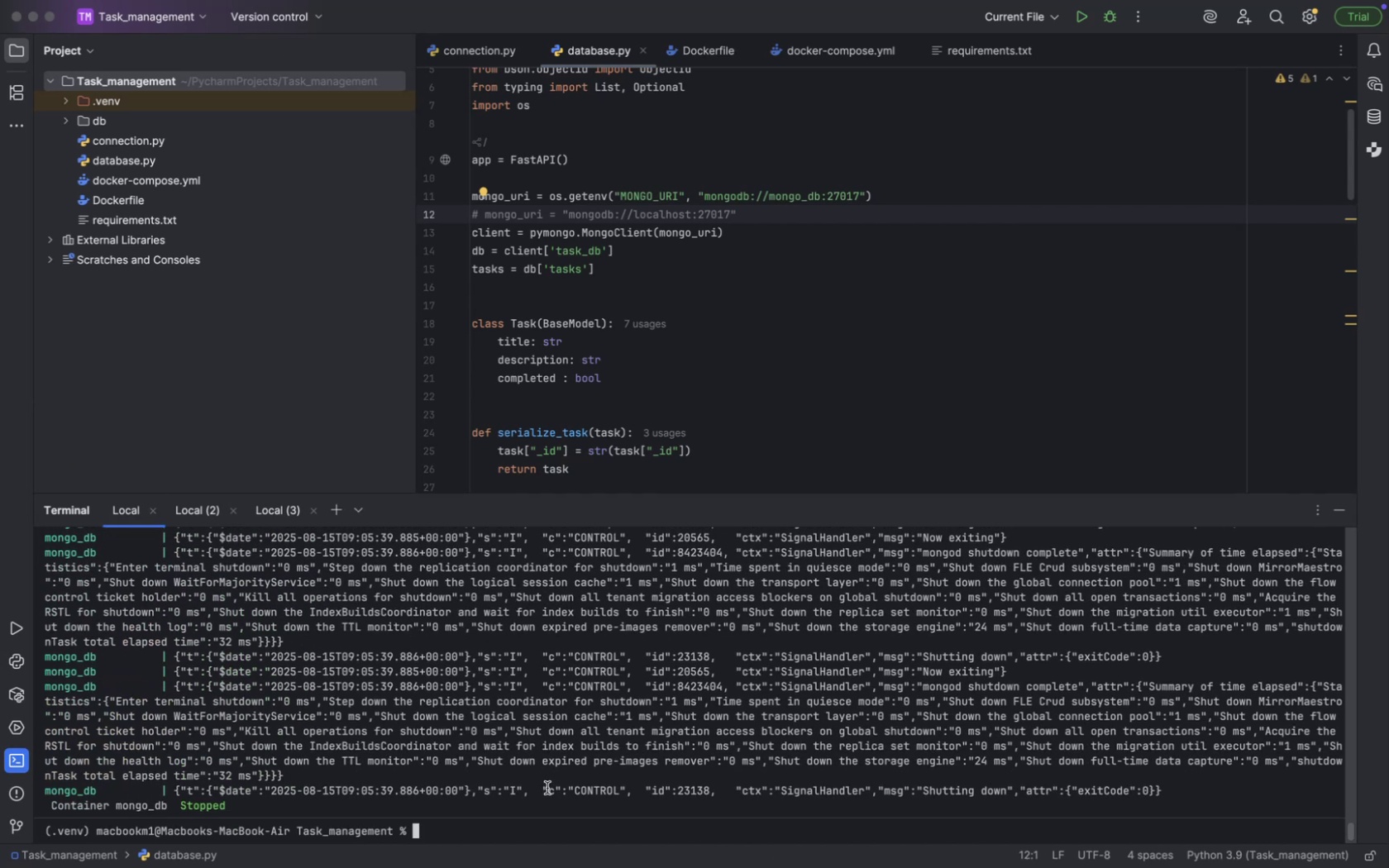 
key(ArrowUp)
 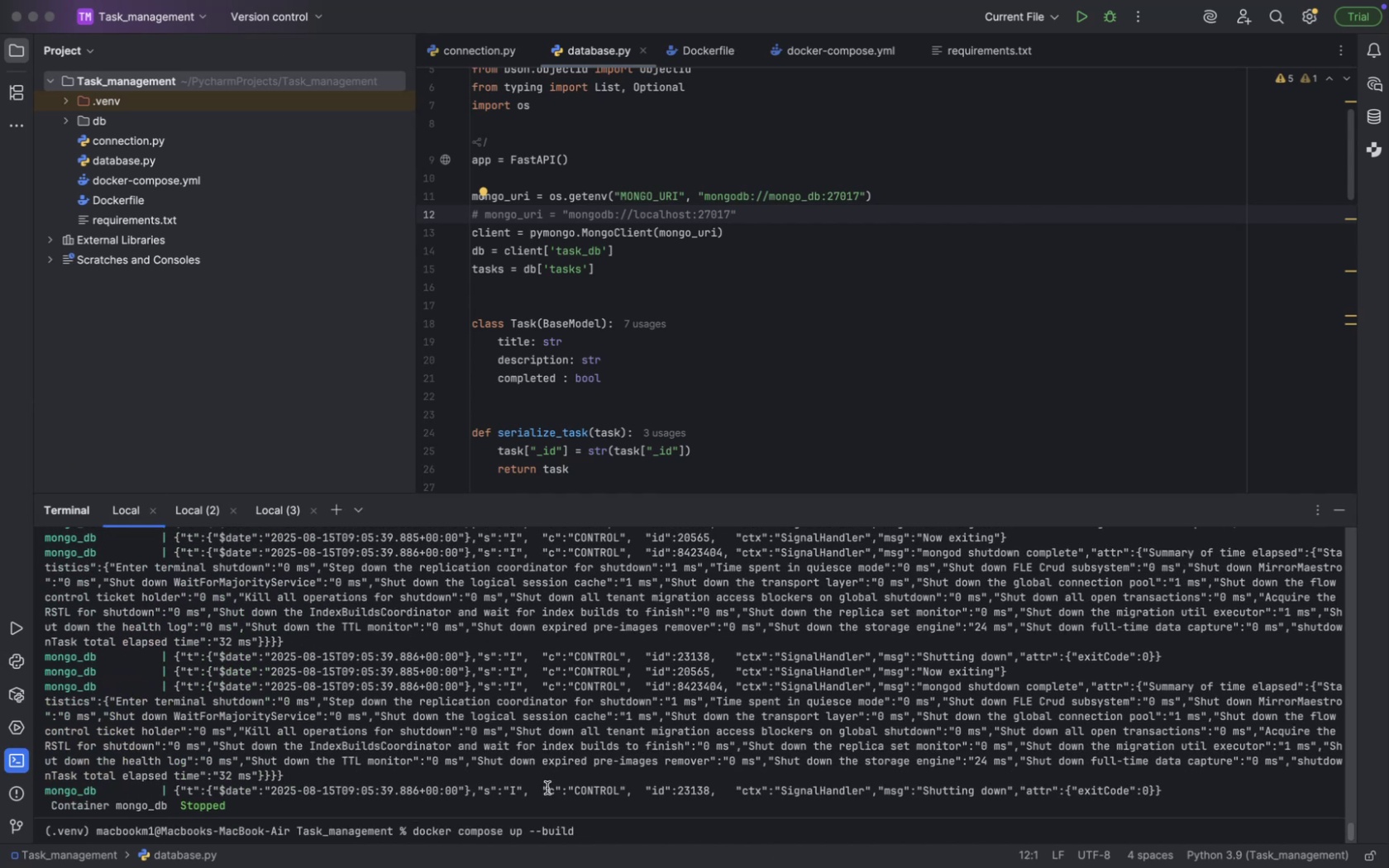 
key(Enter)
 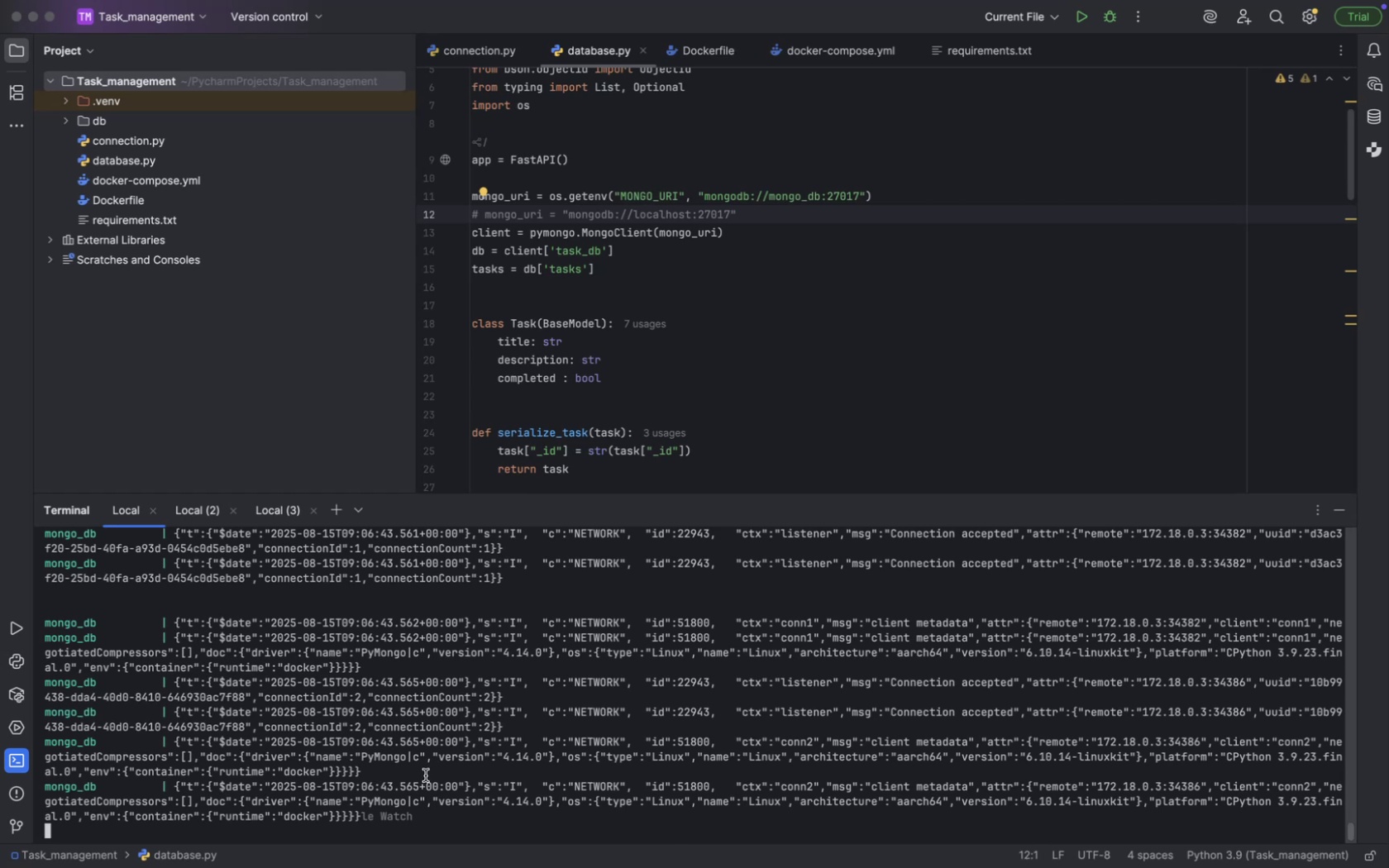 
wait(74.33)
 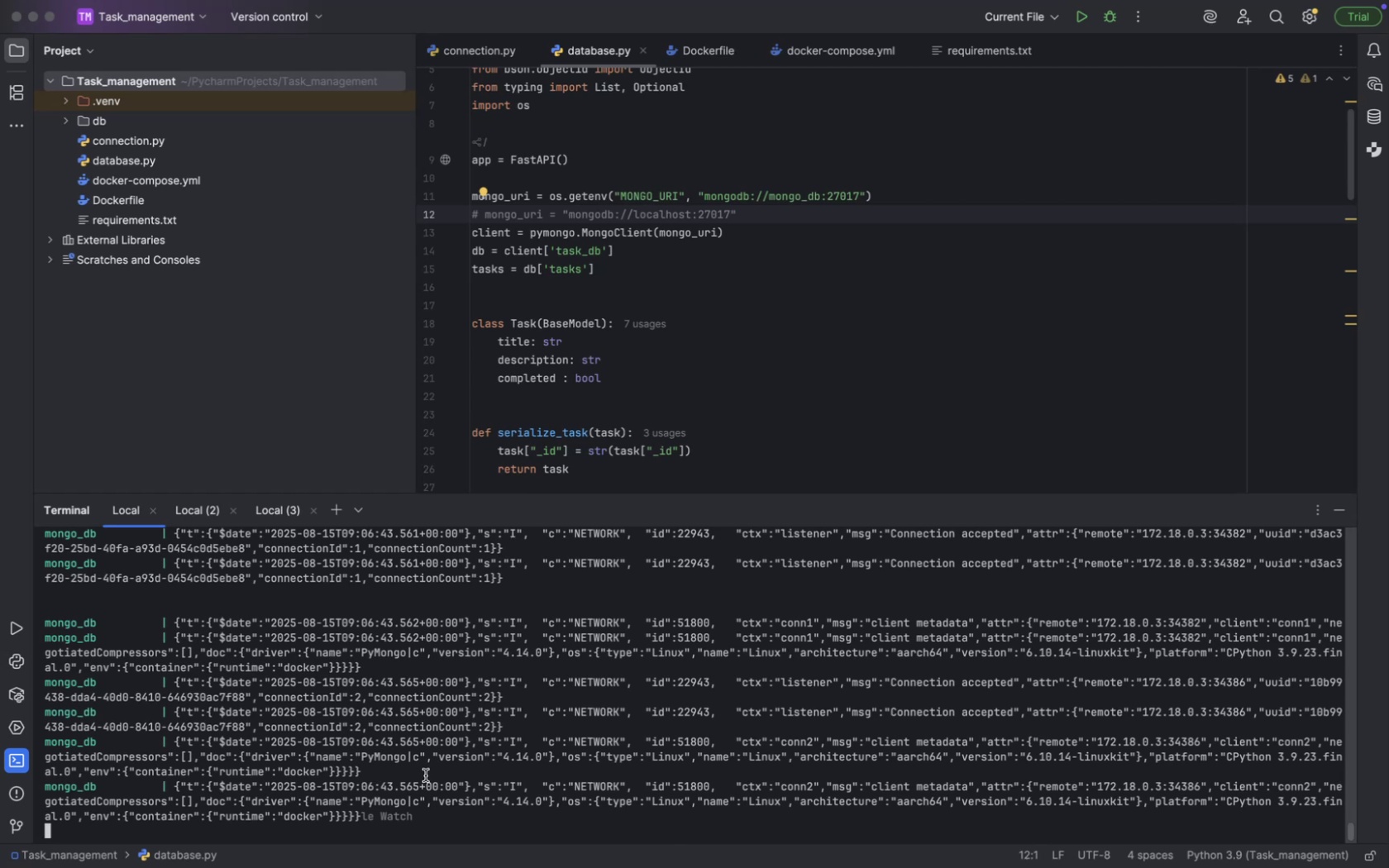 
key(Meta+CommandLeft)
 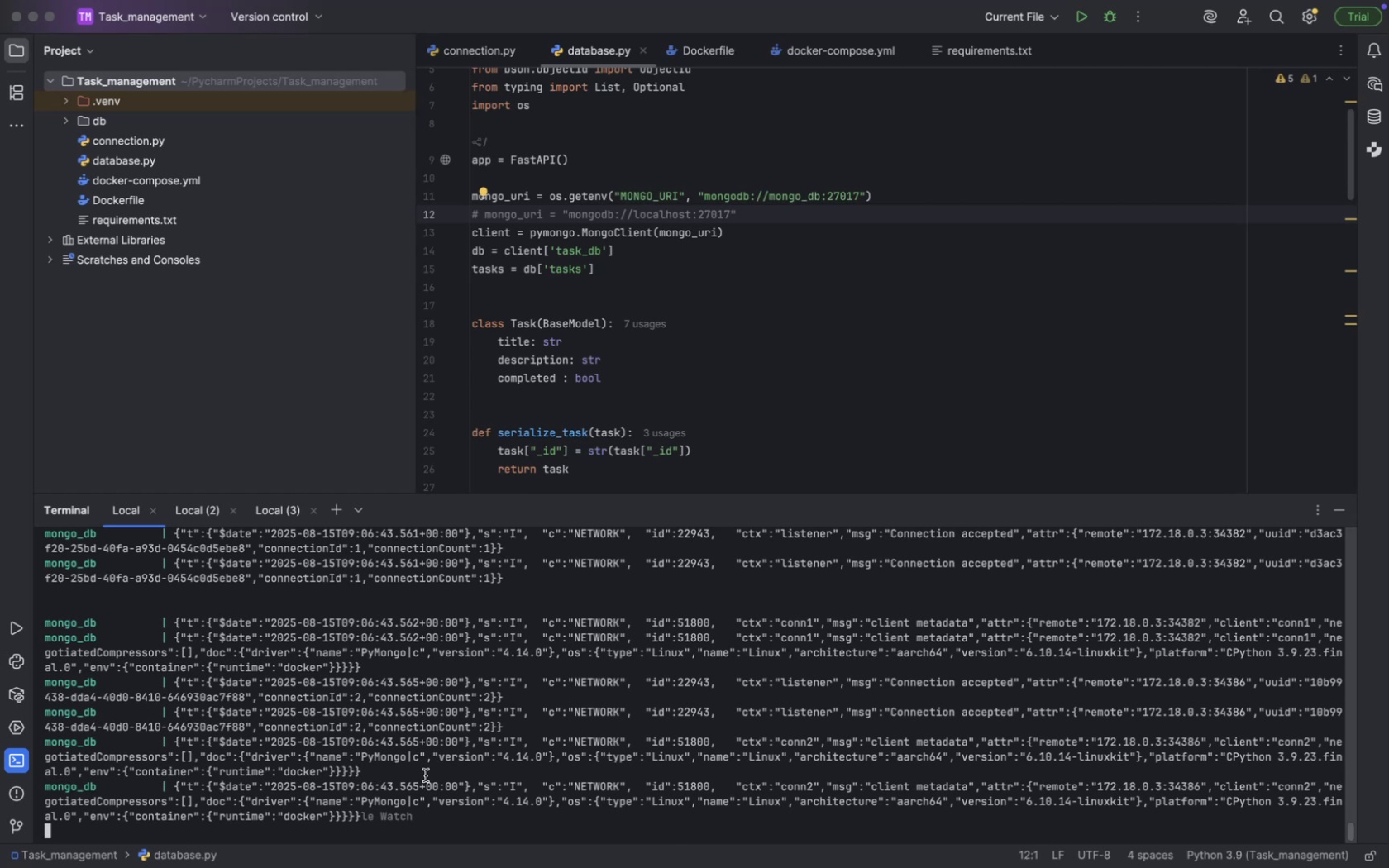 
key(Meta+Tab)
 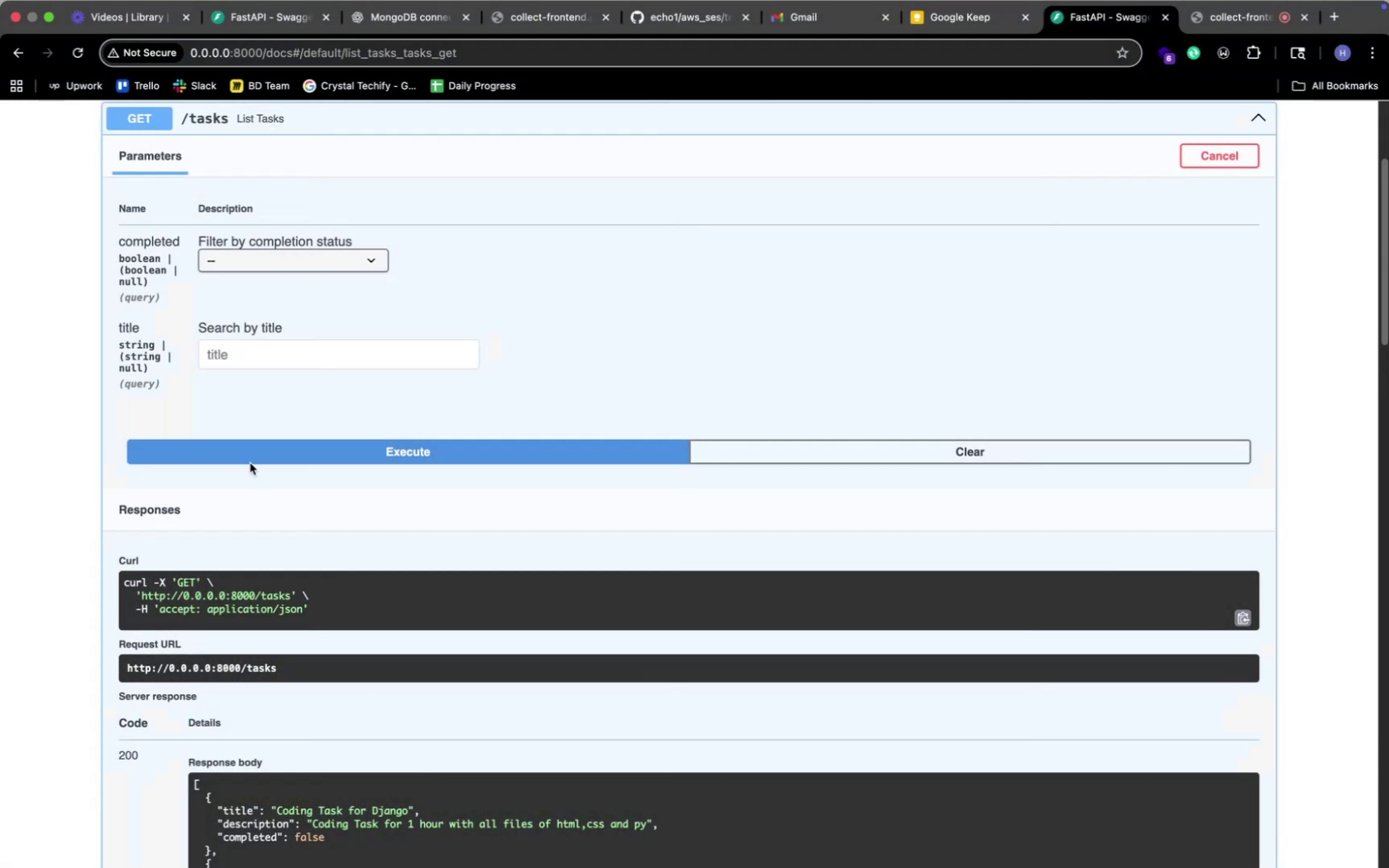 
scroll: coordinate [546, 311], scroll_direction: up, amount: 96.0
 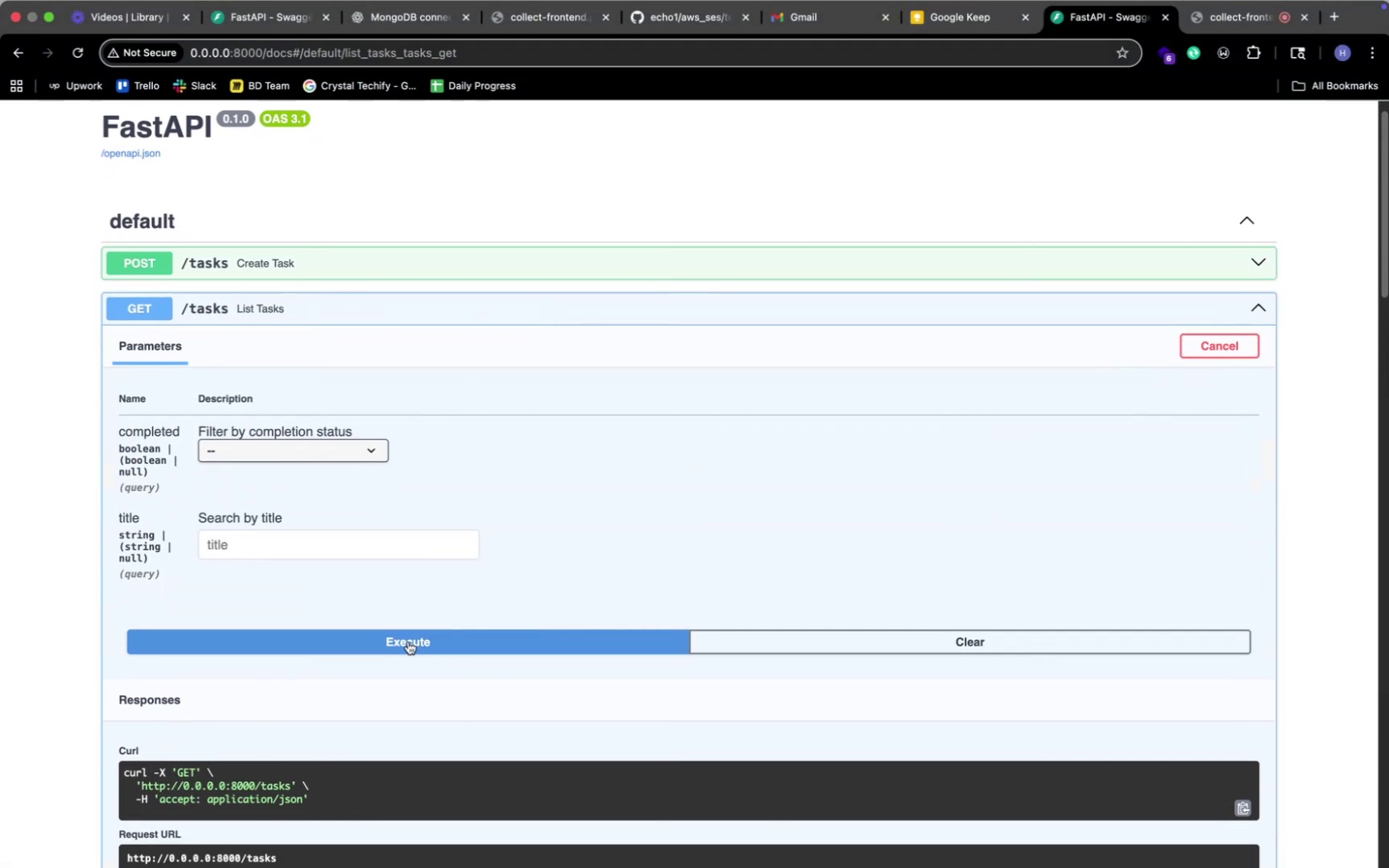 
left_click([428, 649])
 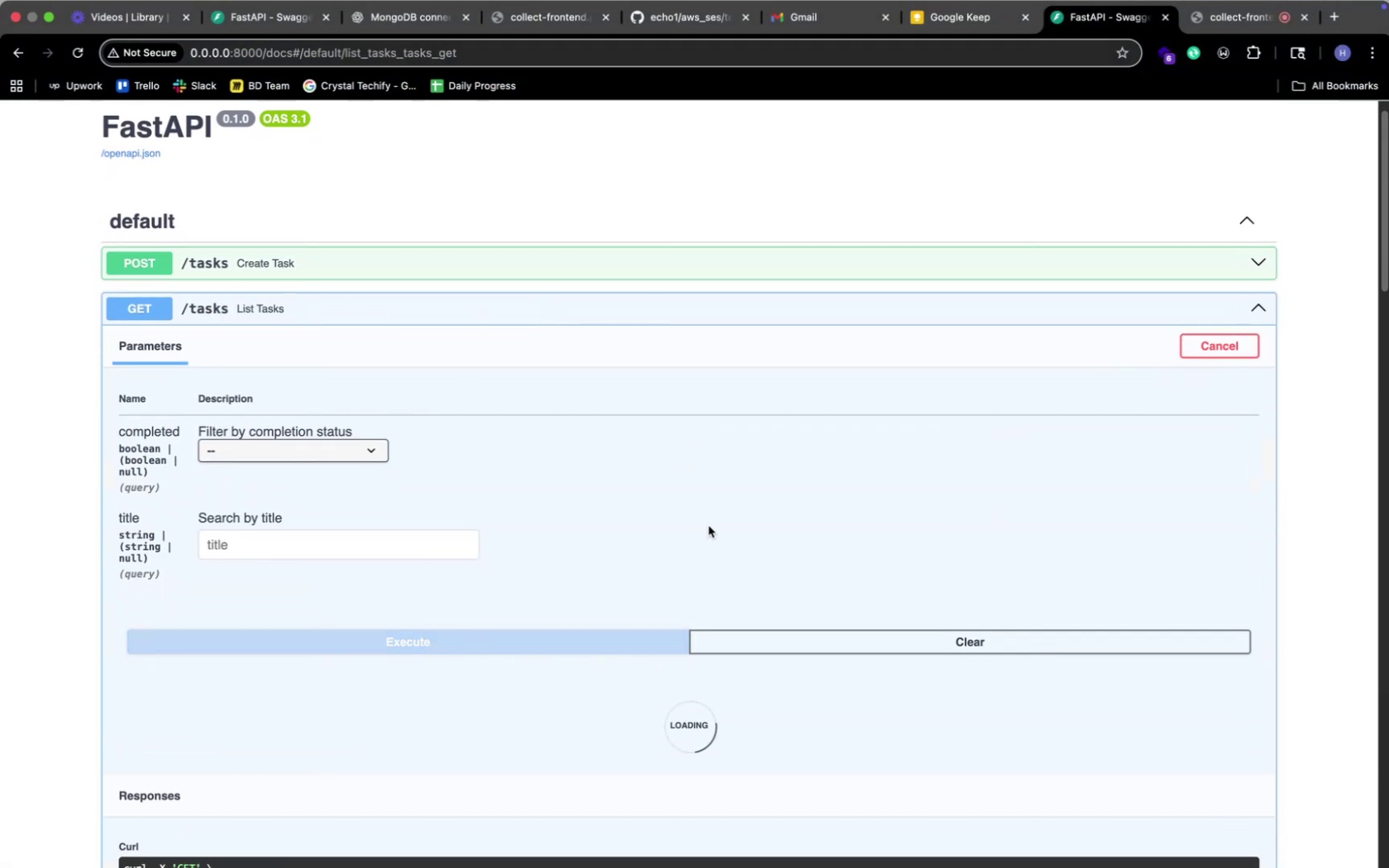 
scroll: coordinate [779, 472], scroll_direction: down, amount: 43.0
 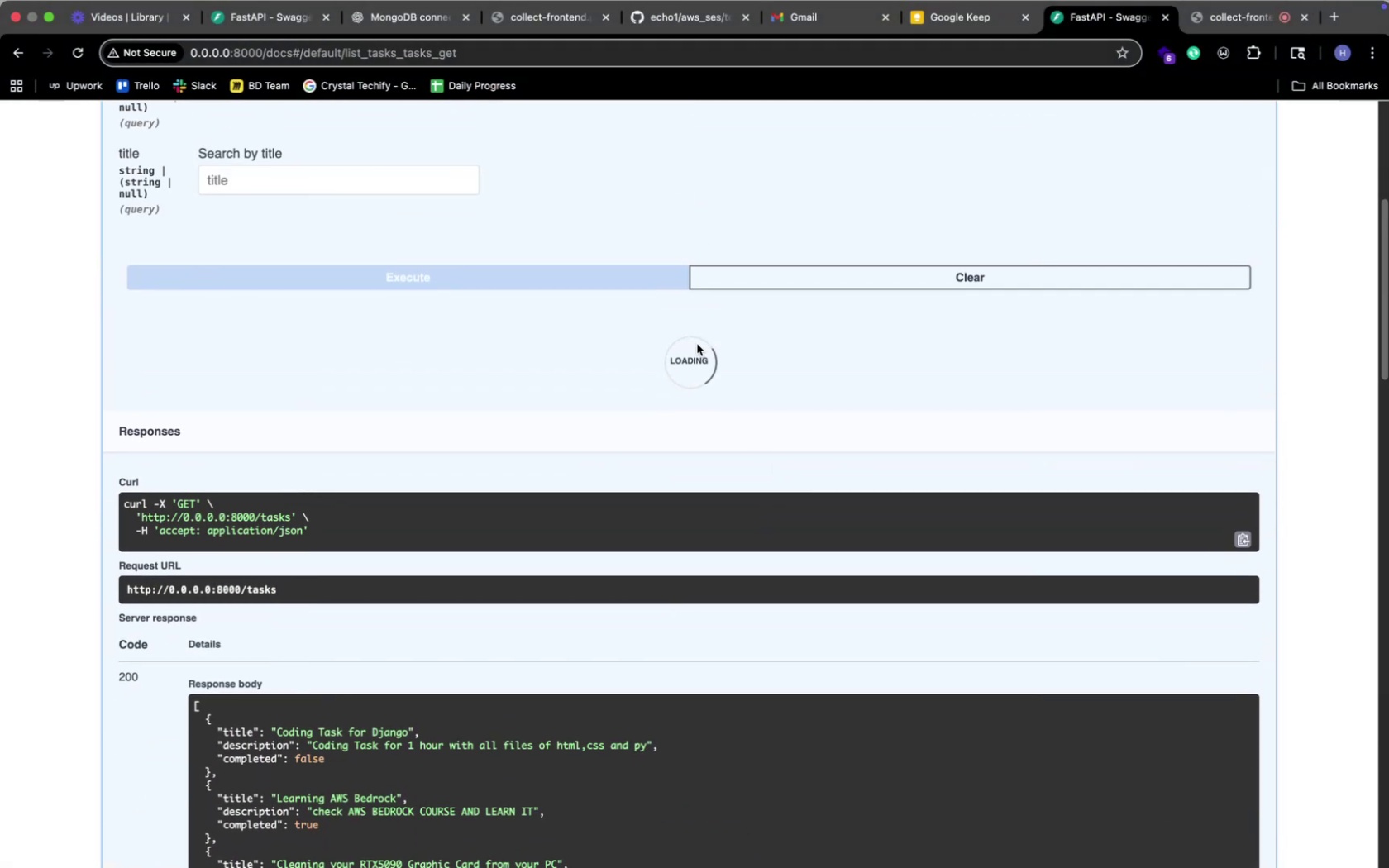 
scroll: coordinate [695, 344], scroll_direction: up, amount: 13.0
 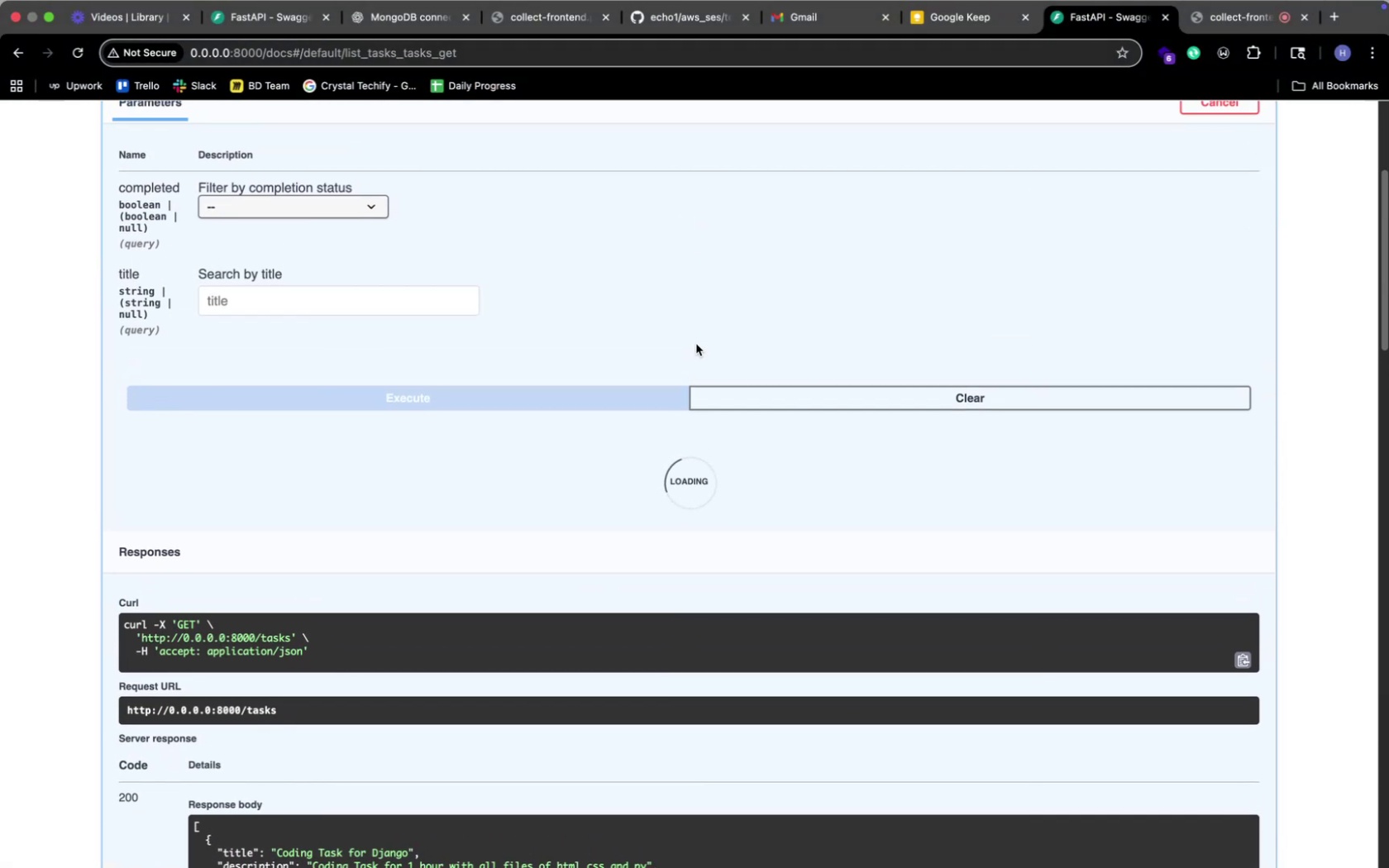 
key(Meta+CommandLeft)
 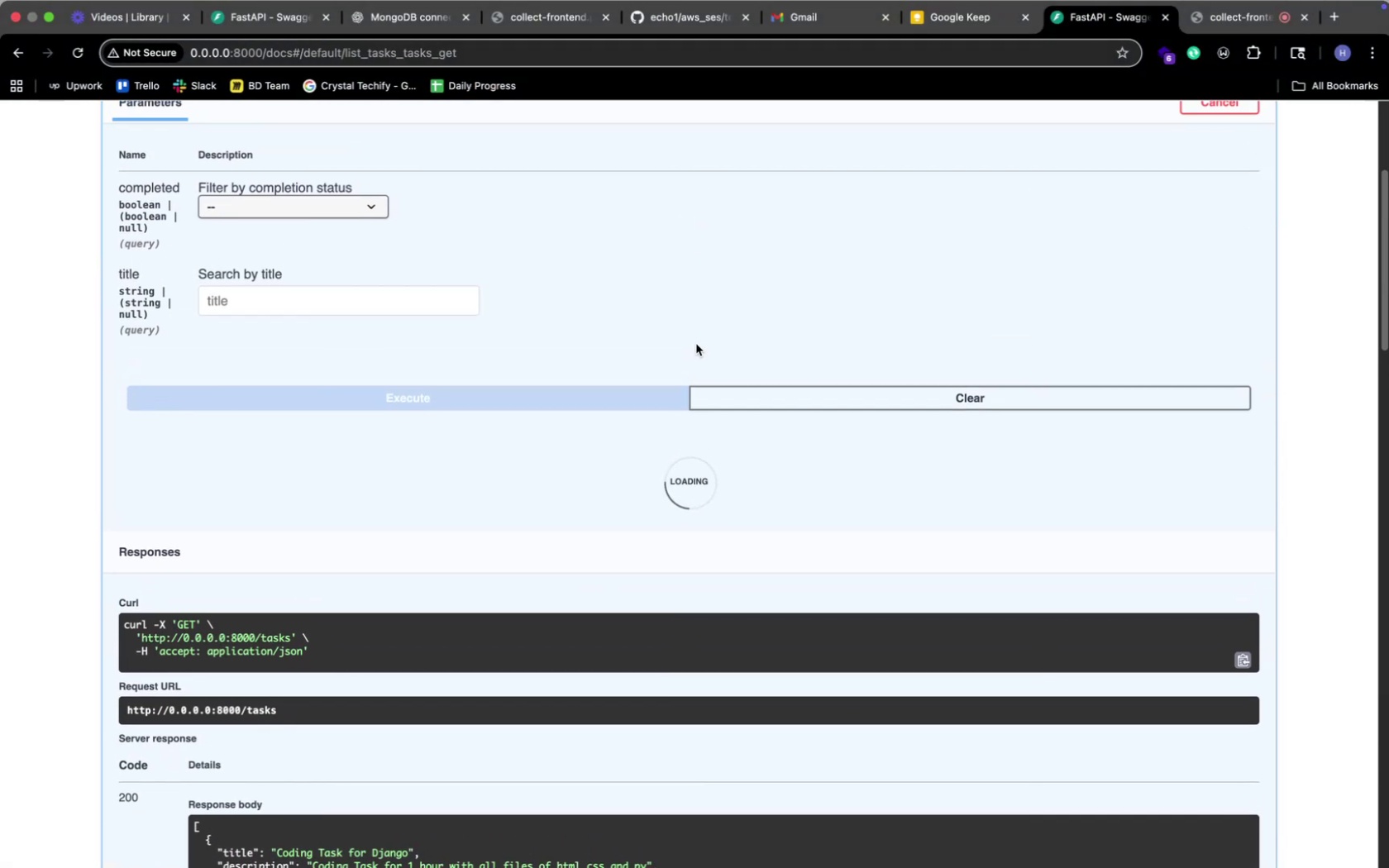 
key(Meta+Tab)
 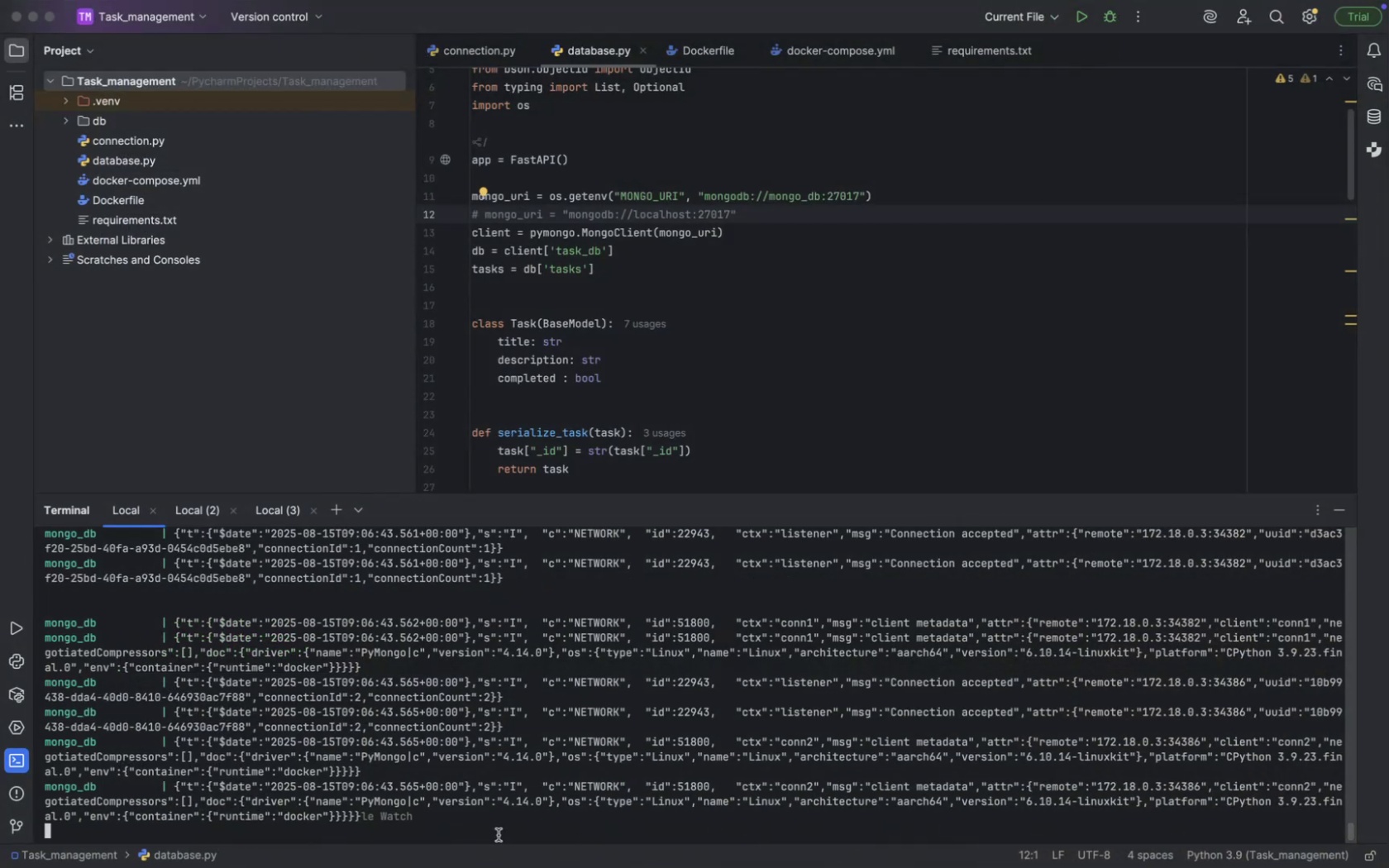 
key(Meta+CommandLeft)
 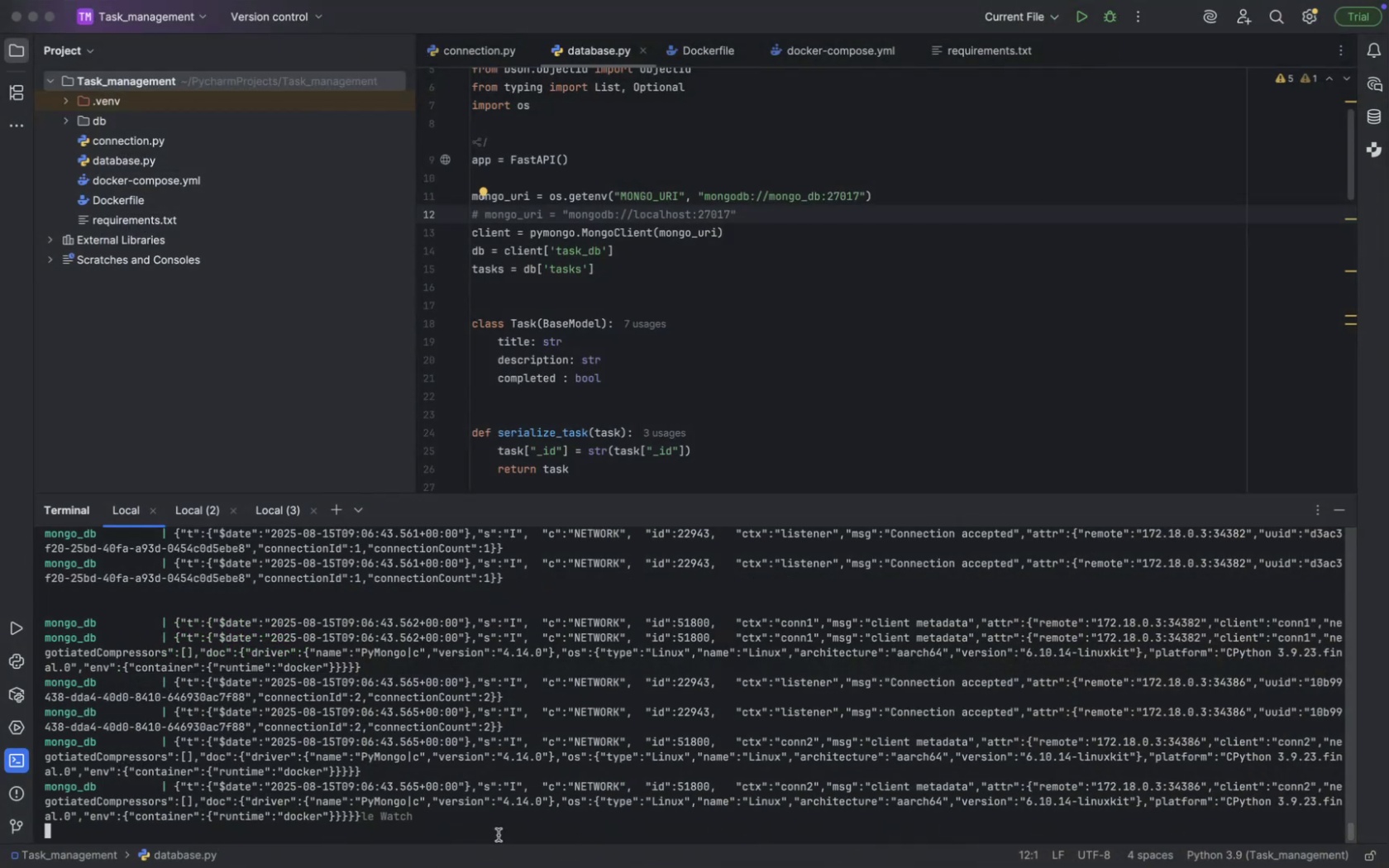 
key(Meta+Tab)
 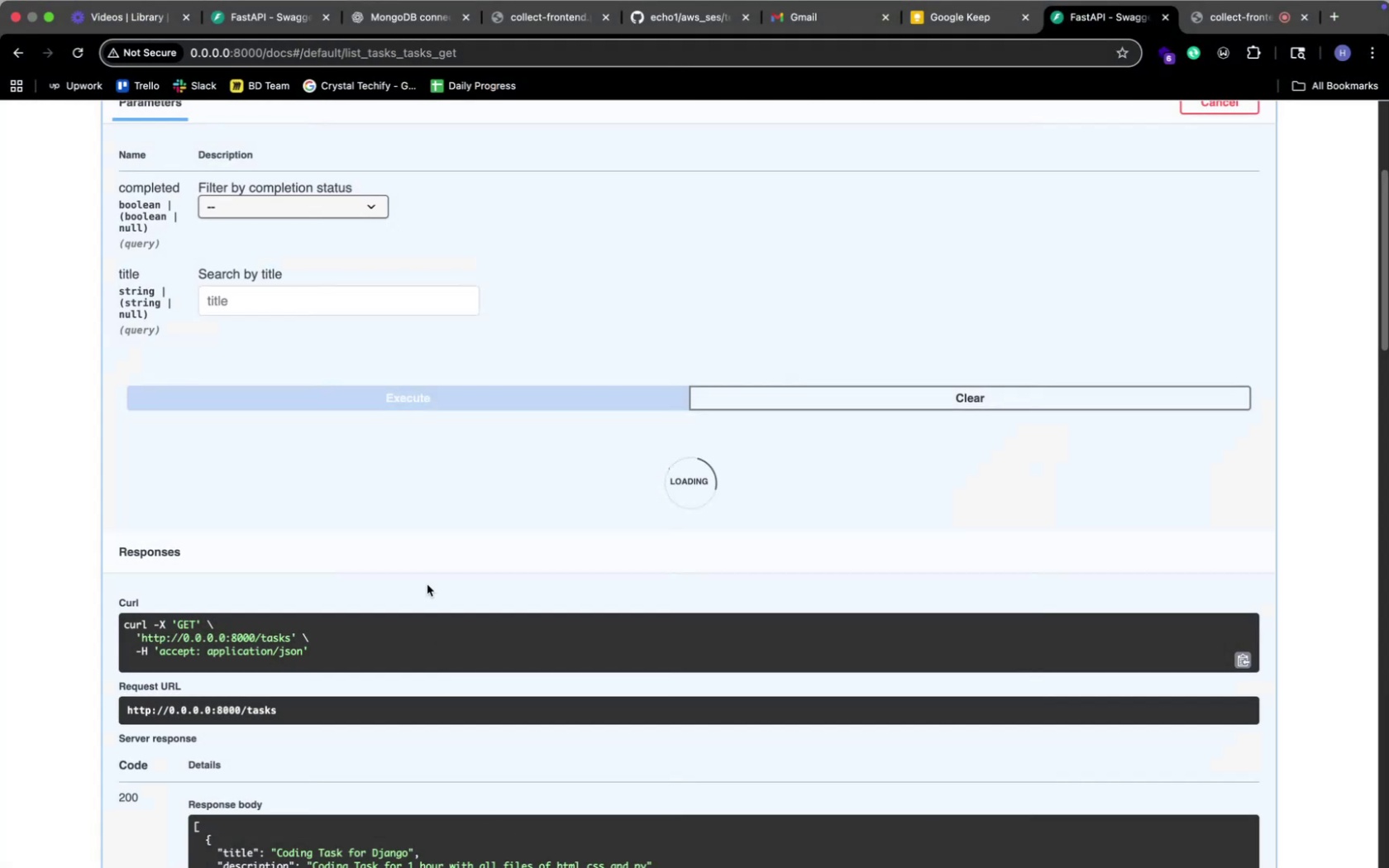 
scroll: coordinate [452, 523], scroll_direction: up, amount: 18.0
 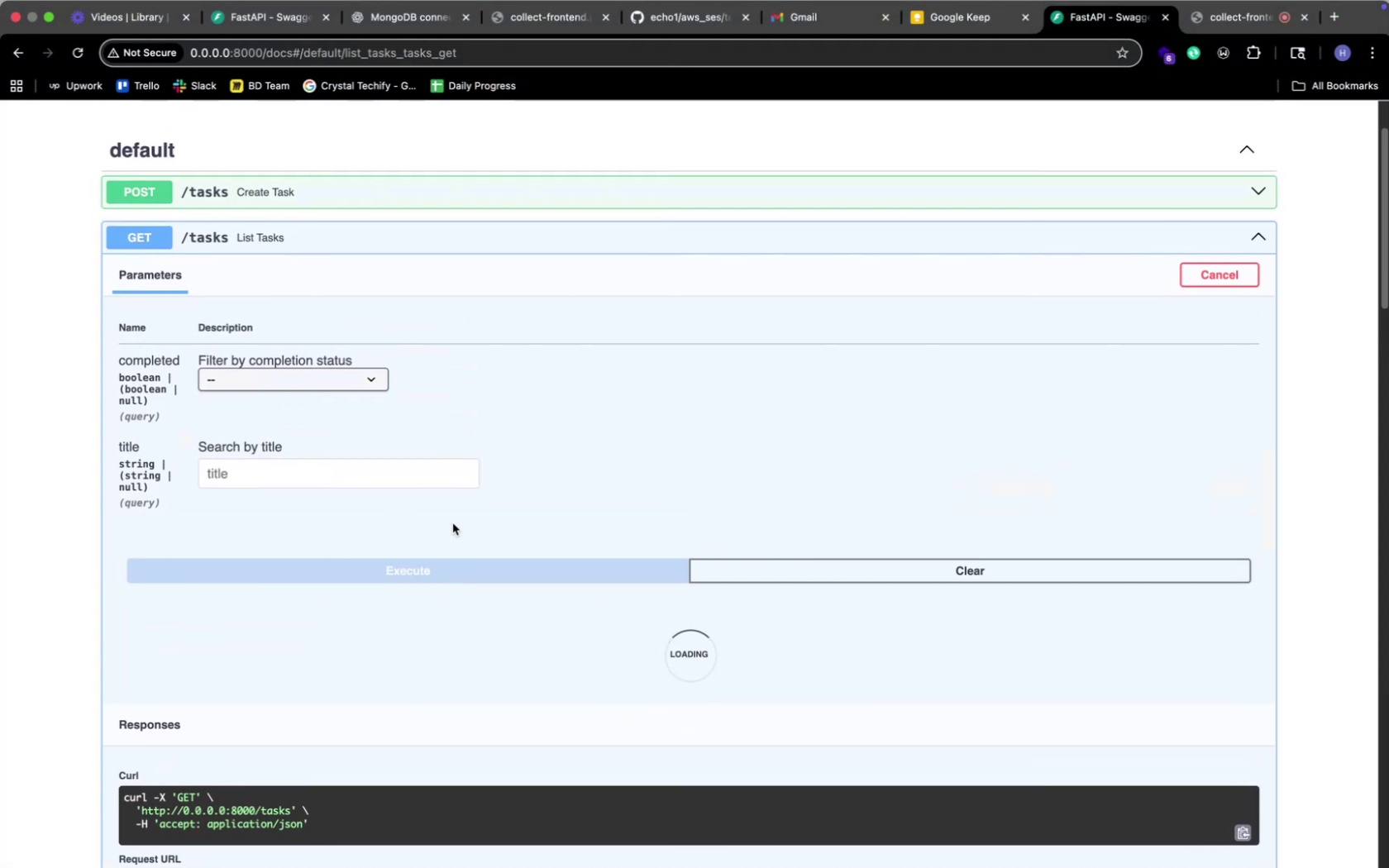 
scroll: coordinate [452, 523], scroll_direction: down, amount: 7.0
 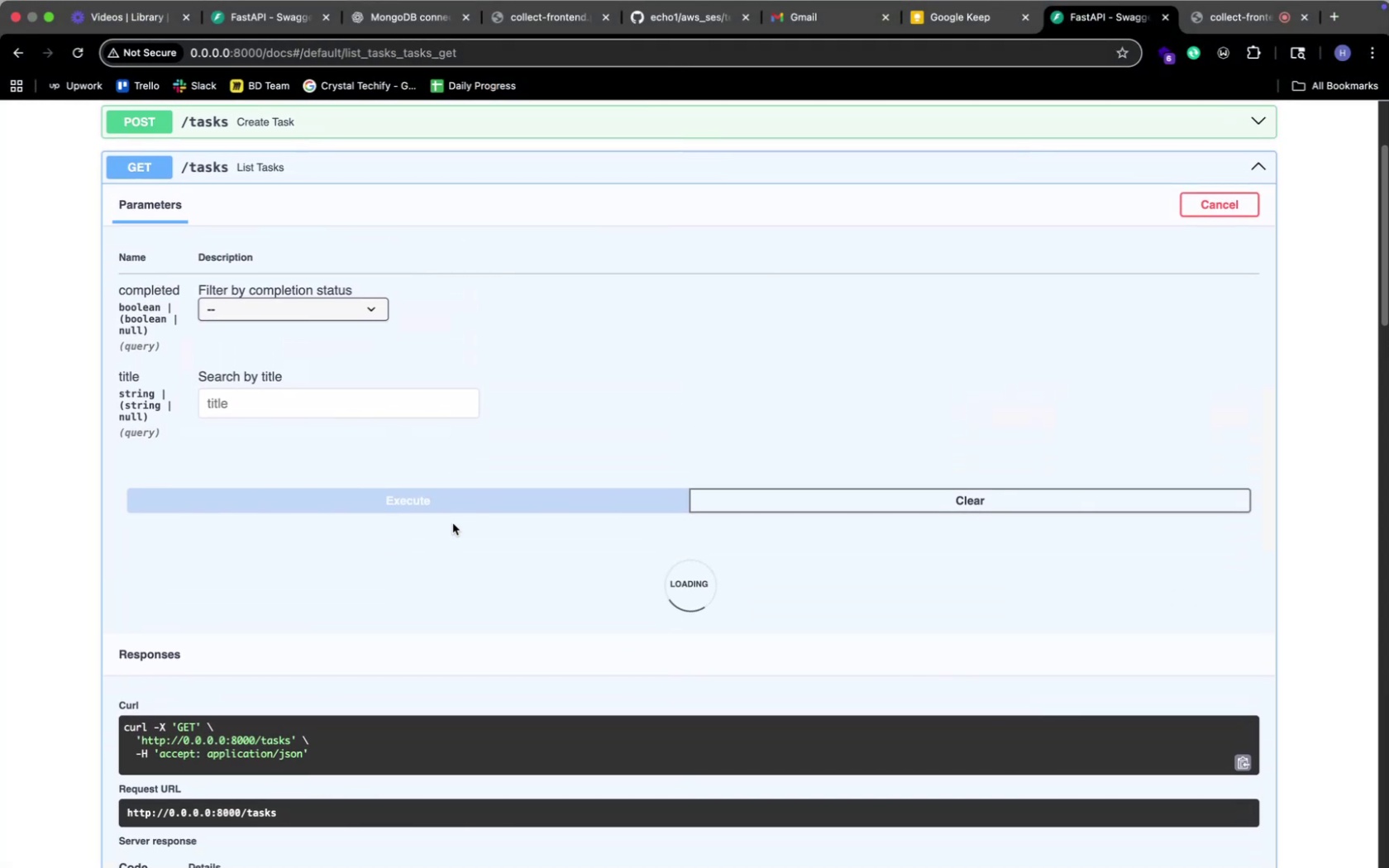 
key(Meta+CommandLeft)
 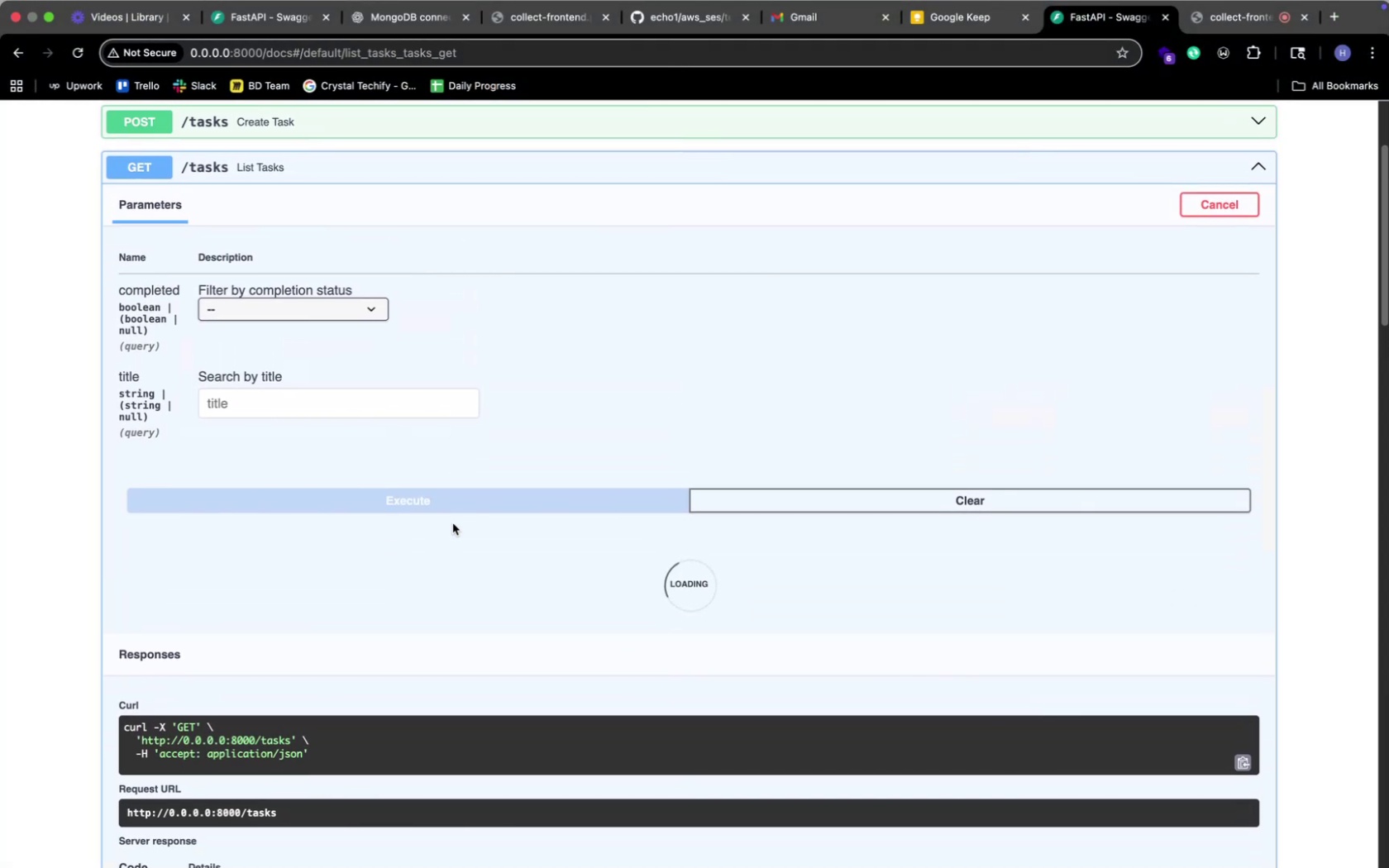 
key(Meta+Tab)
 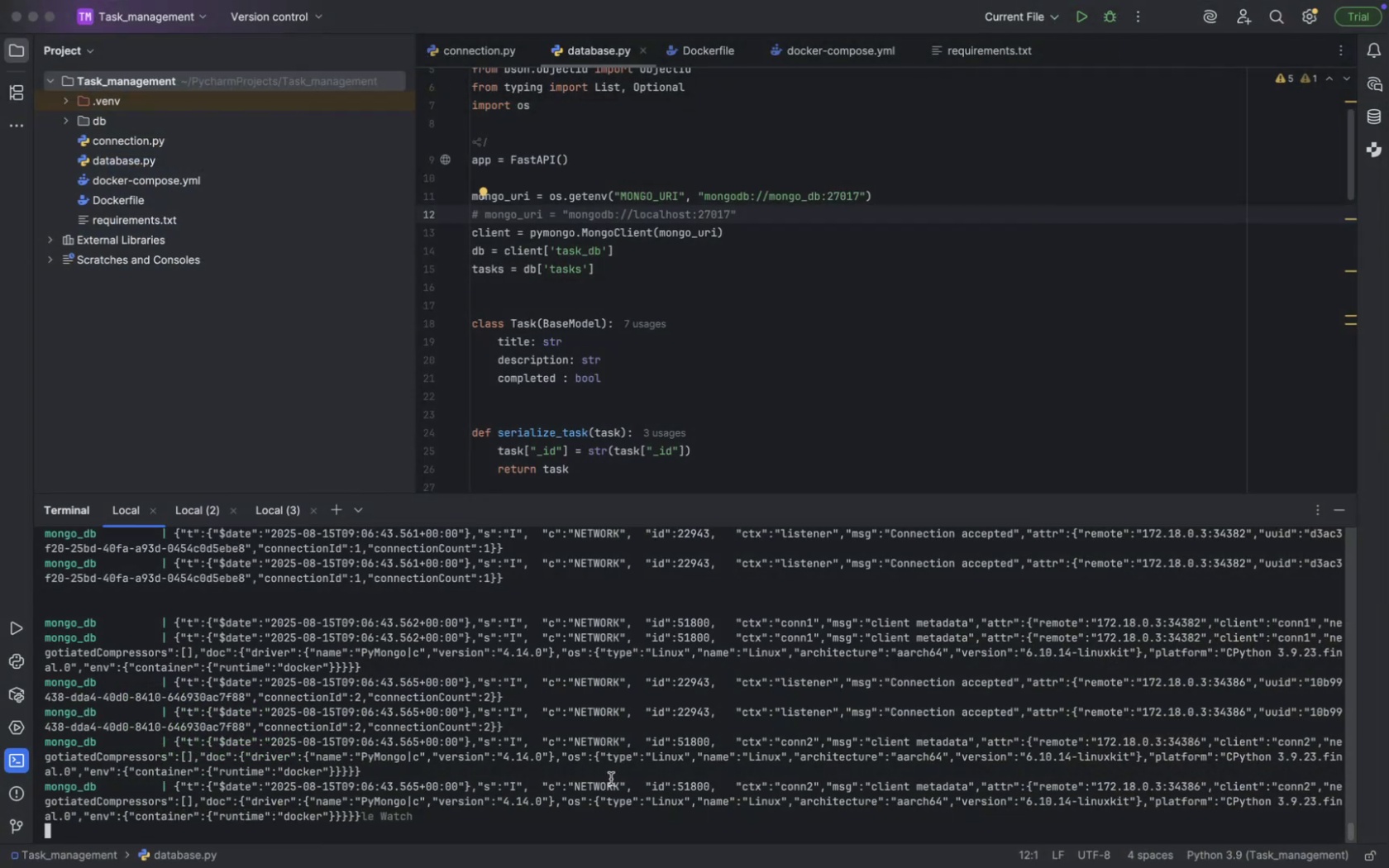 
scroll: coordinate [610, 779], scroll_direction: down, amount: 1.0
 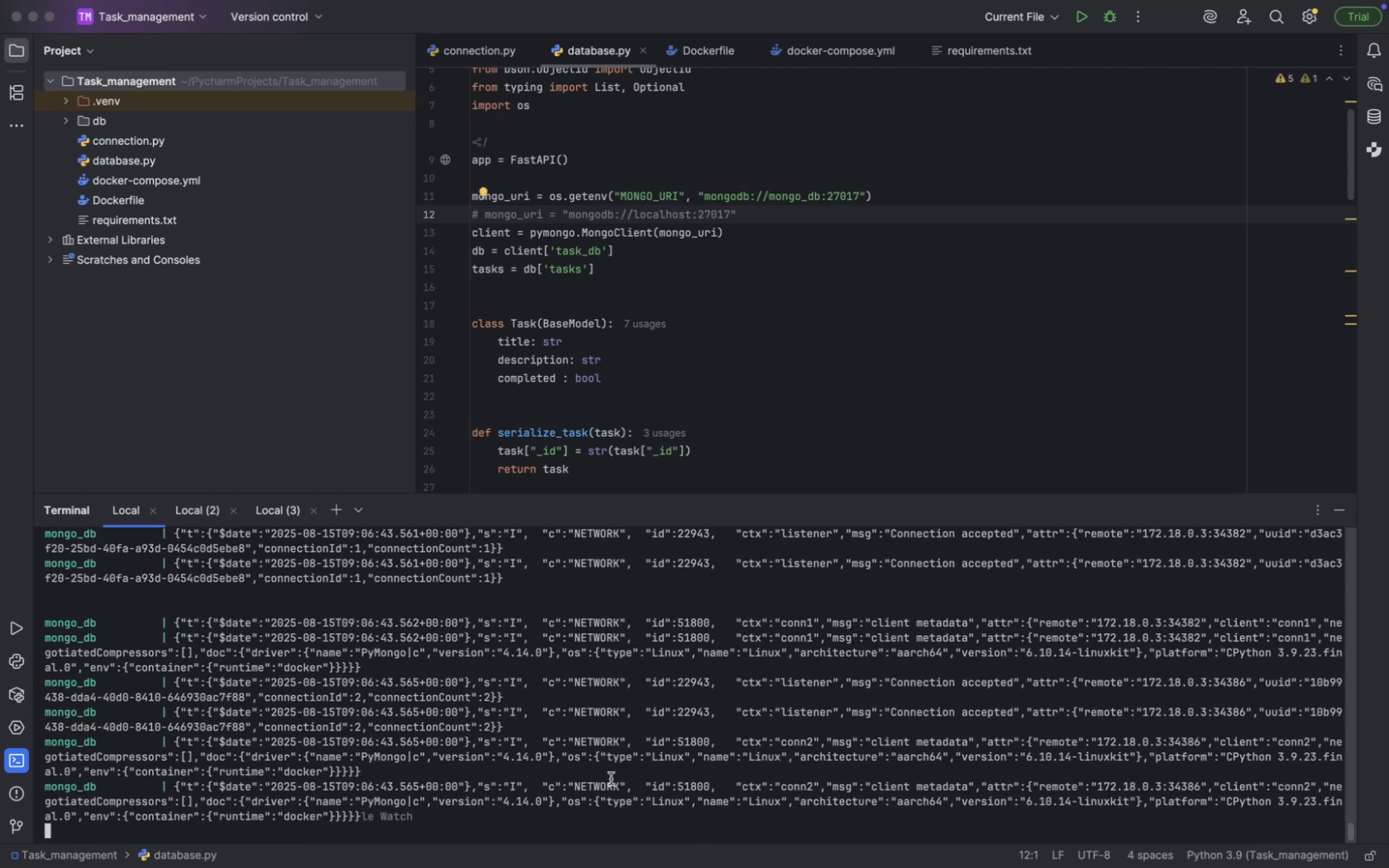 
wait(10.82)
 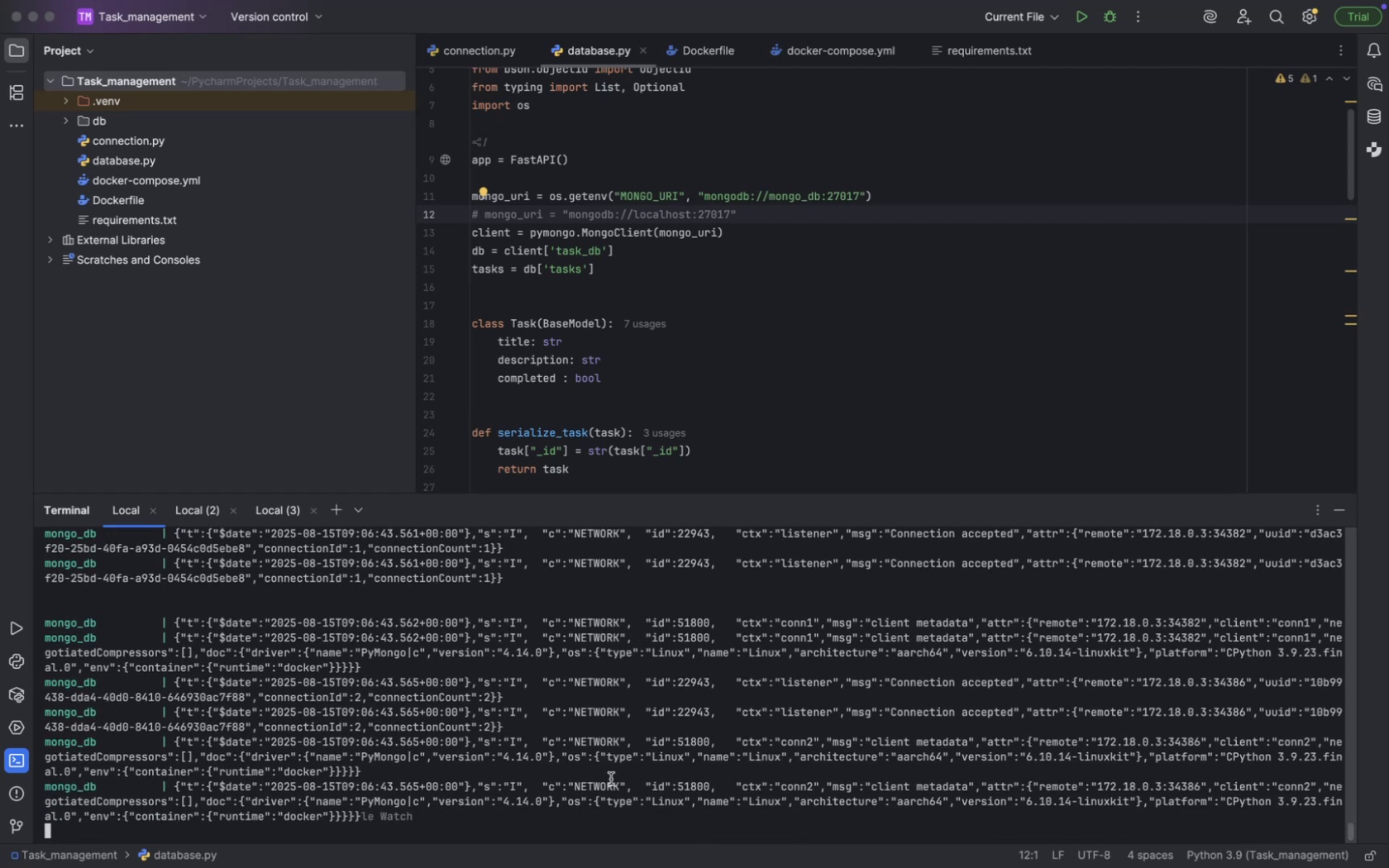 
key(Meta+CommandLeft)
 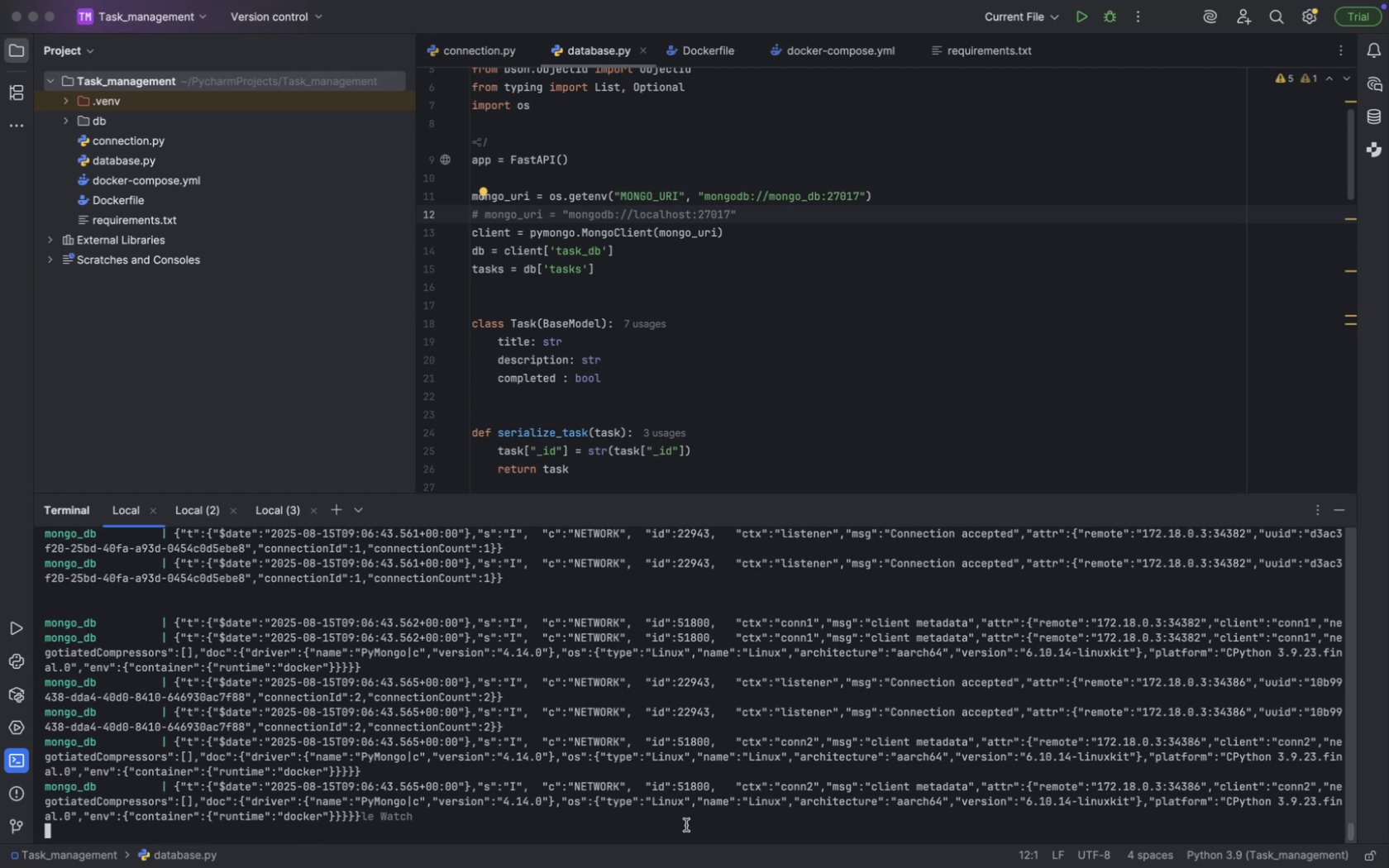 
key(Meta+Tab)
 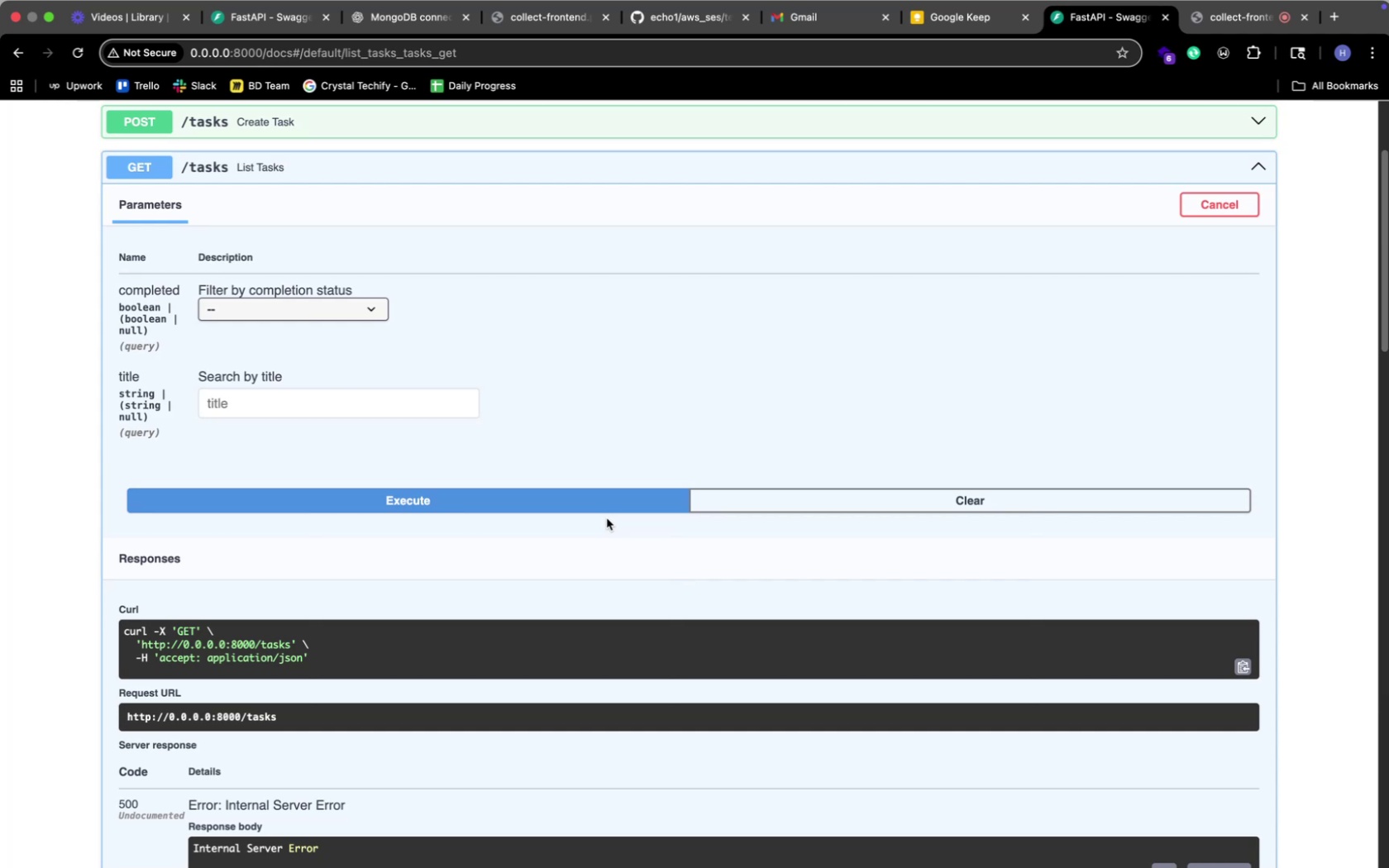 
wait(28.56)
 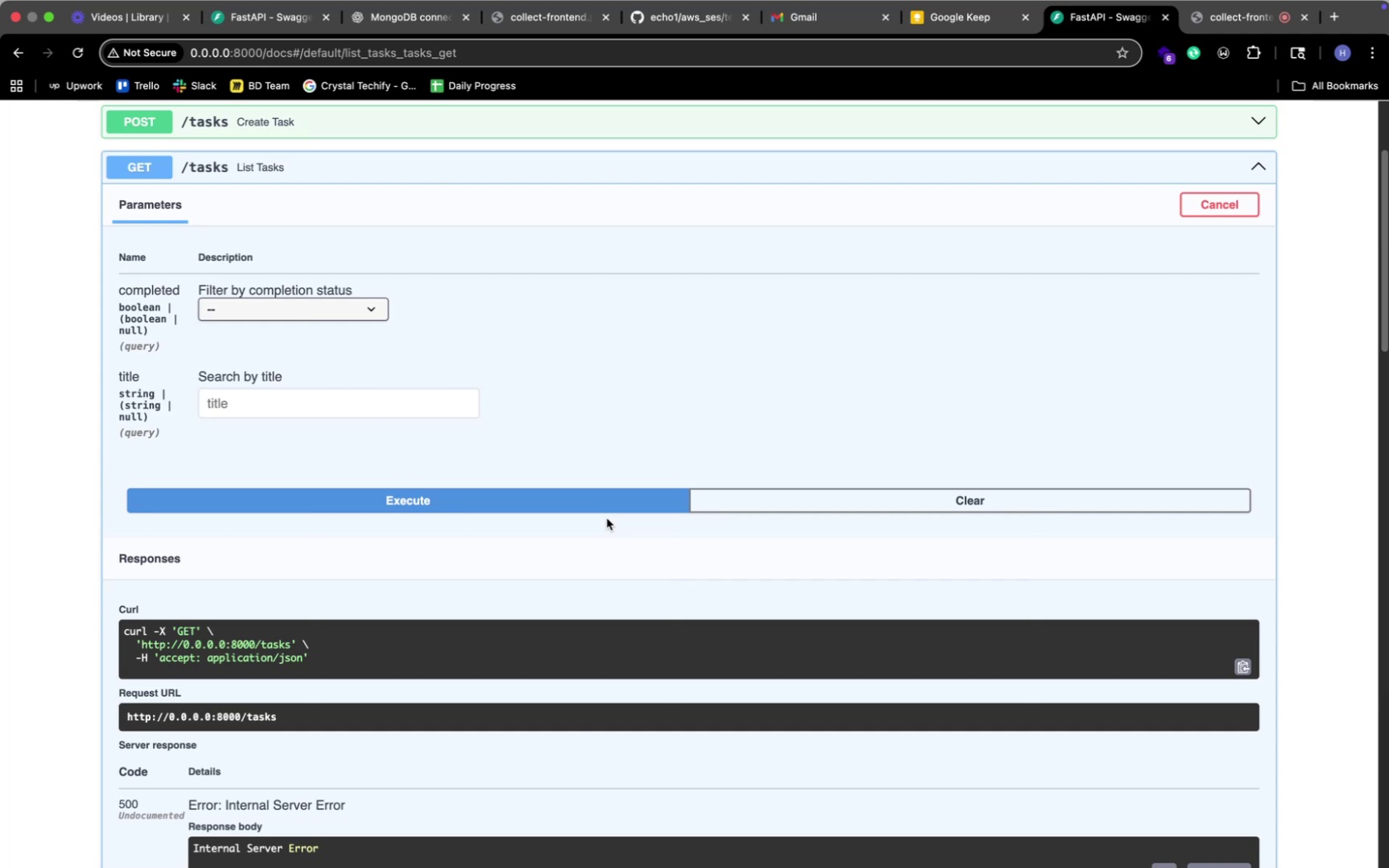 
scroll: coordinate [462, 453], scroll_direction: down, amount: 50.0
 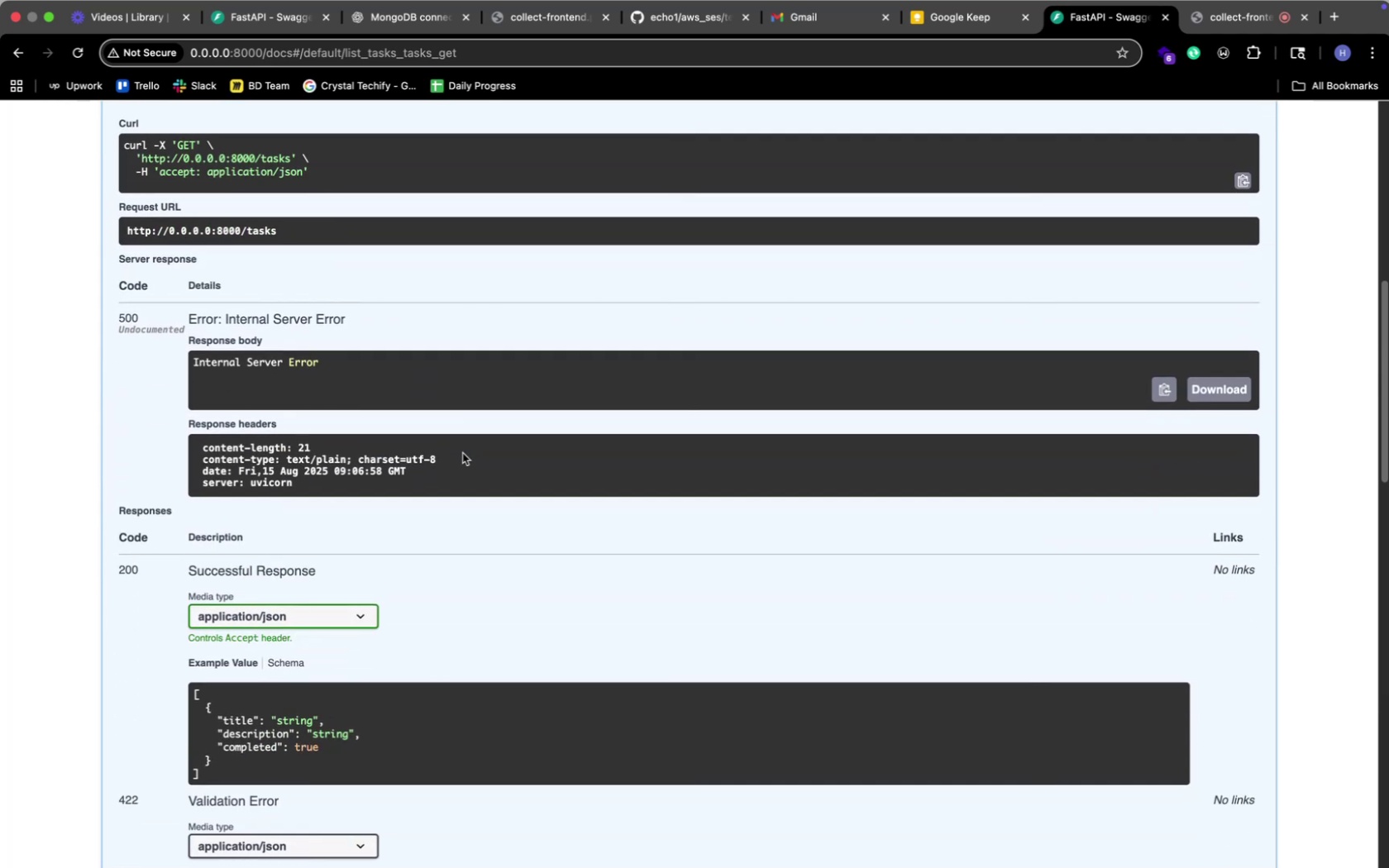 
key(Meta+CommandLeft)
 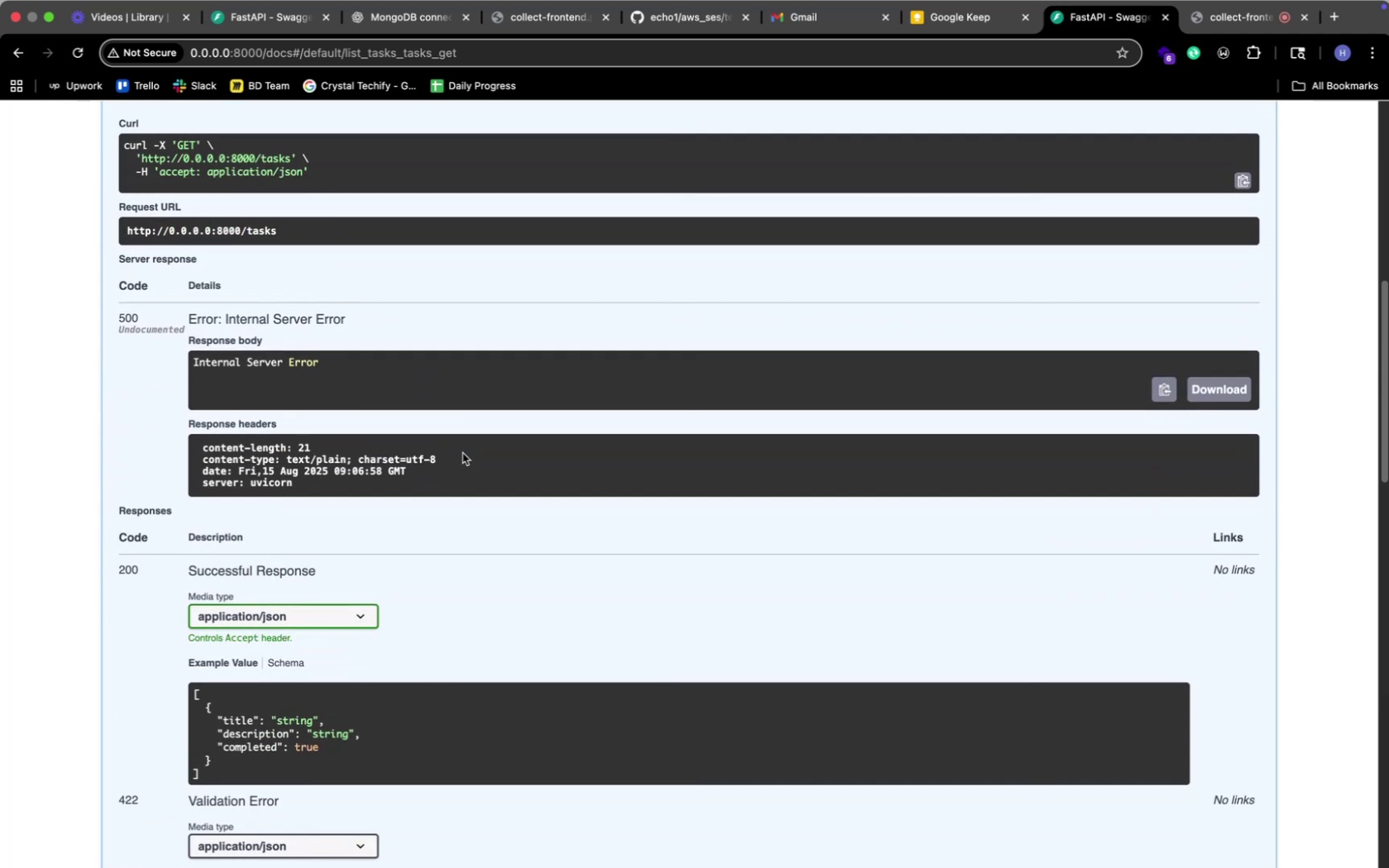 
key(Meta+Tab)
 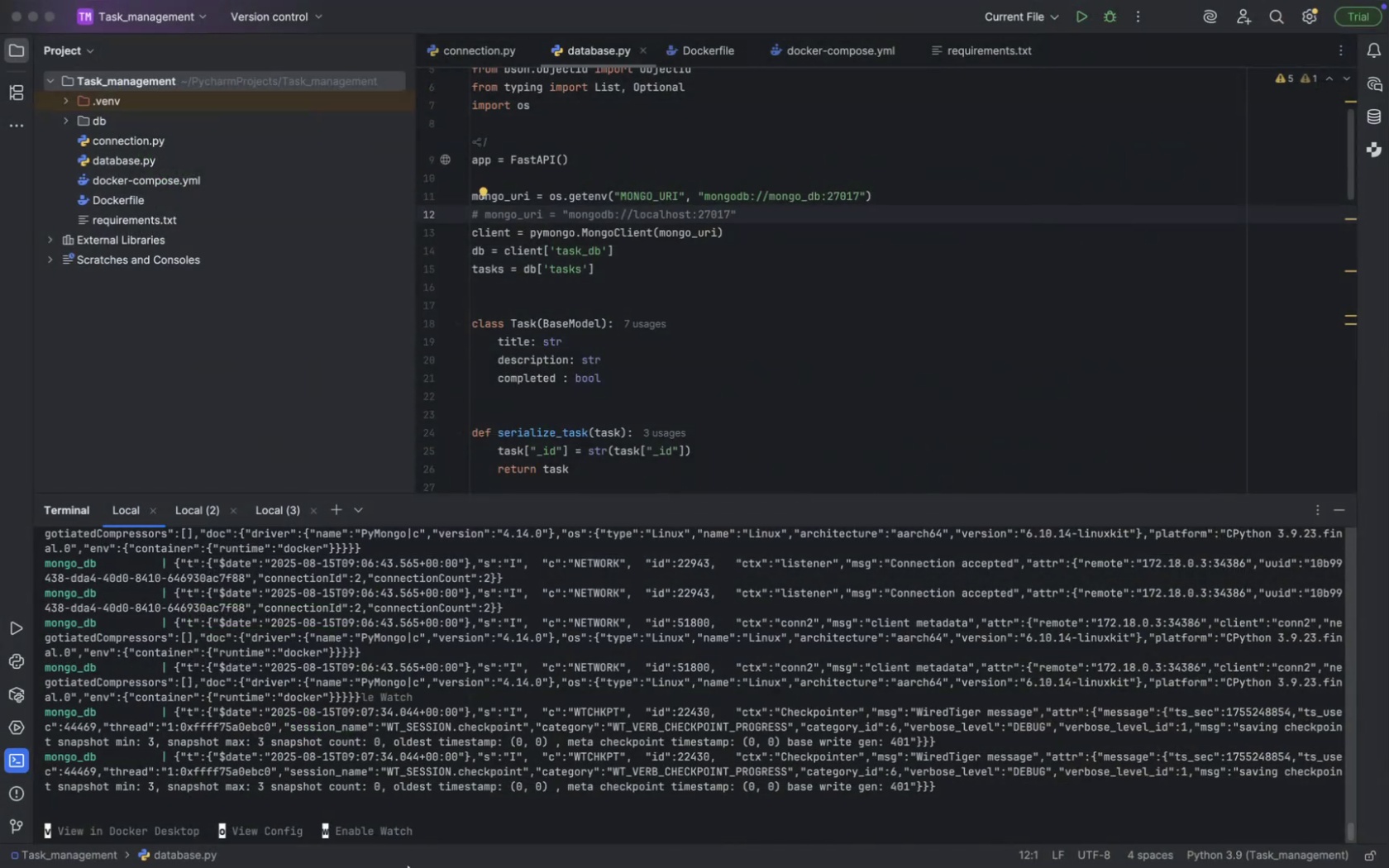 
scroll: coordinate [422, 708], scroll_direction: down, amount: 164.0
 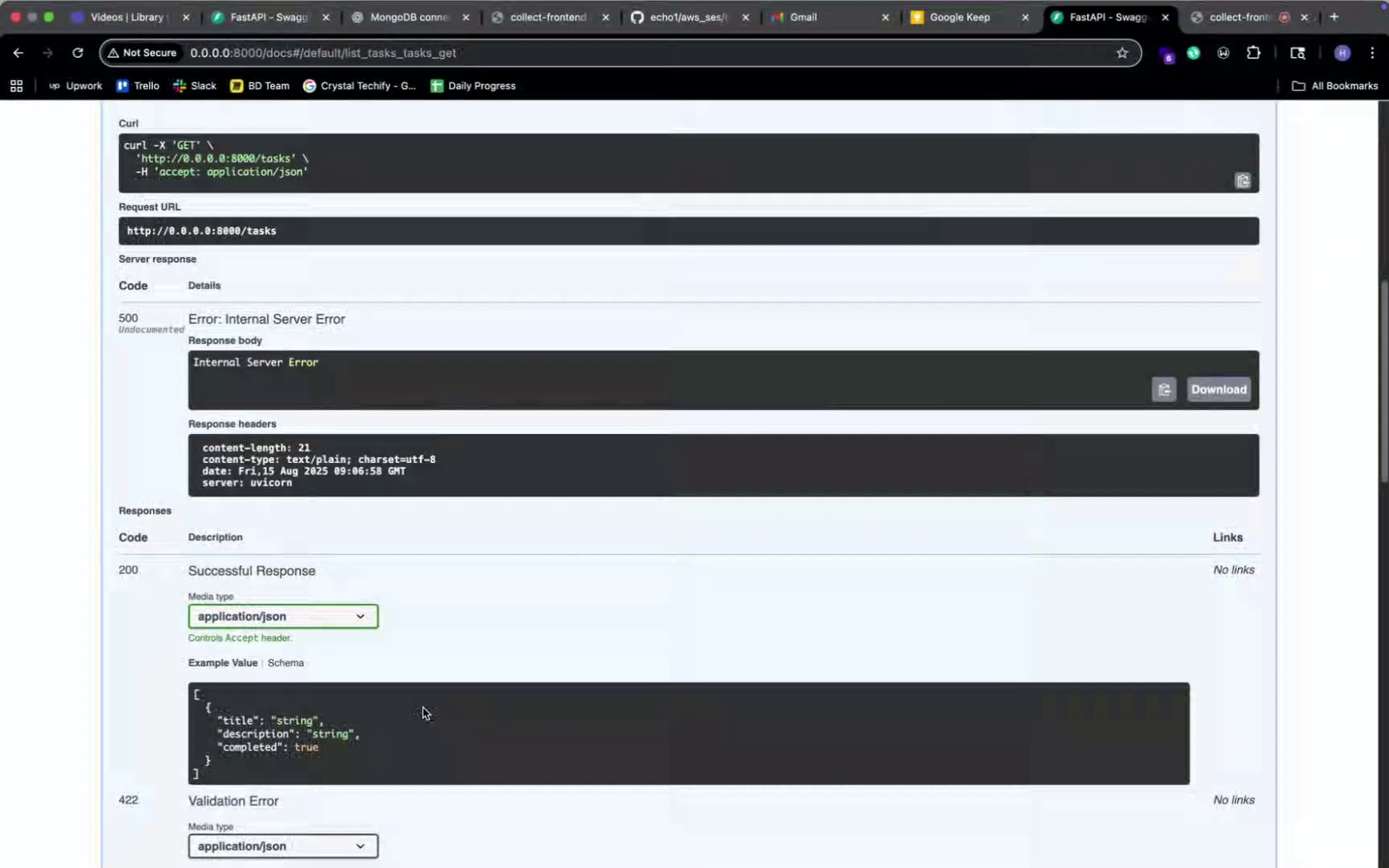 
key(Meta+CommandLeft)
 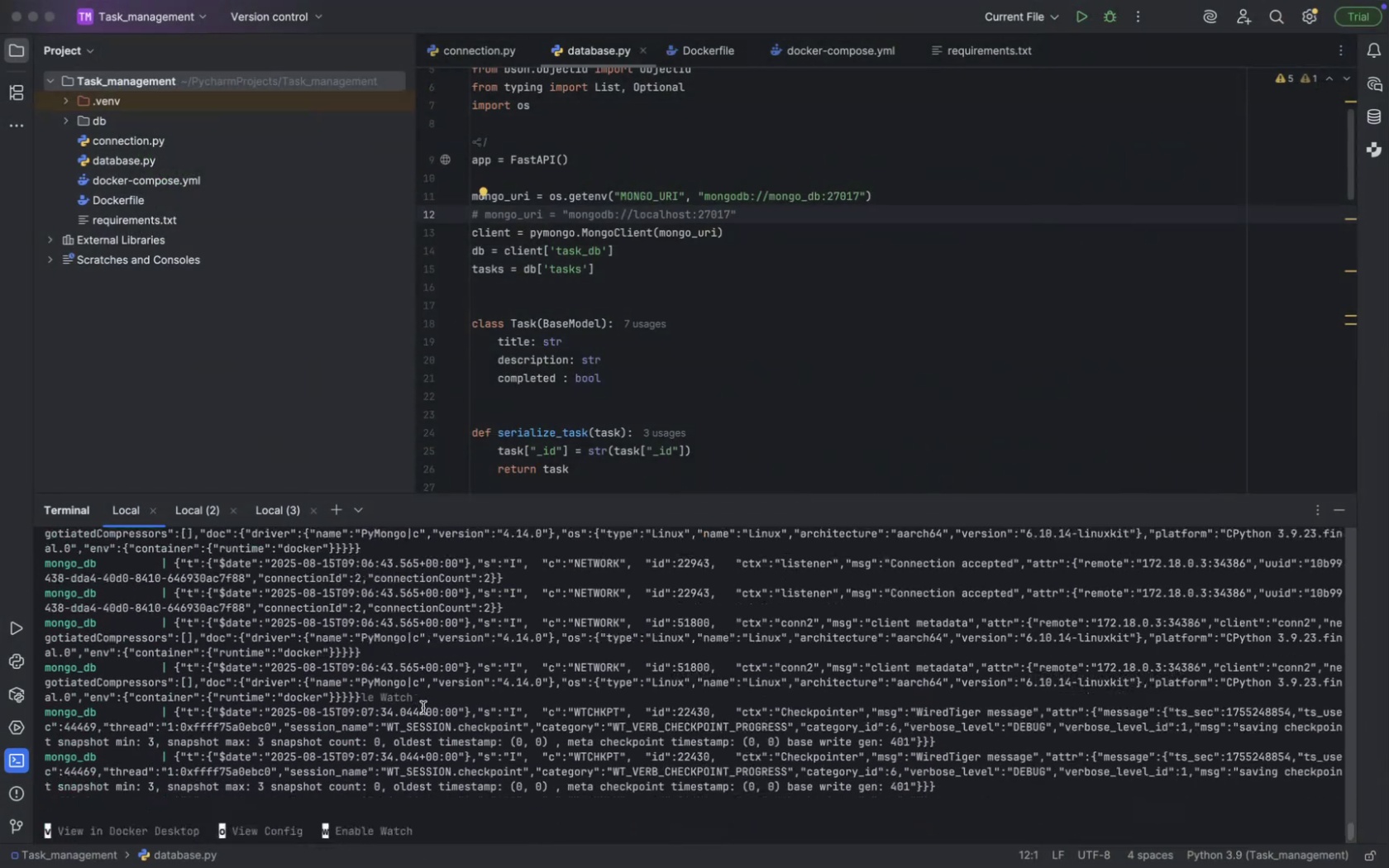 
key(Meta+Tab)
 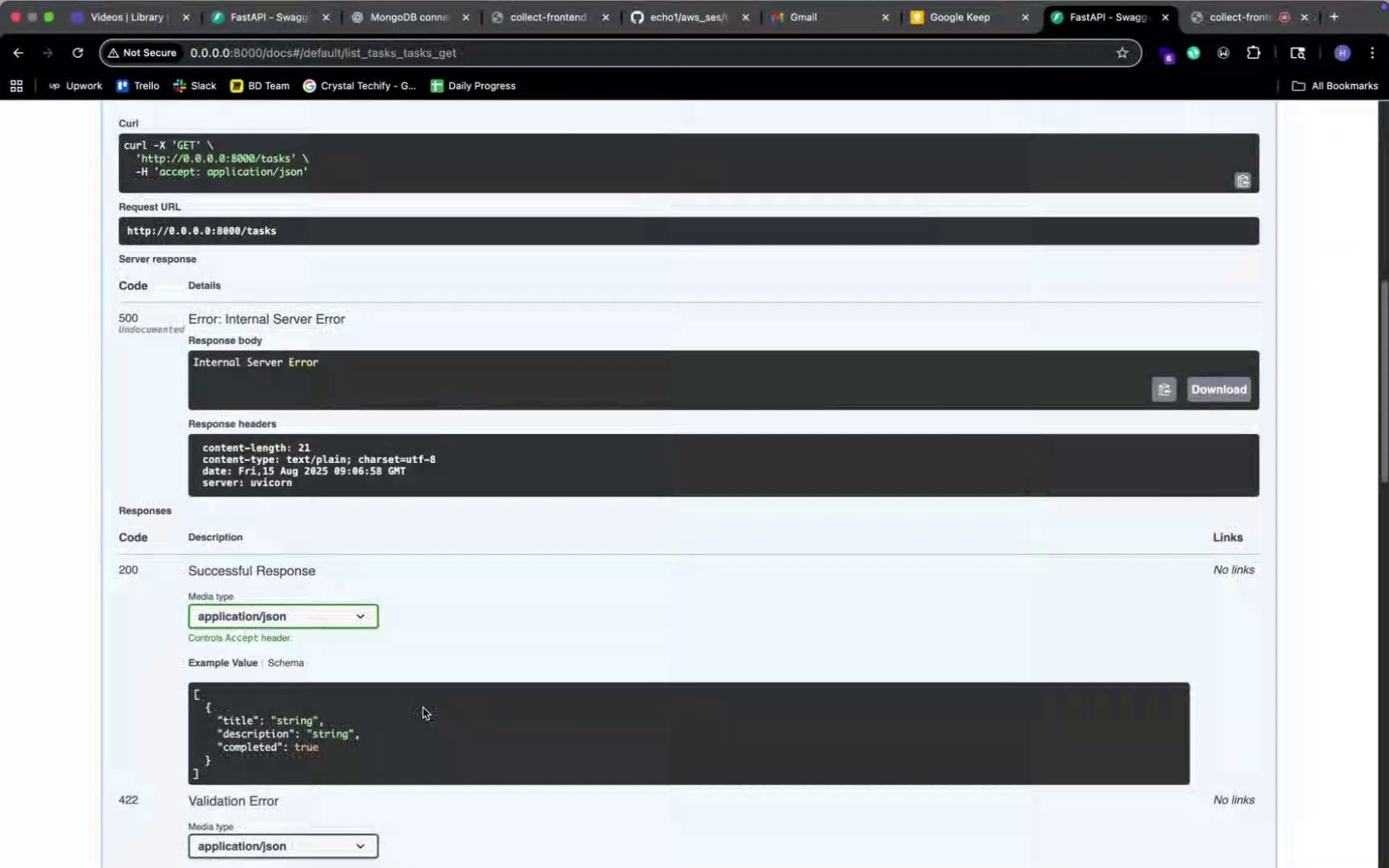 
key(Meta+CommandLeft)
 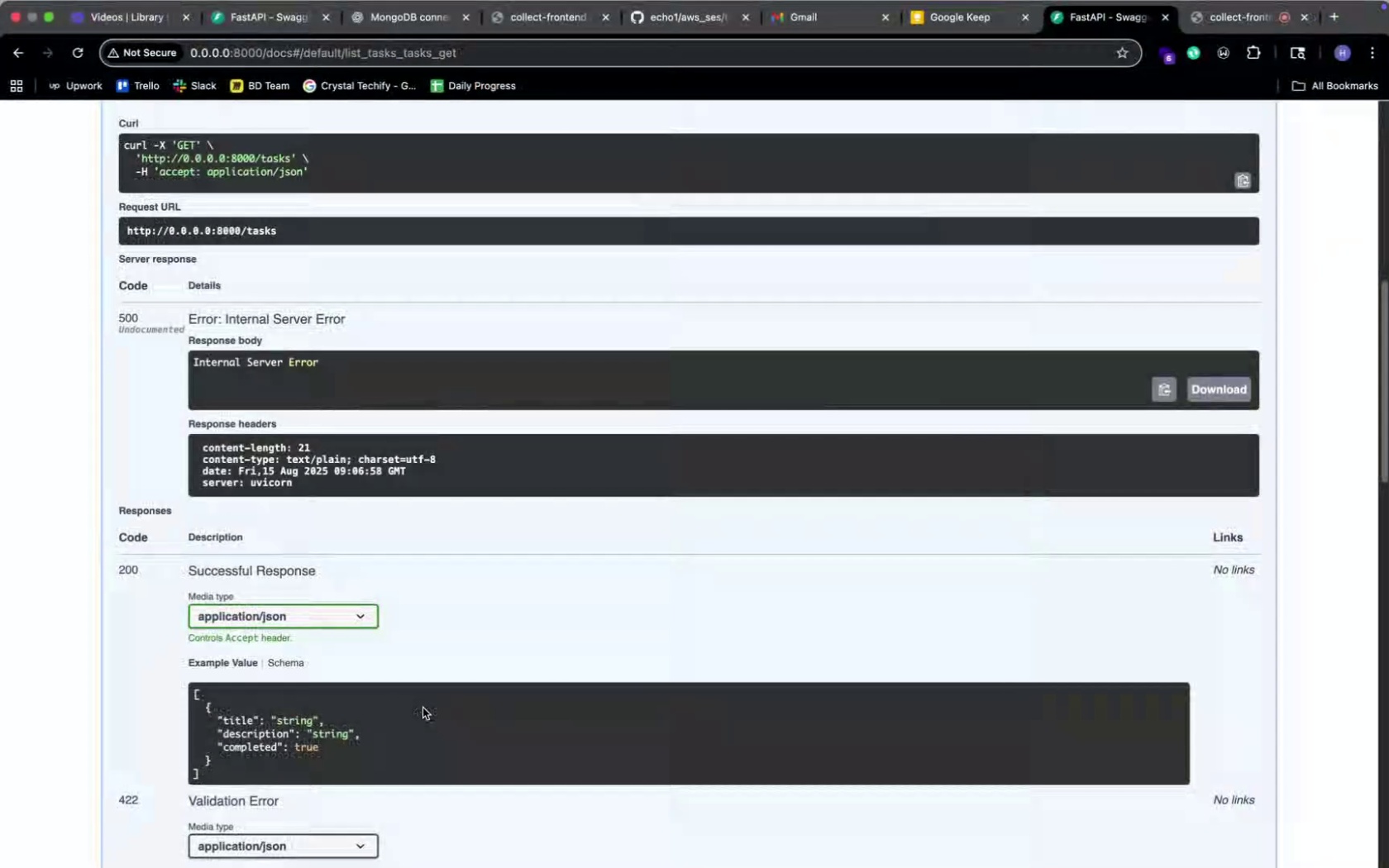 
key(Meta+Tab)
 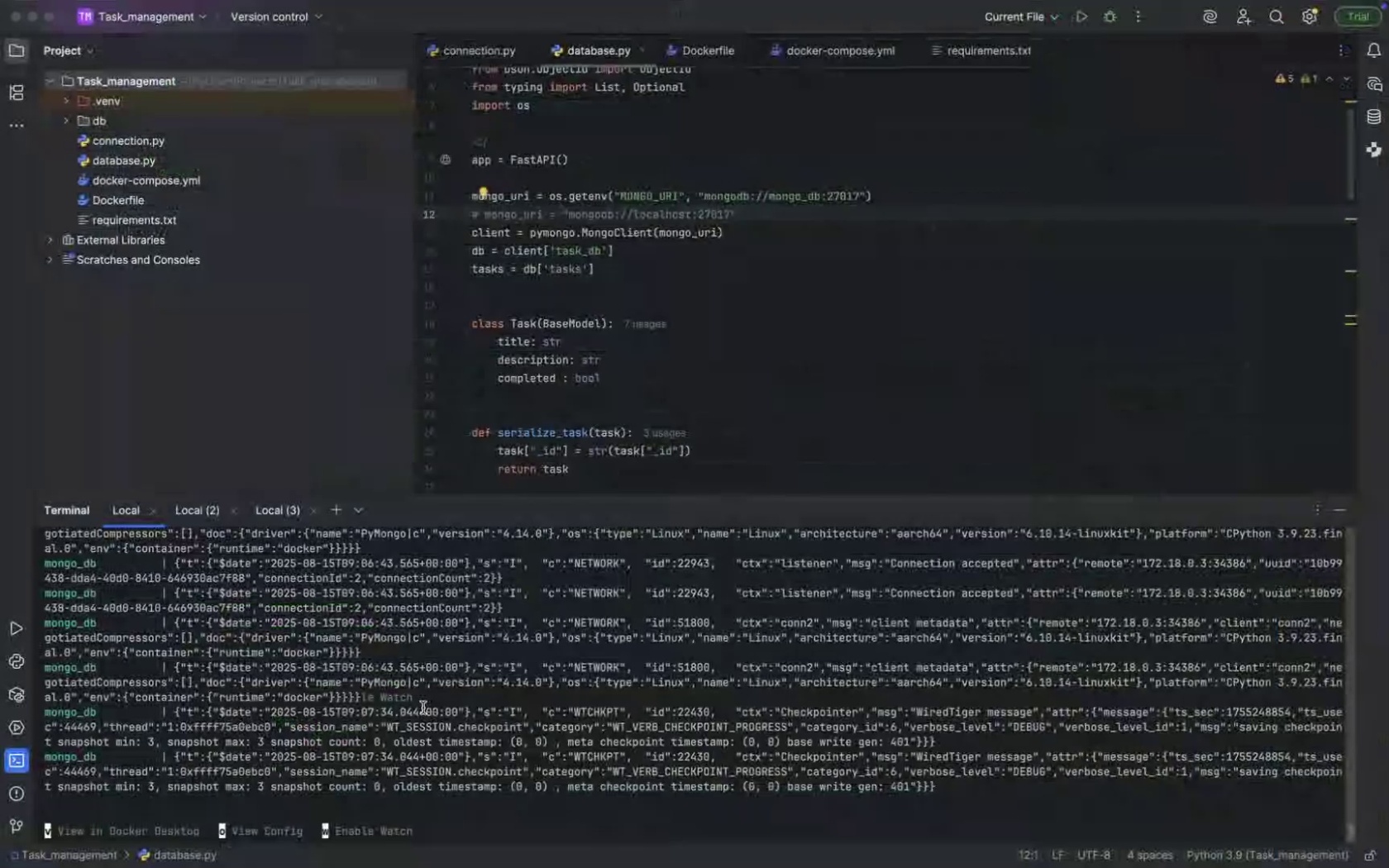 
key(Meta+CommandLeft)
 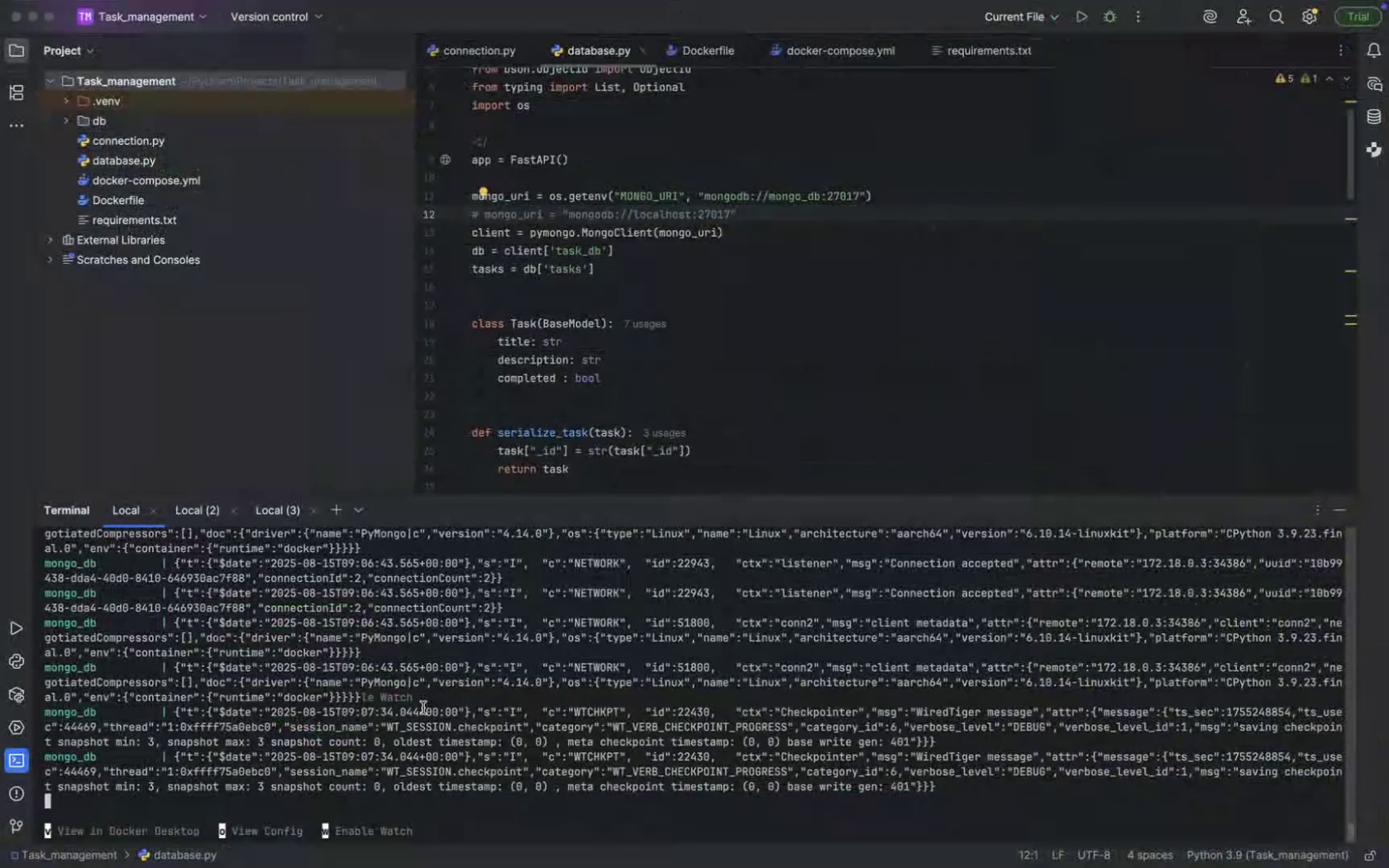 
key(Meta+Tab)
 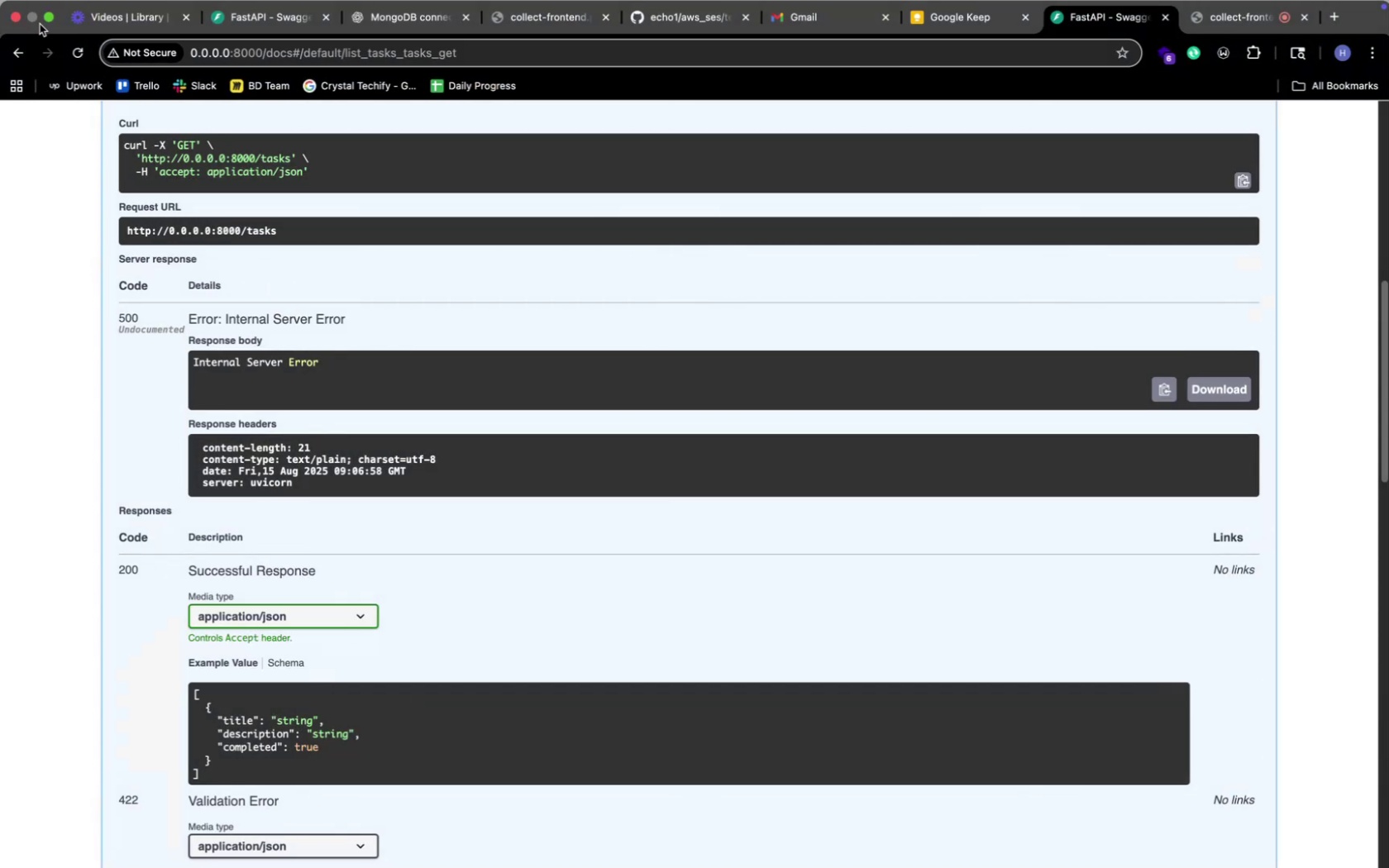 
left_click([64, 45])
 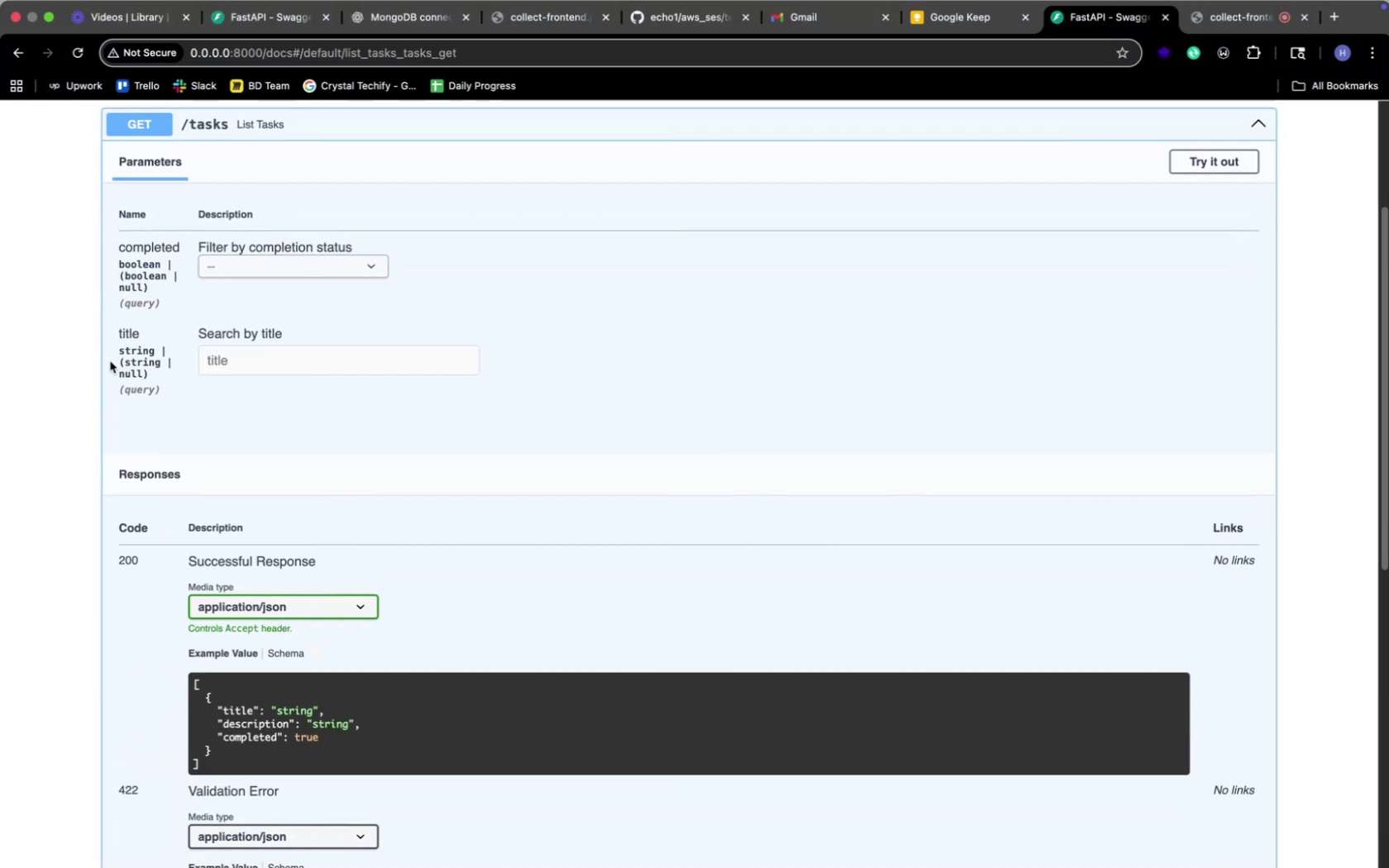 
scroll: coordinate [571, 114], scroll_direction: up, amount: 11.0
 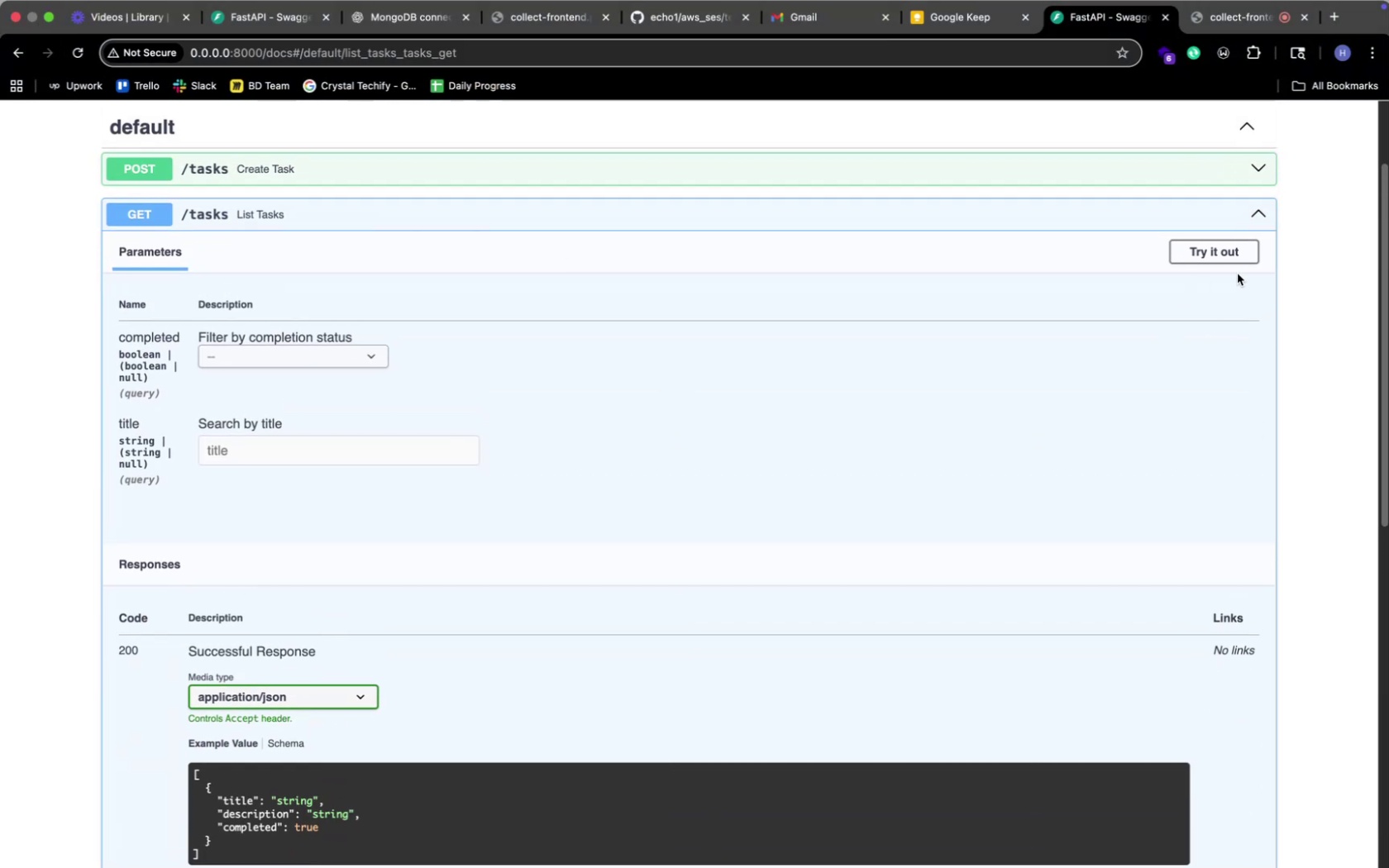 
left_click([1205, 247])
 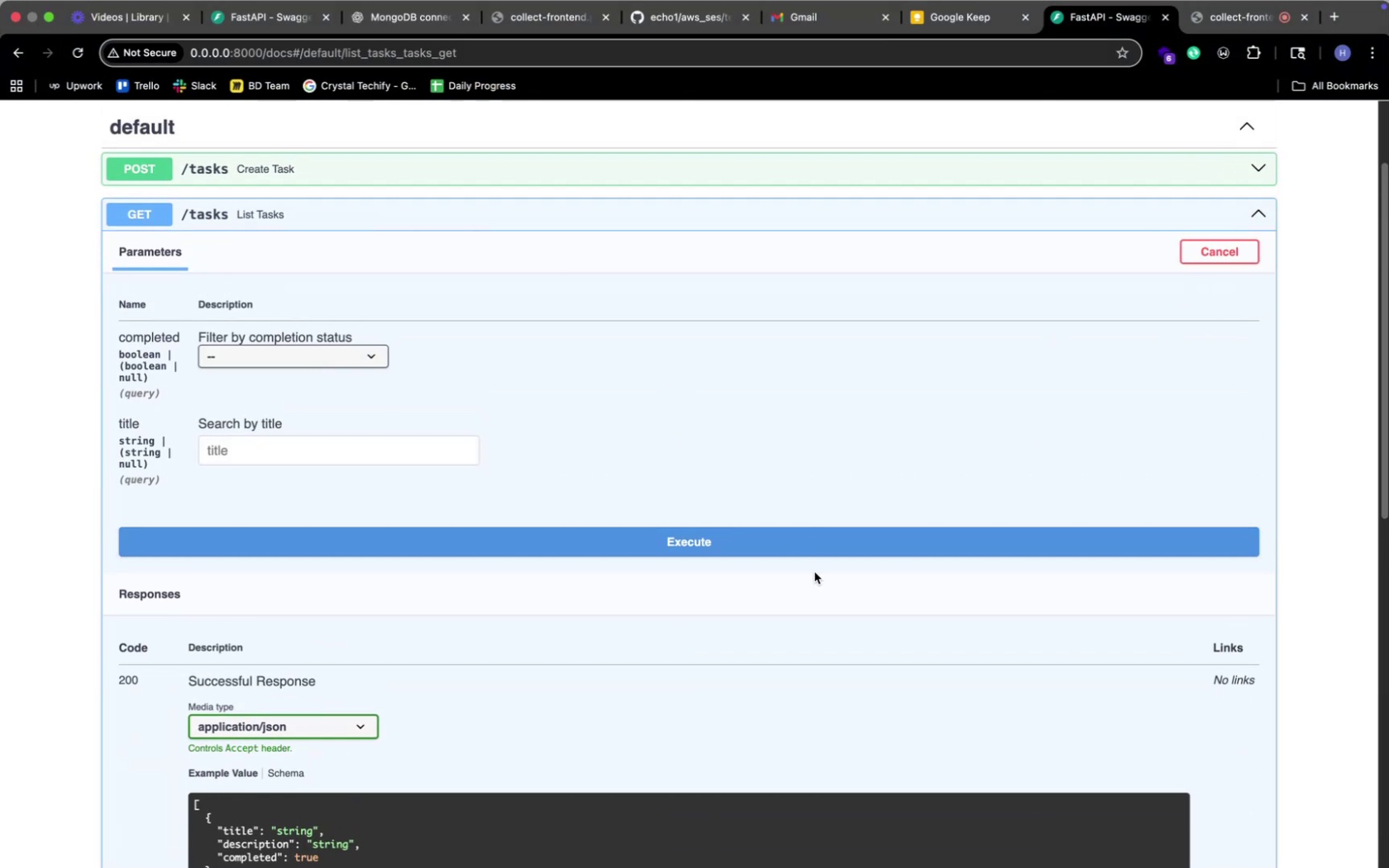 
left_click([790, 541])
 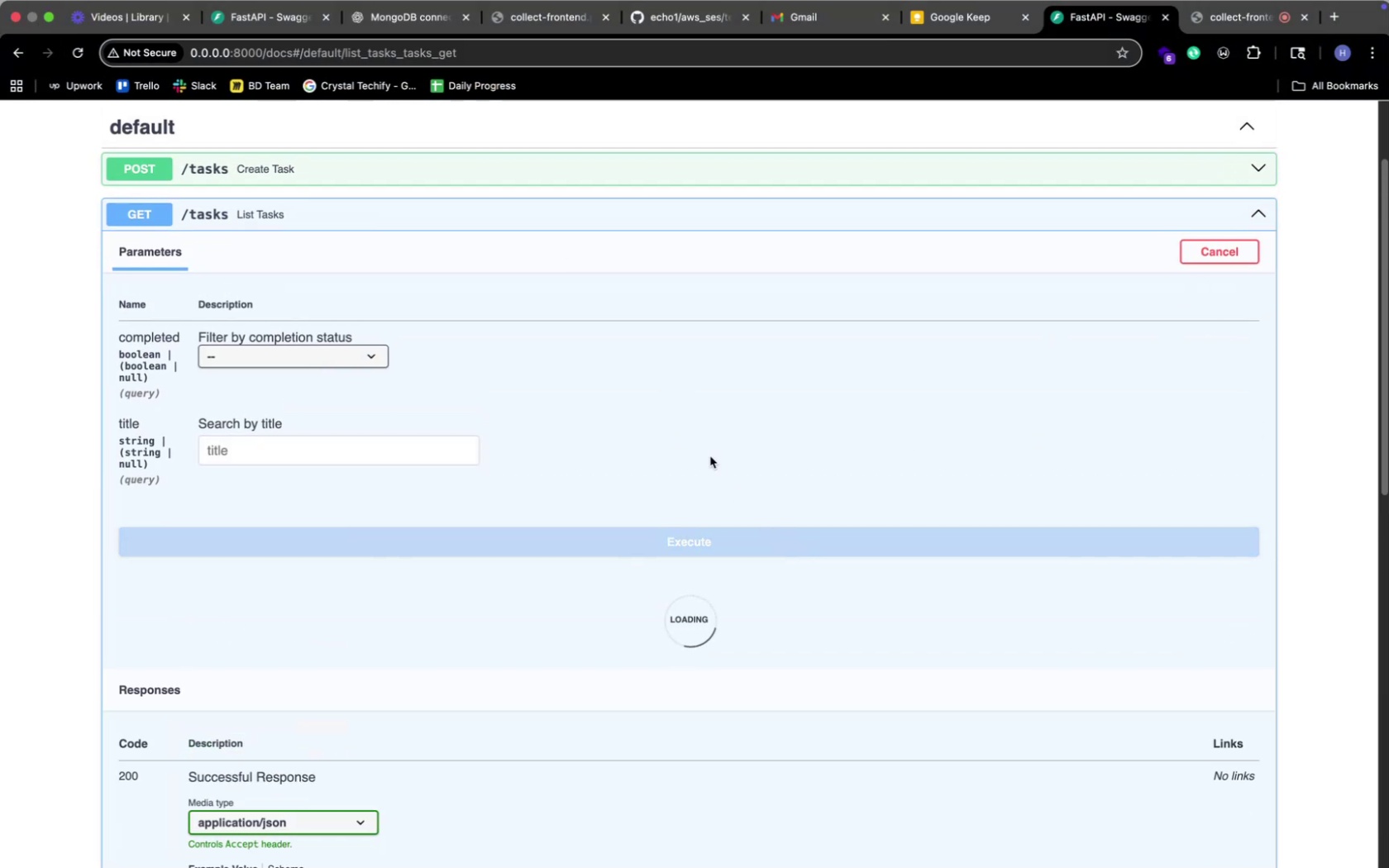 
scroll: coordinate [709, 456], scroll_direction: down, amount: 28.0
 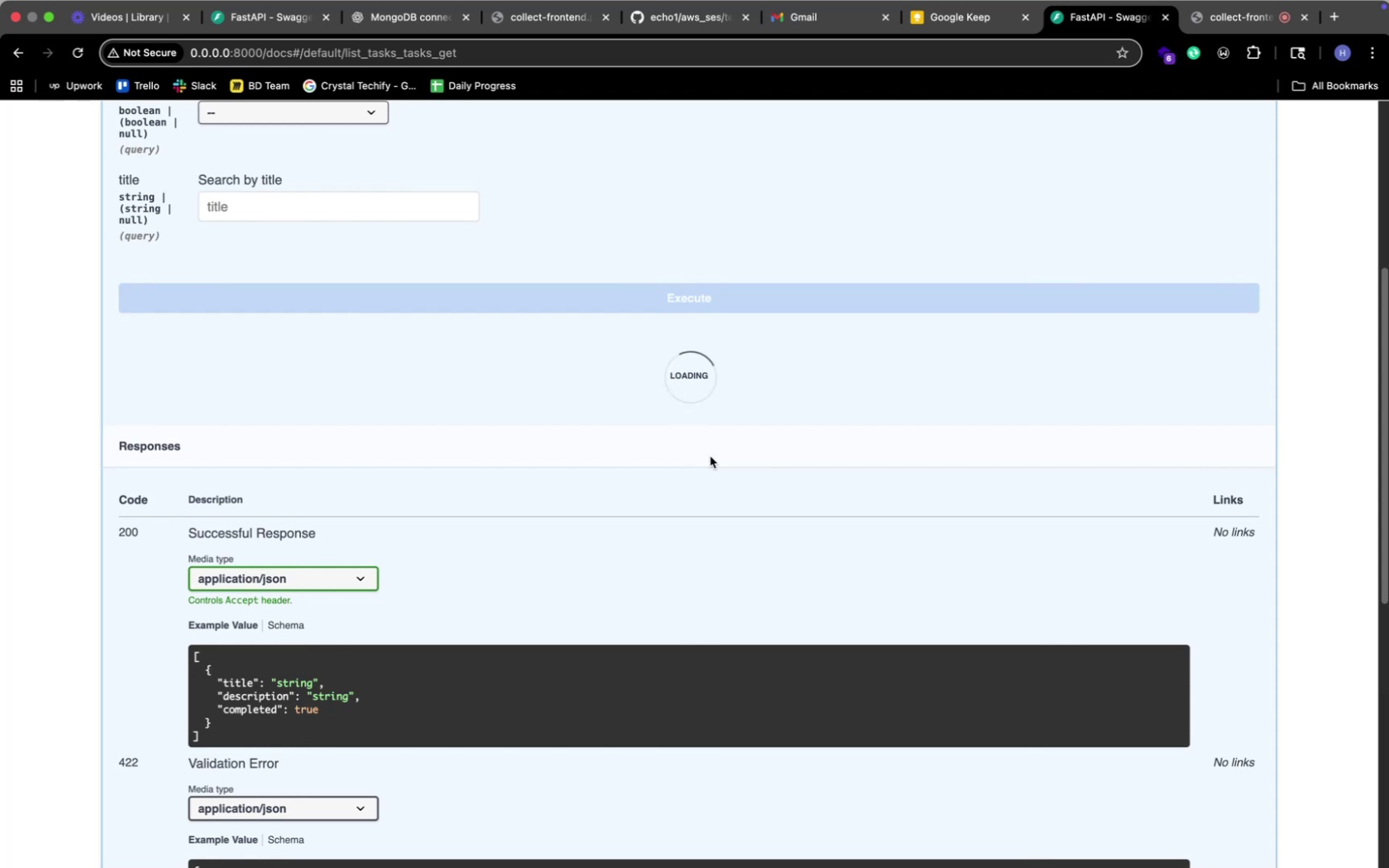 
key(Meta+Tab)
 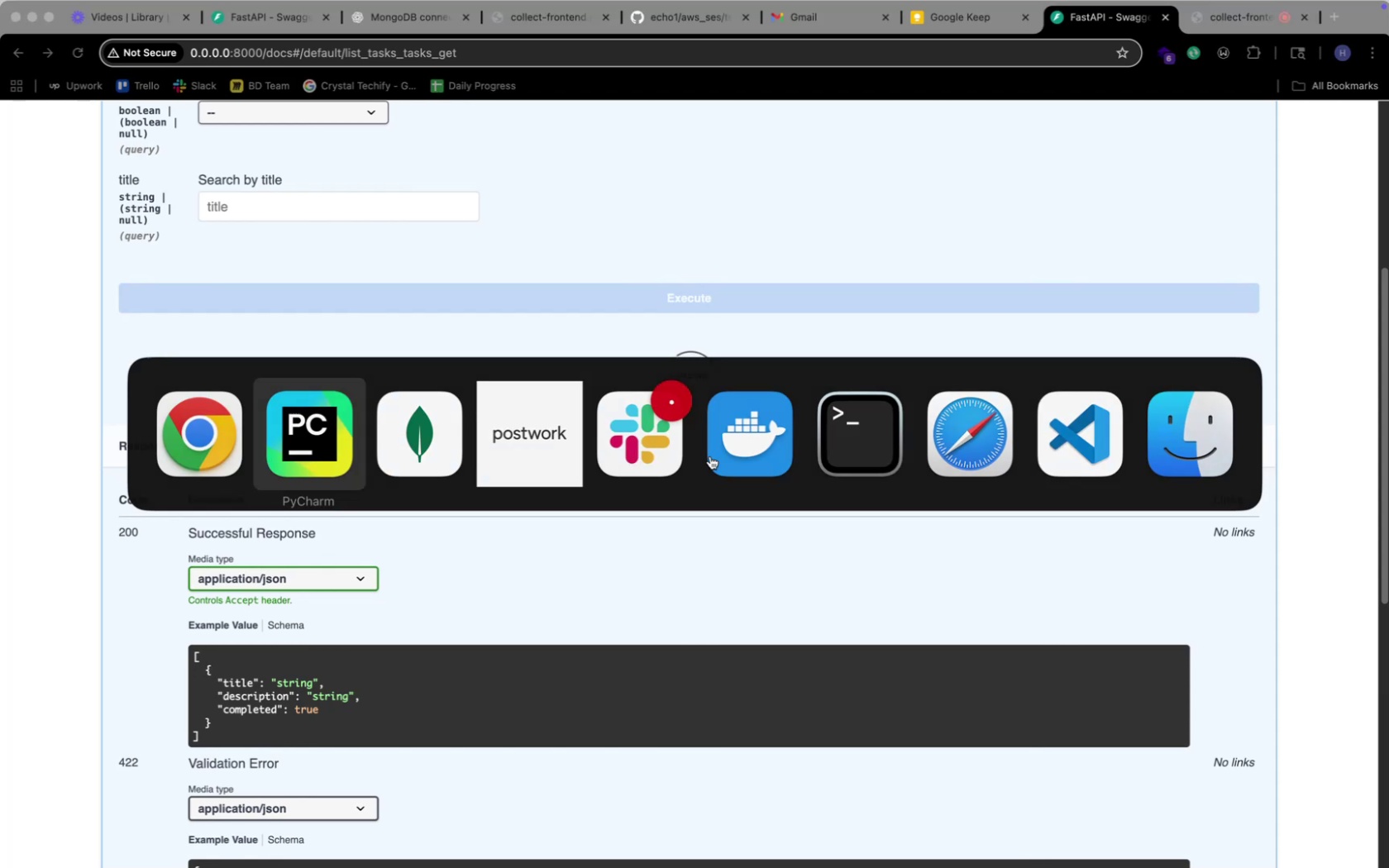 
key(Meta+CommandLeft)
 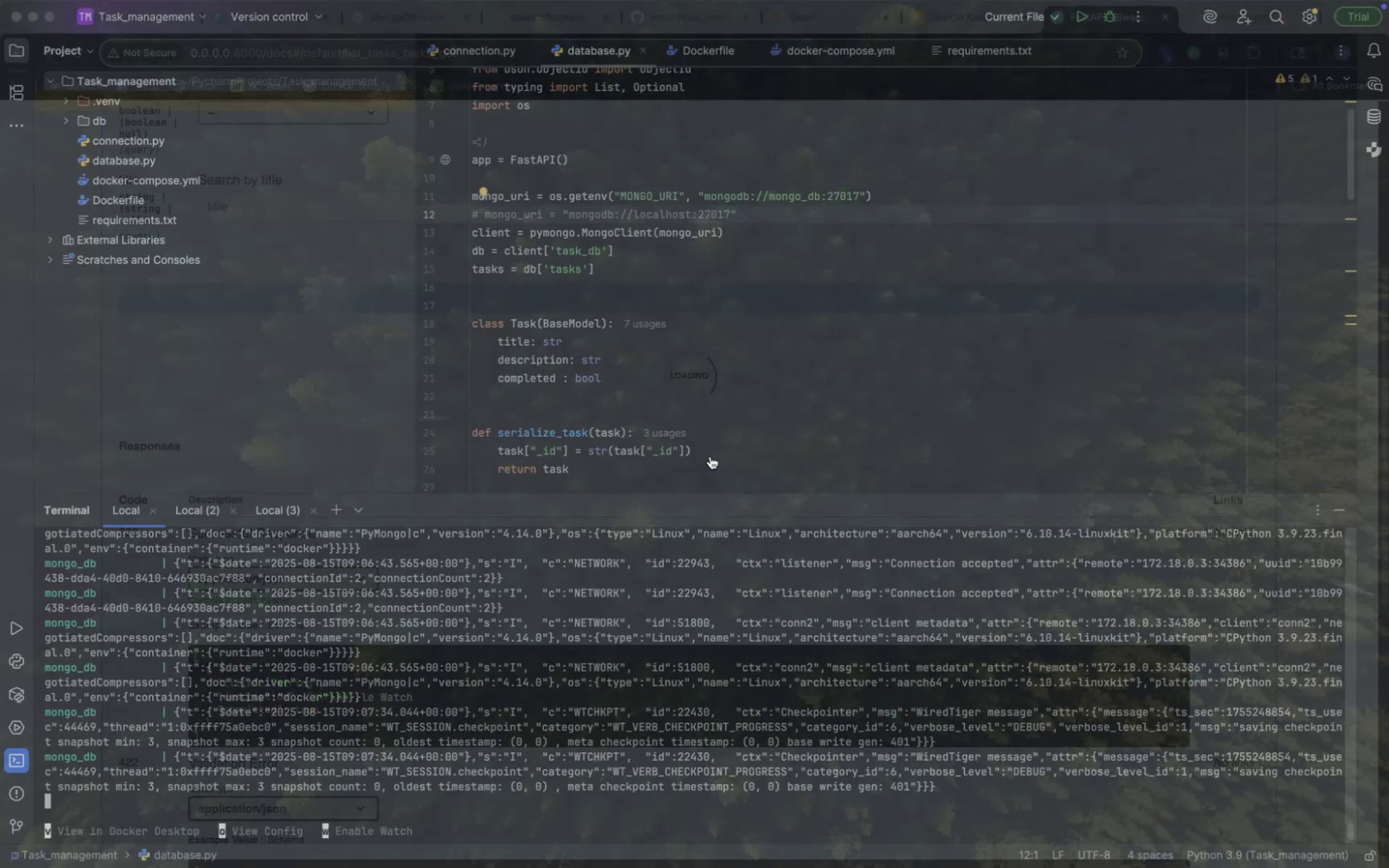 
key(Meta+Tab)
 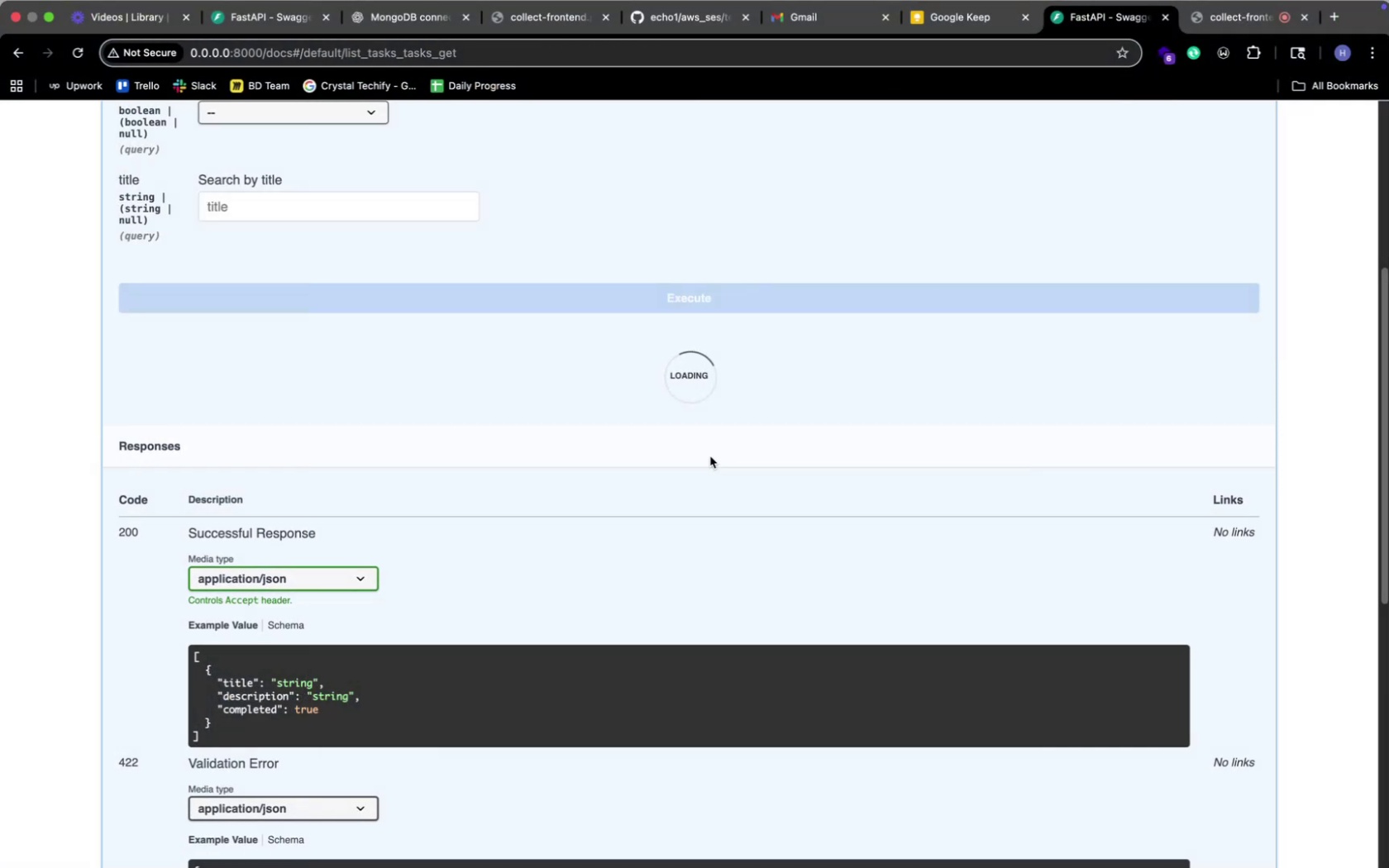 
key(Meta+CommandLeft)
 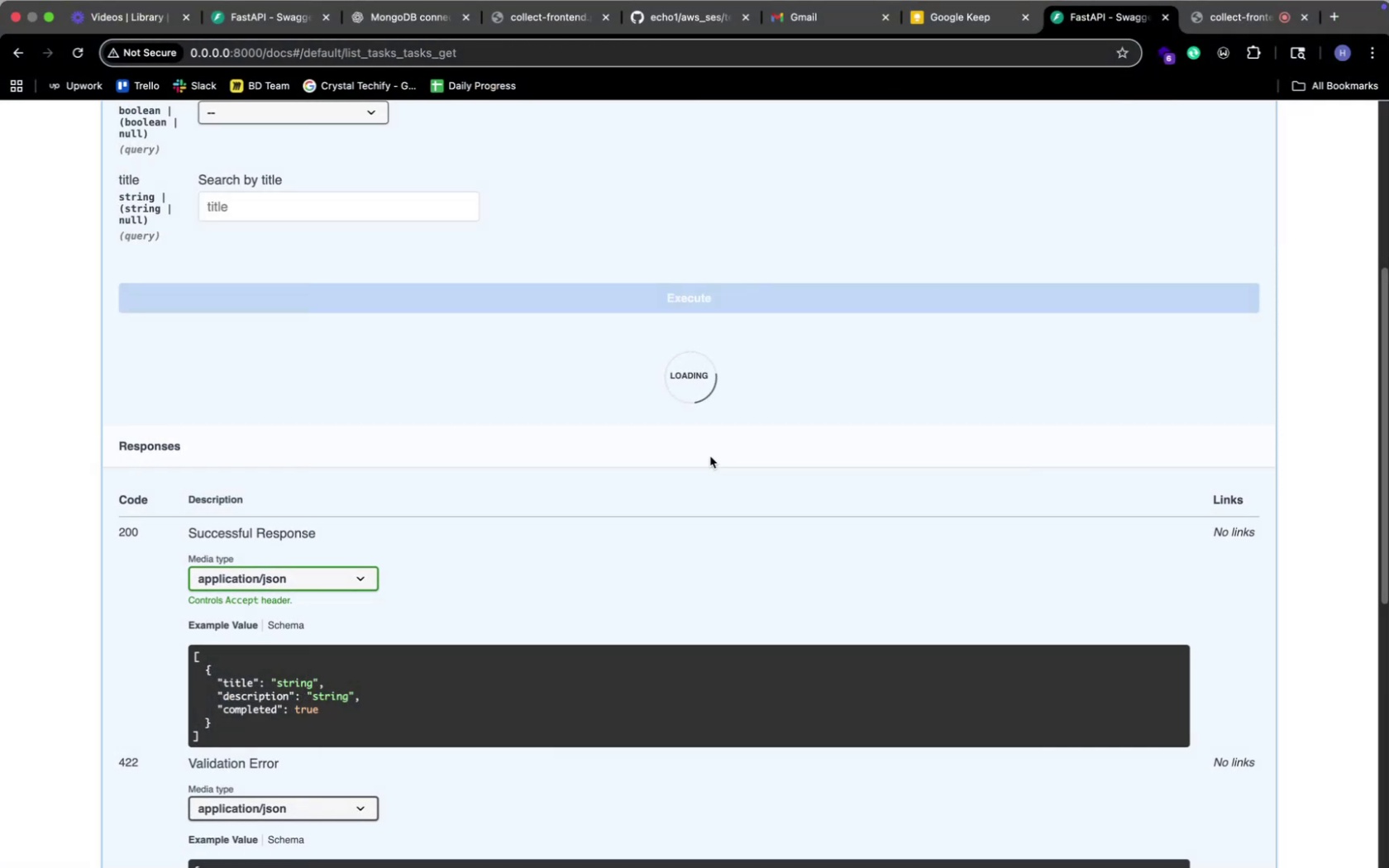 
key(Meta+Tab)
 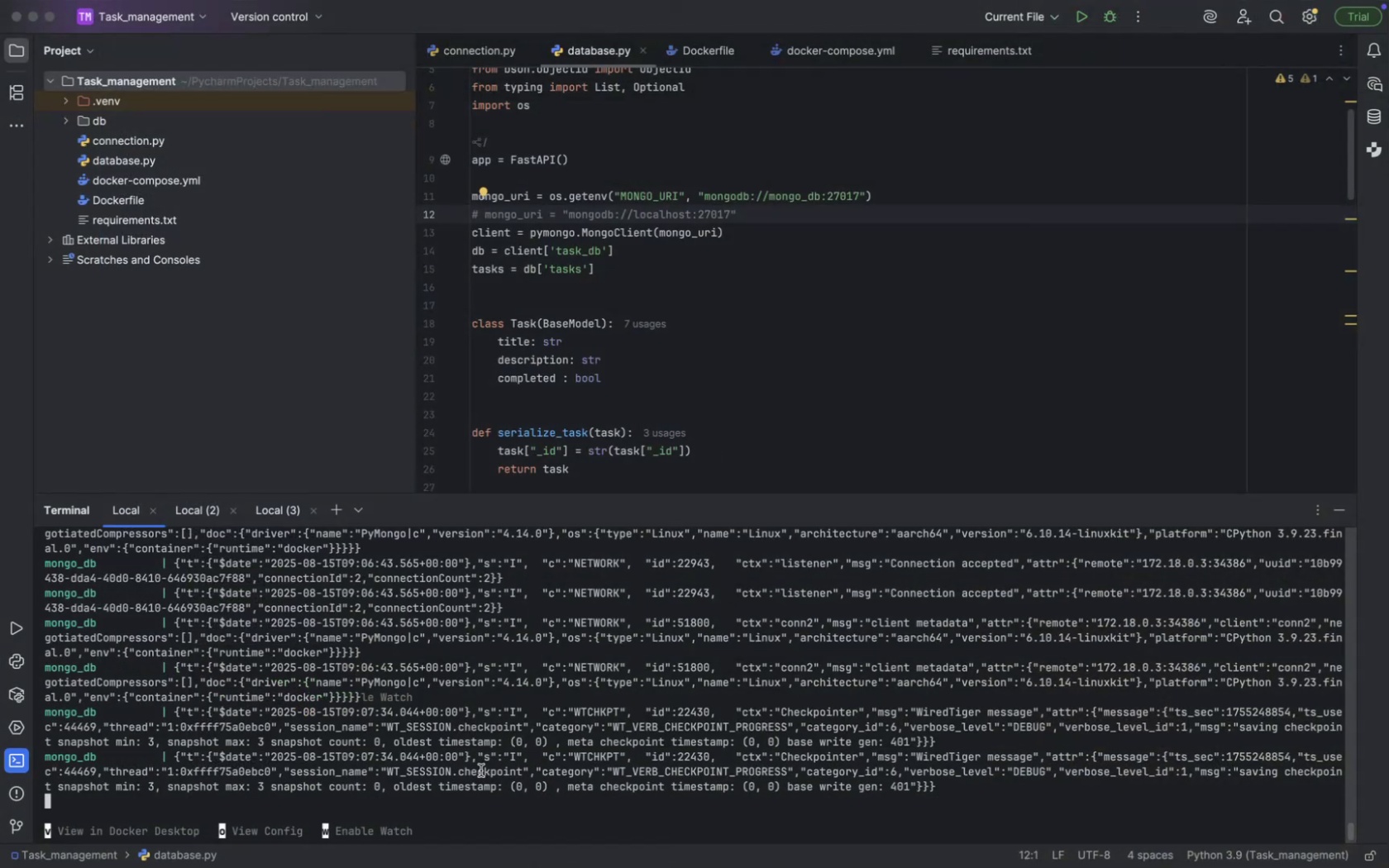 
scroll: coordinate [464, 726], scroll_direction: up, amount: 251.0
 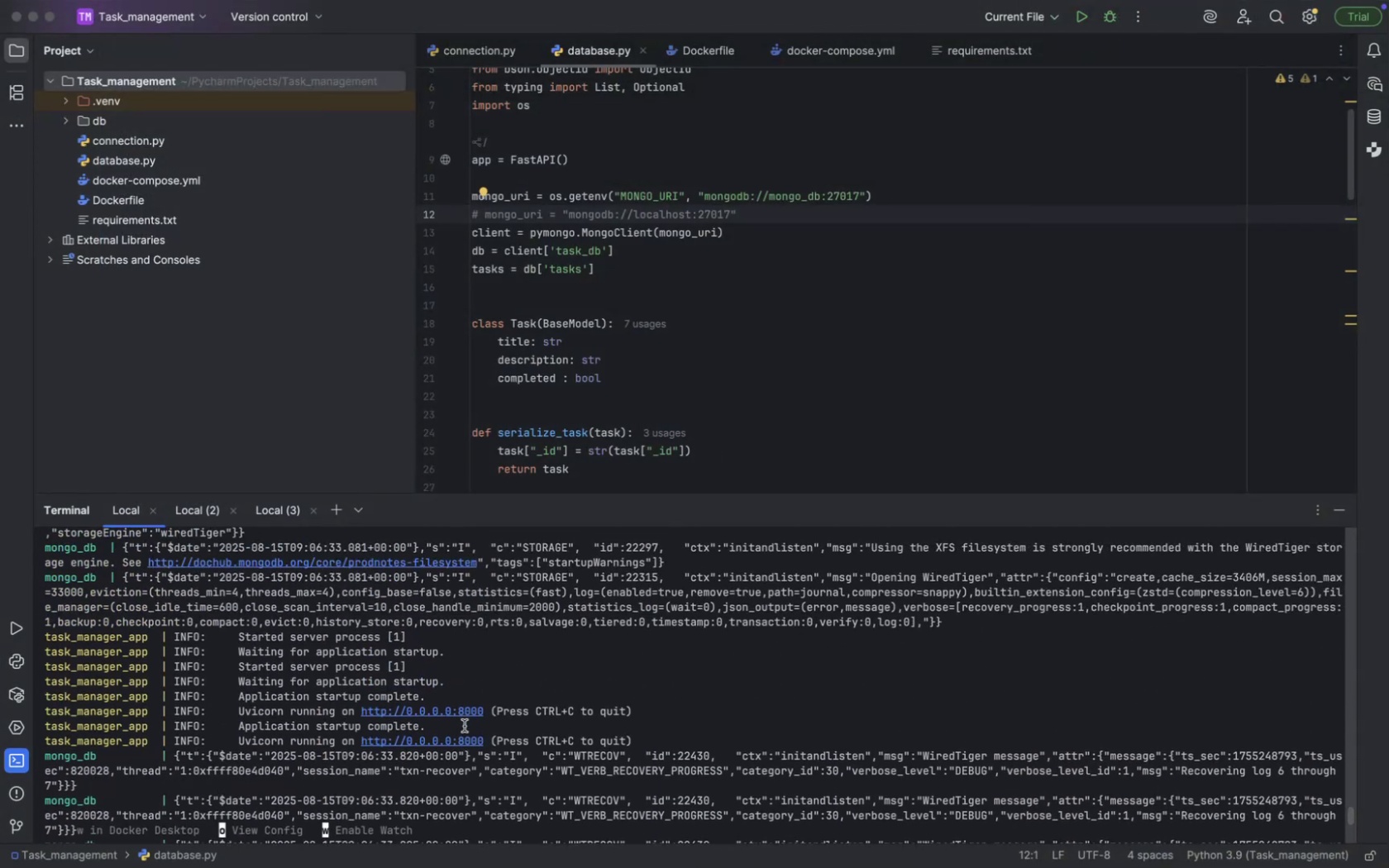 
scroll: coordinate [667, 652], scroll_direction: down, amount: 1095.0
 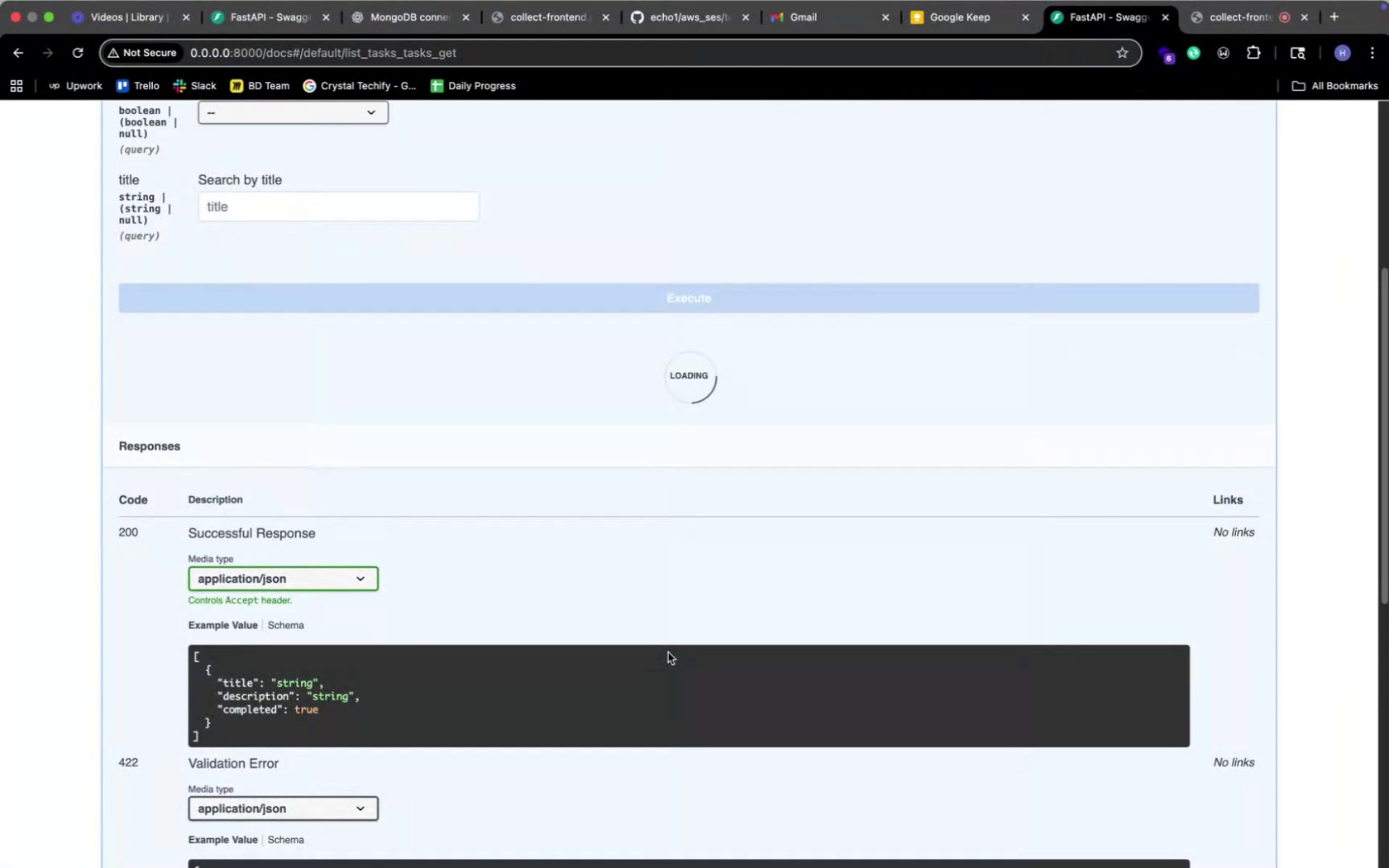 
key(Meta+CommandLeft)
 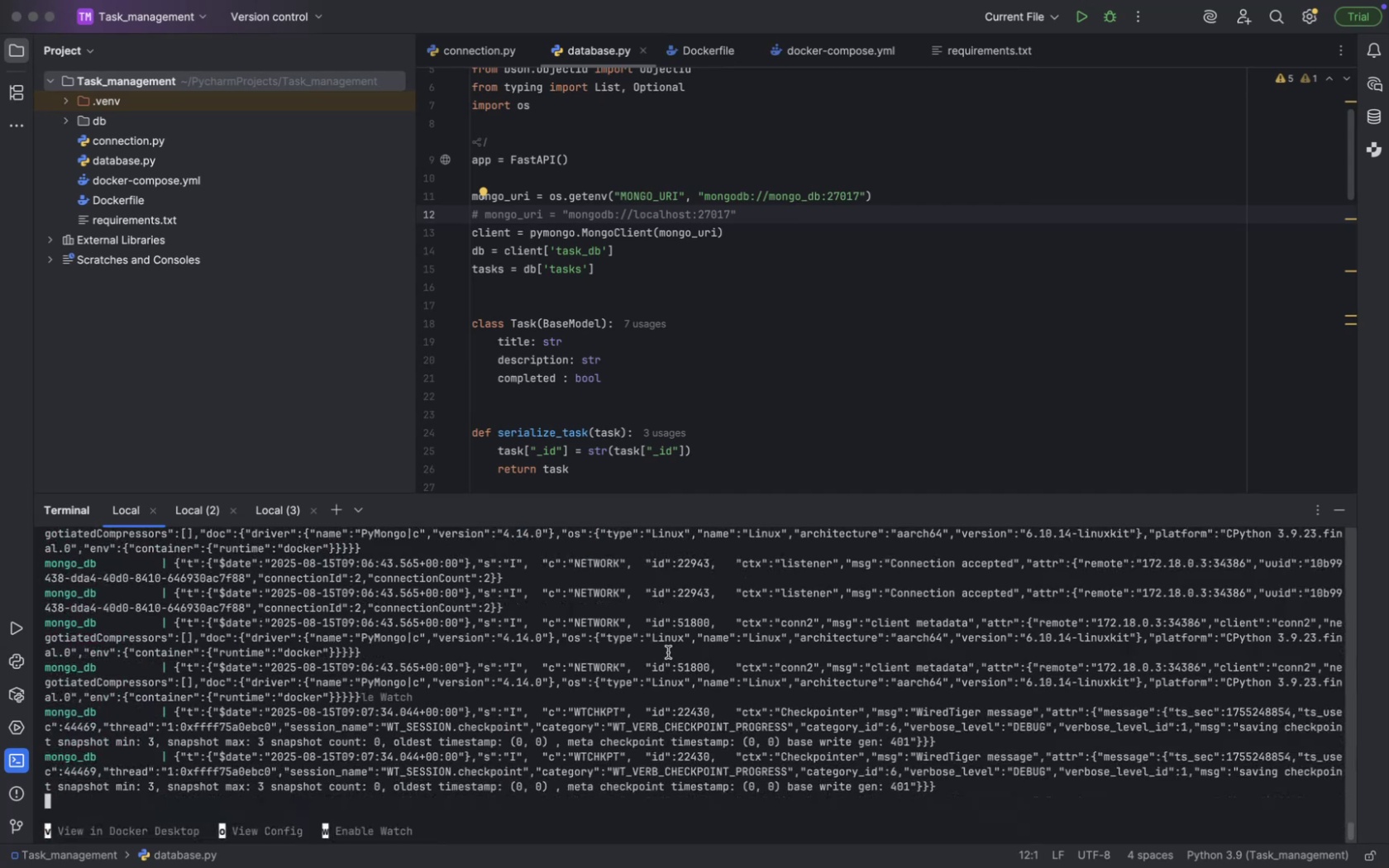 
key(Meta+Tab)
 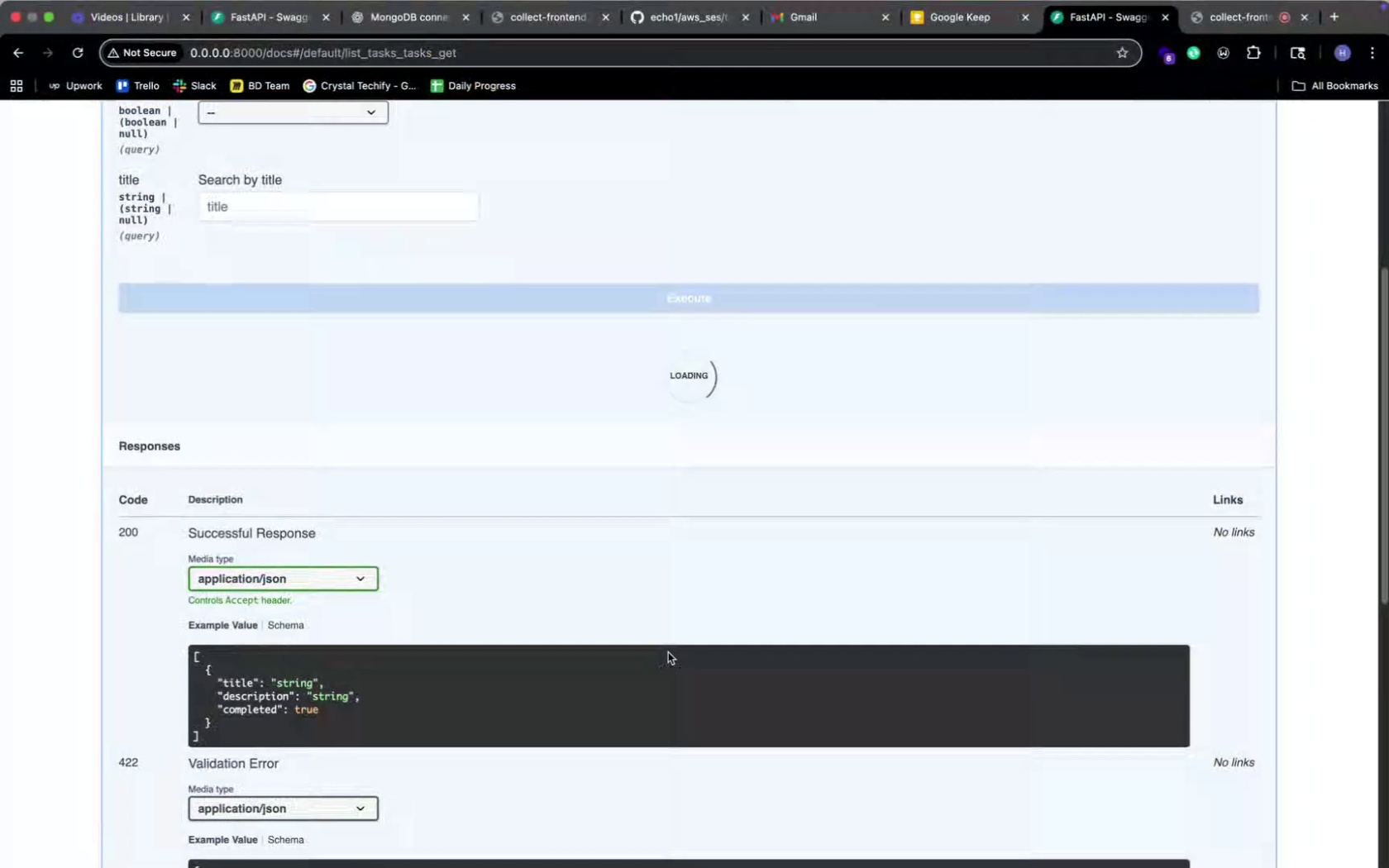 
key(Meta+CommandLeft)
 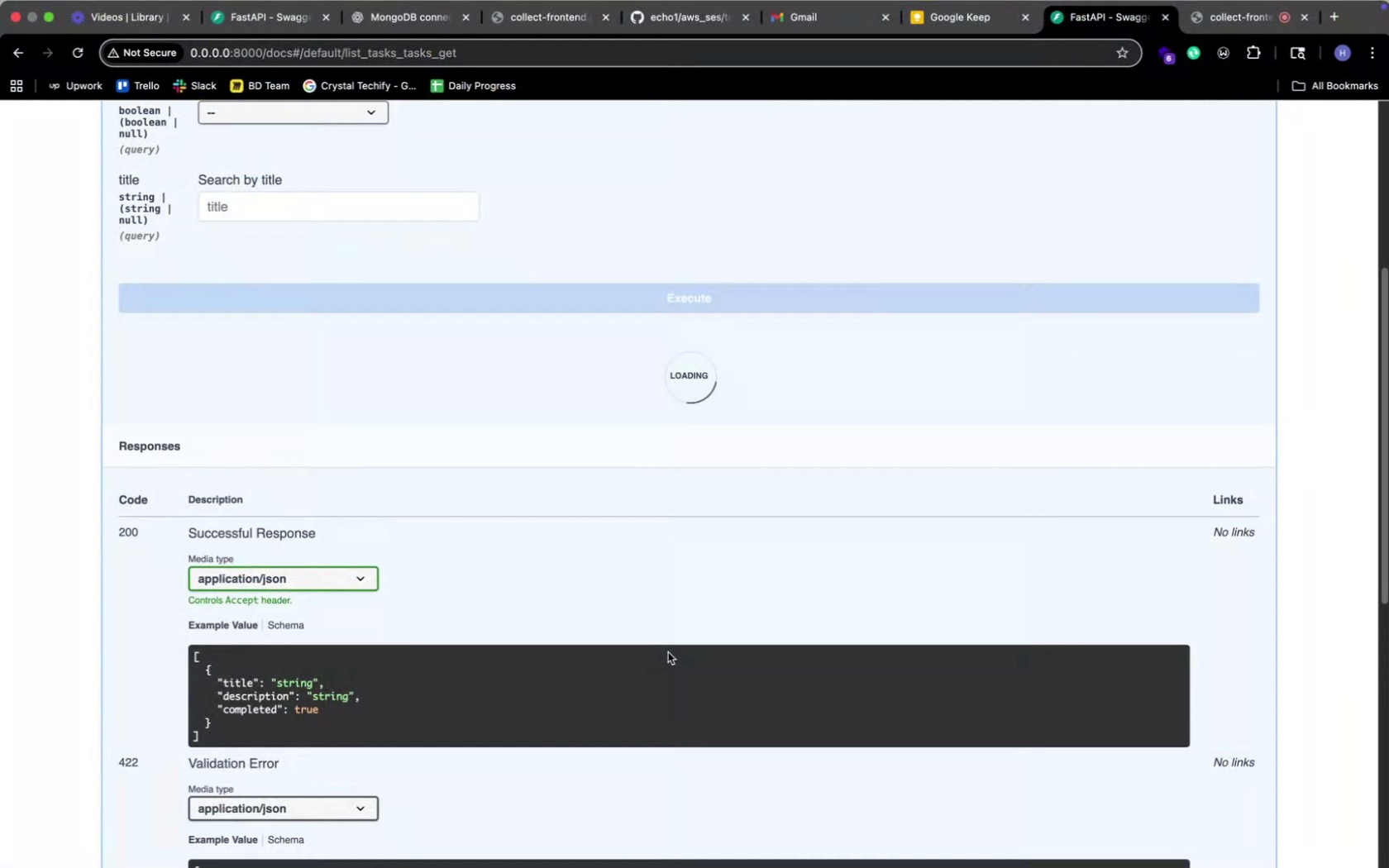 
key(Meta+Tab)
 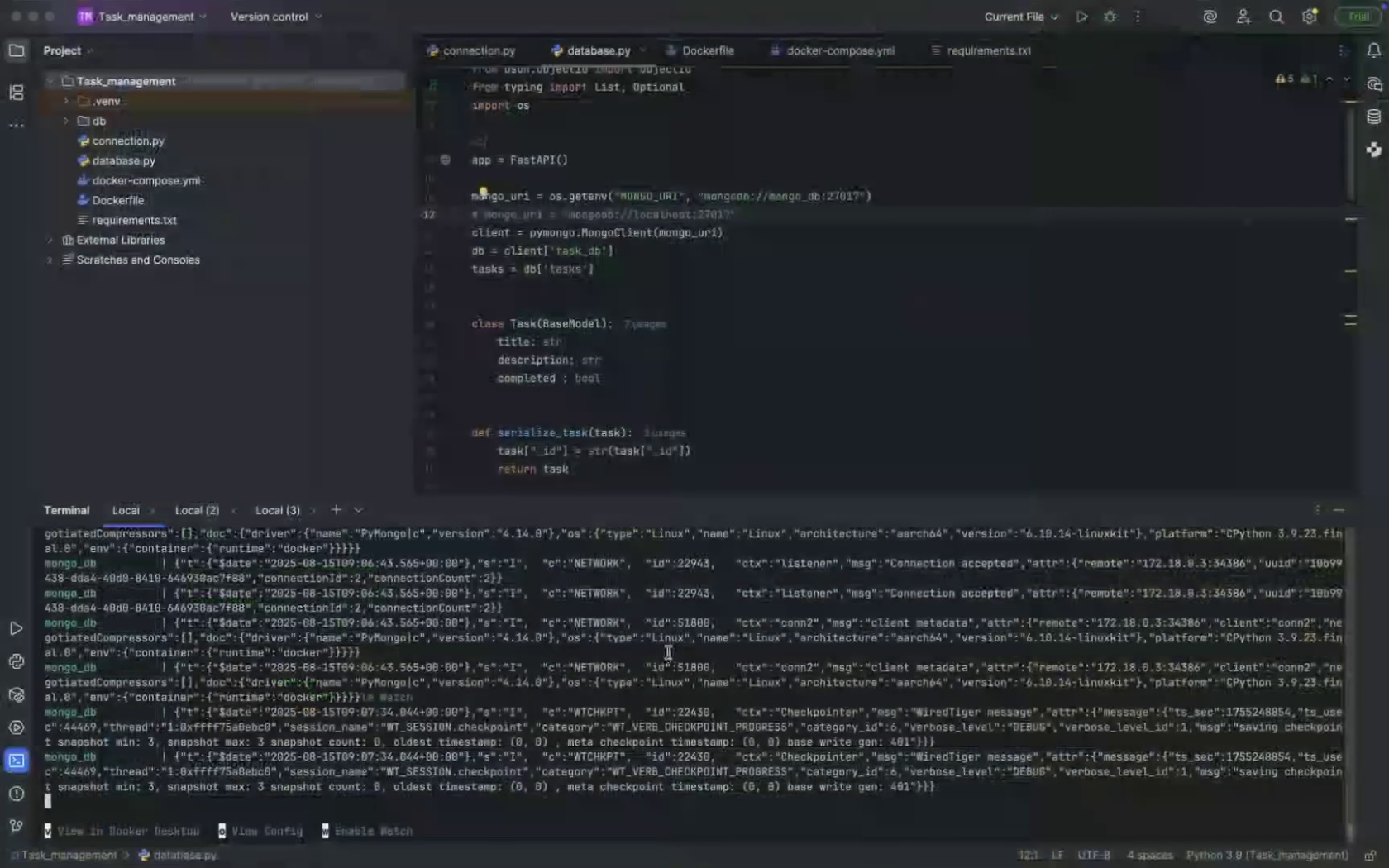 
key(ArrowUp)
 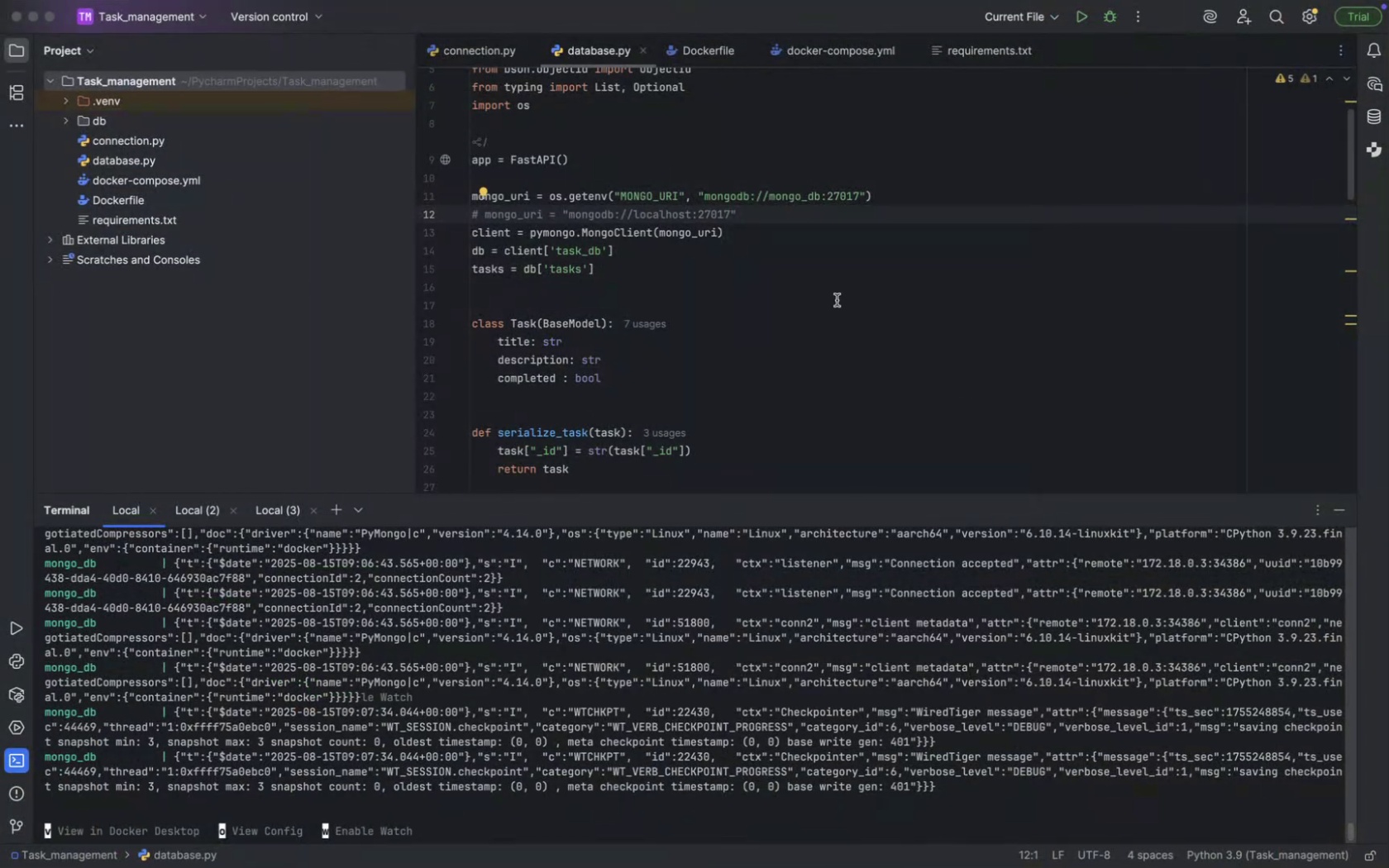 
wait(8.13)
 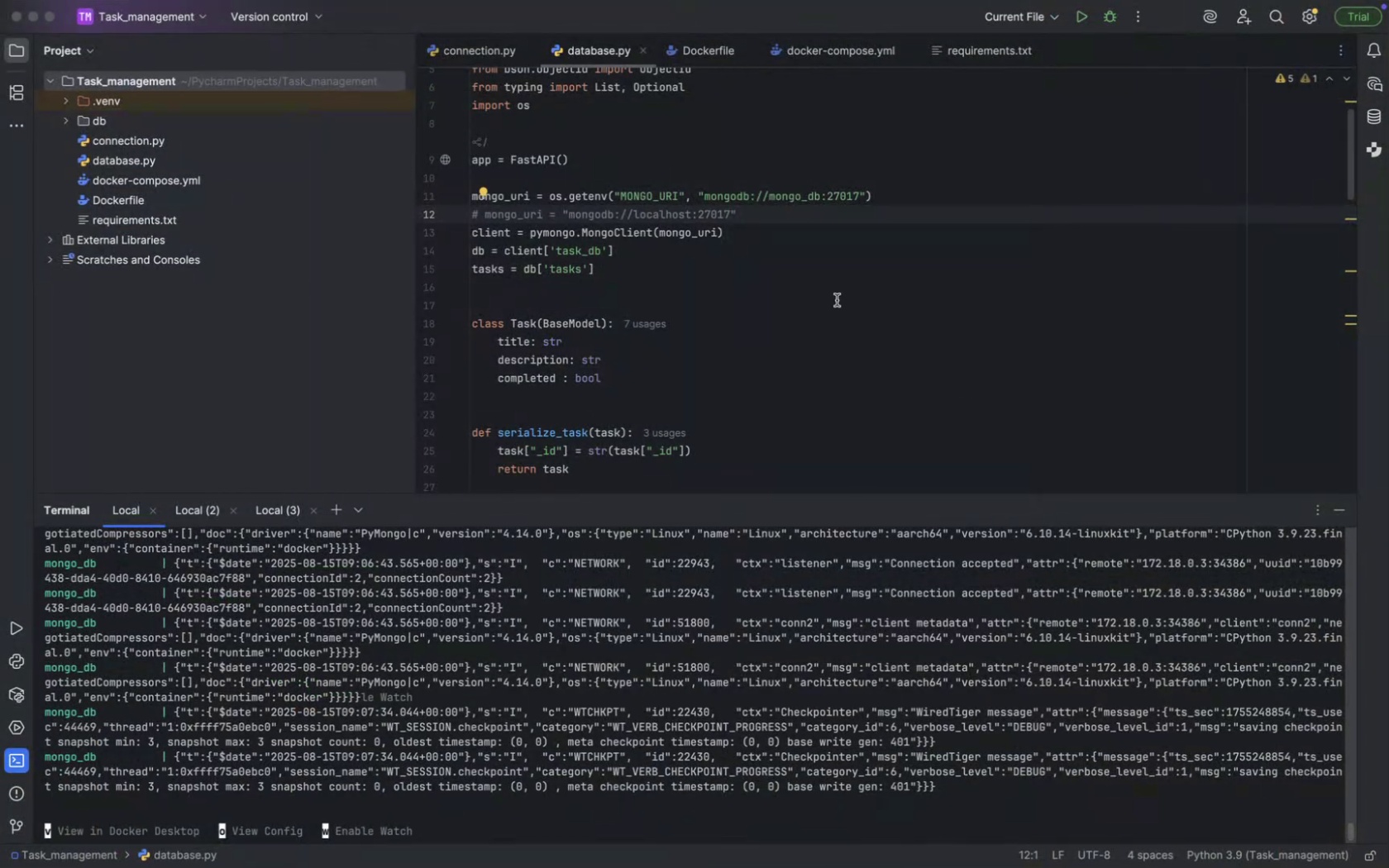 
left_click([898, 833])
 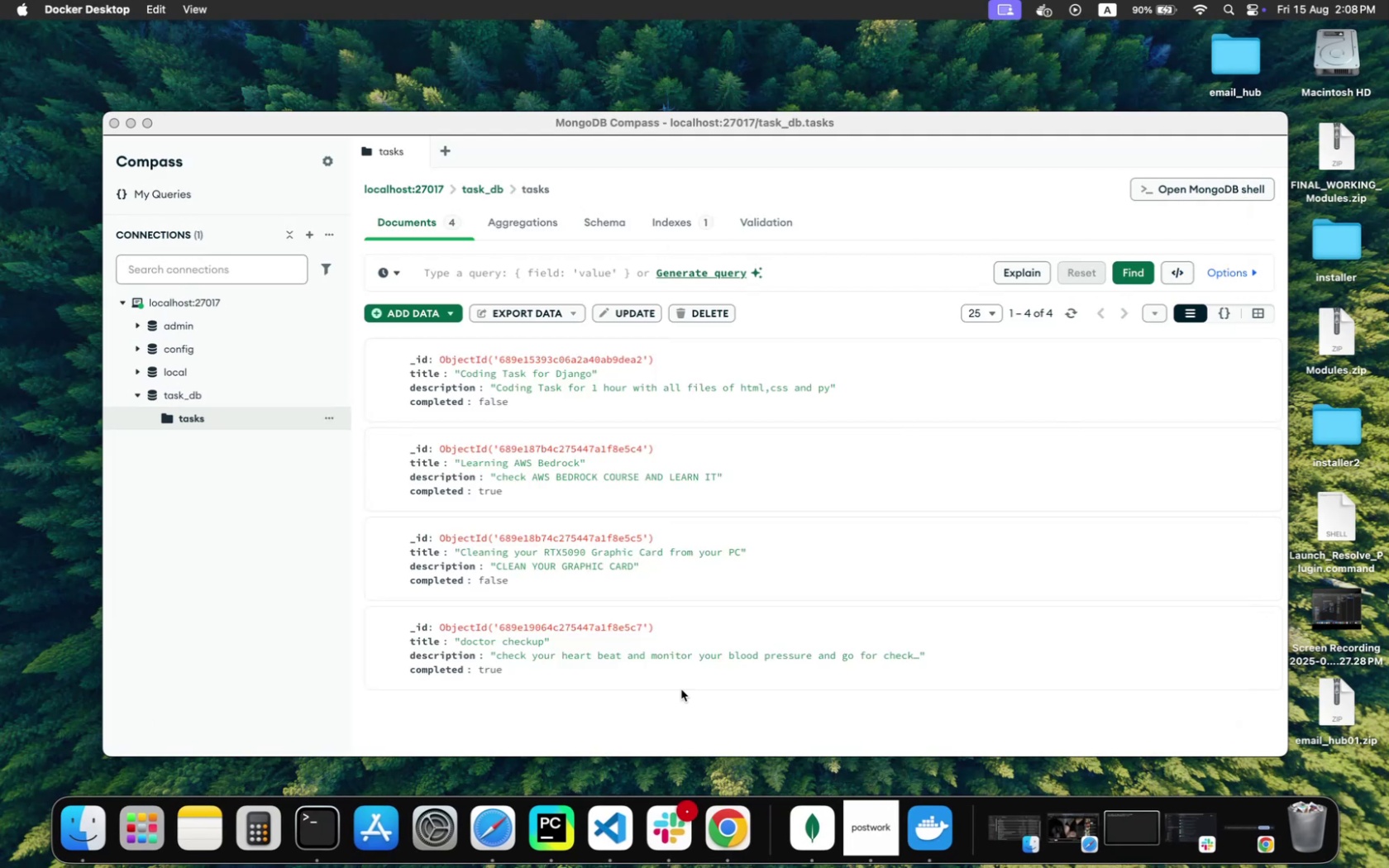 
left_click([929, 841])
 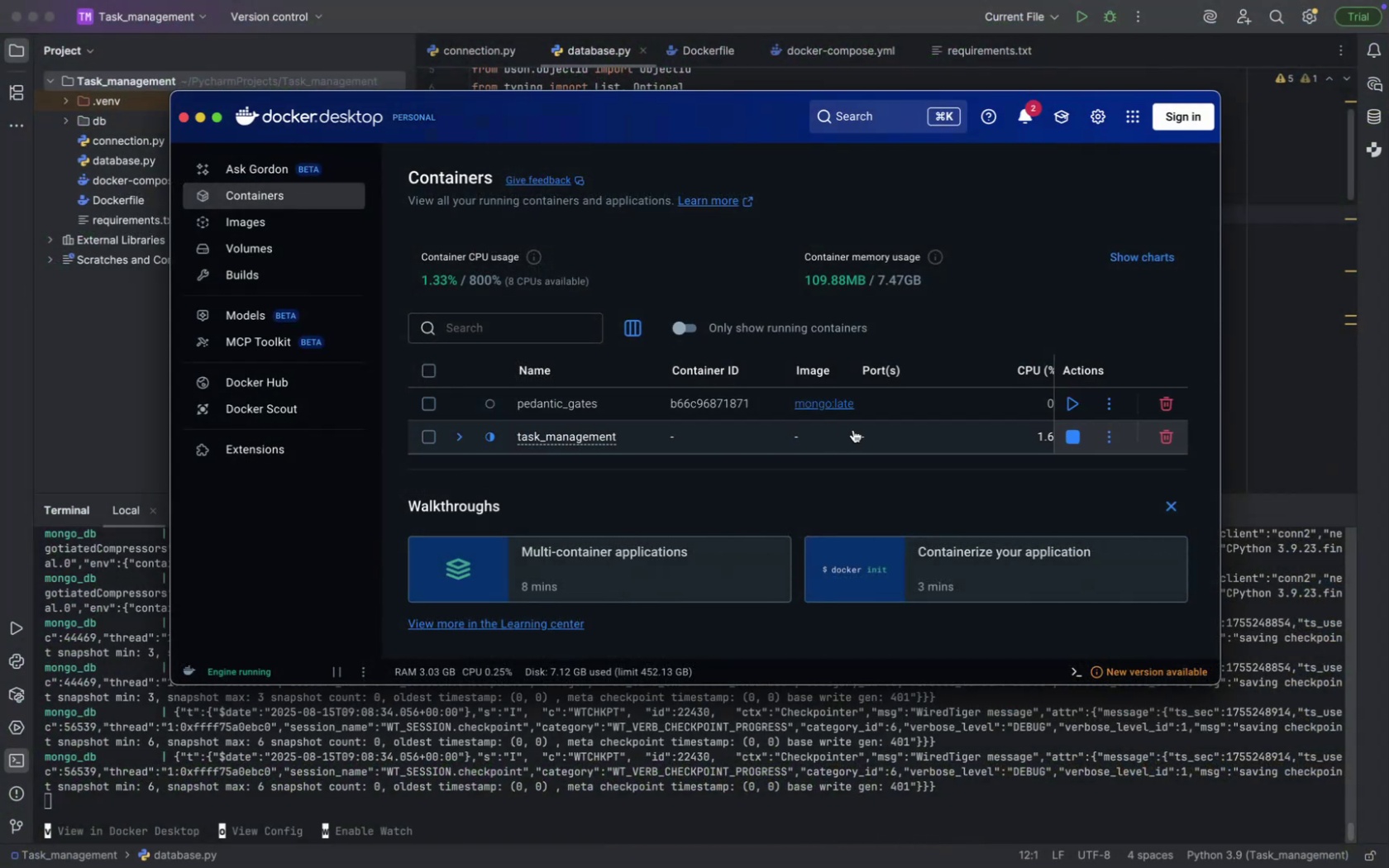 
scroll: coordinate [855, 430], scroll_direction: down, amount: 15.0
 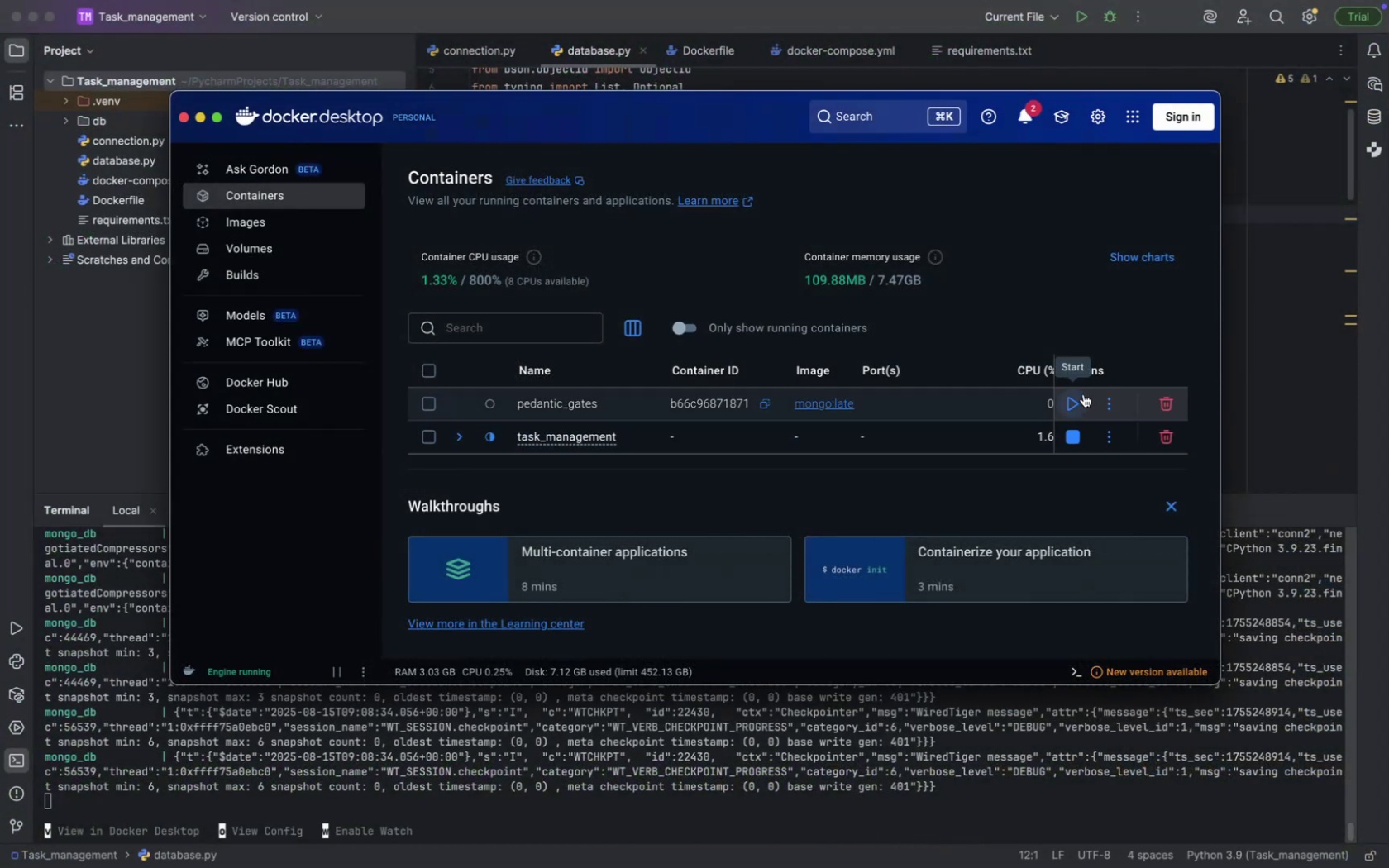 
left_click([1072, 400])
 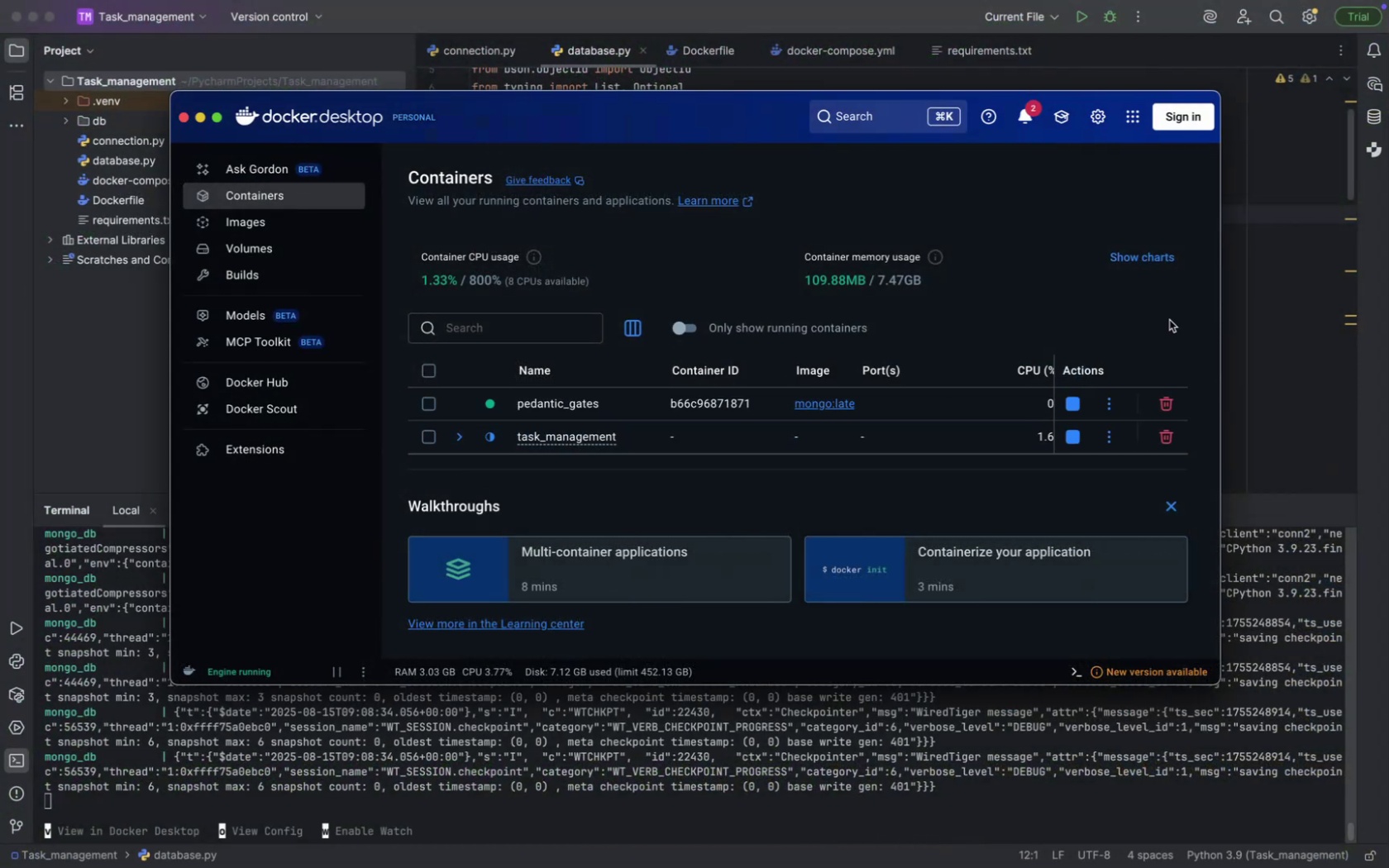 
key(Meta+CommandLeft)
 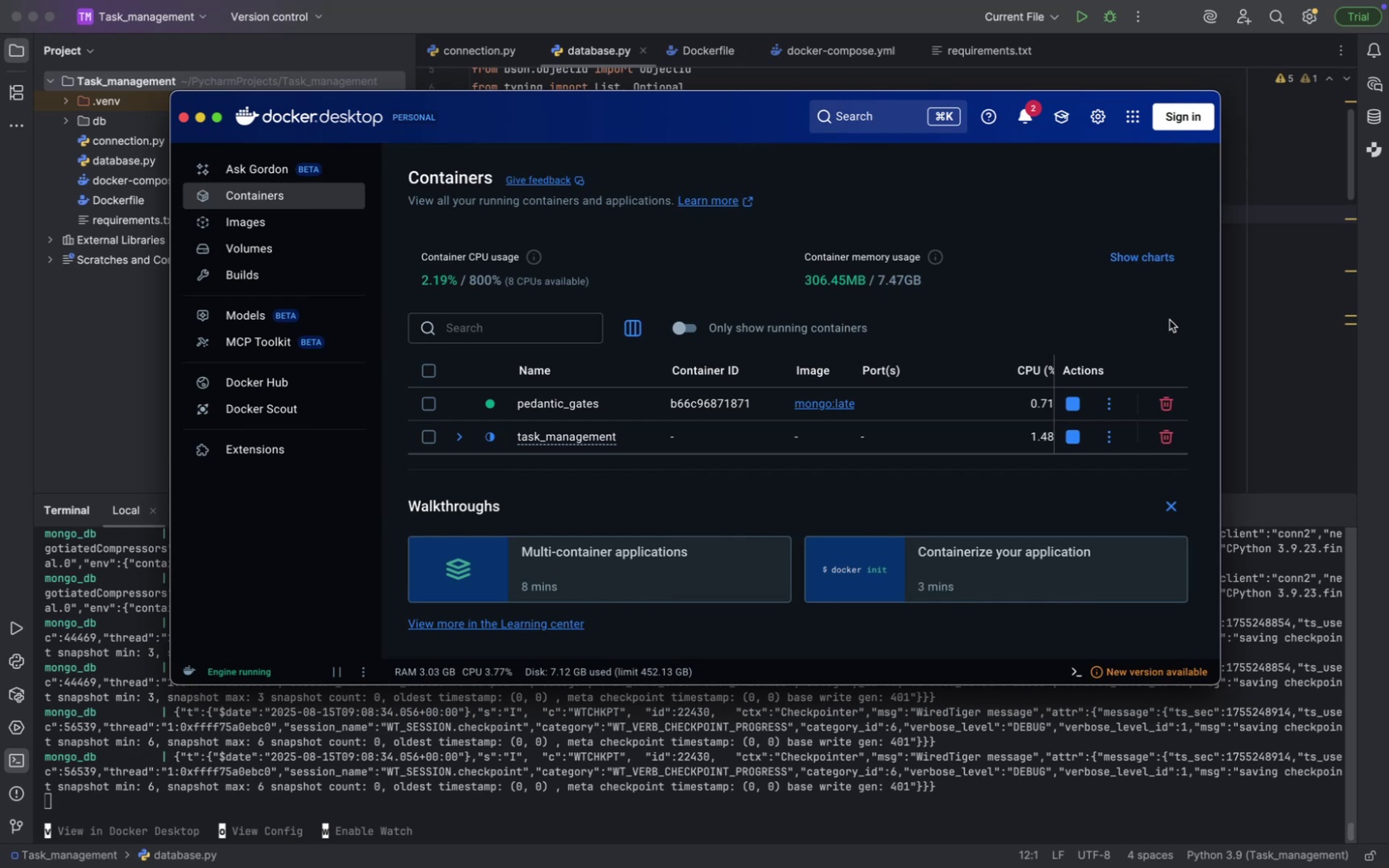 
key(Meta+Tab)
 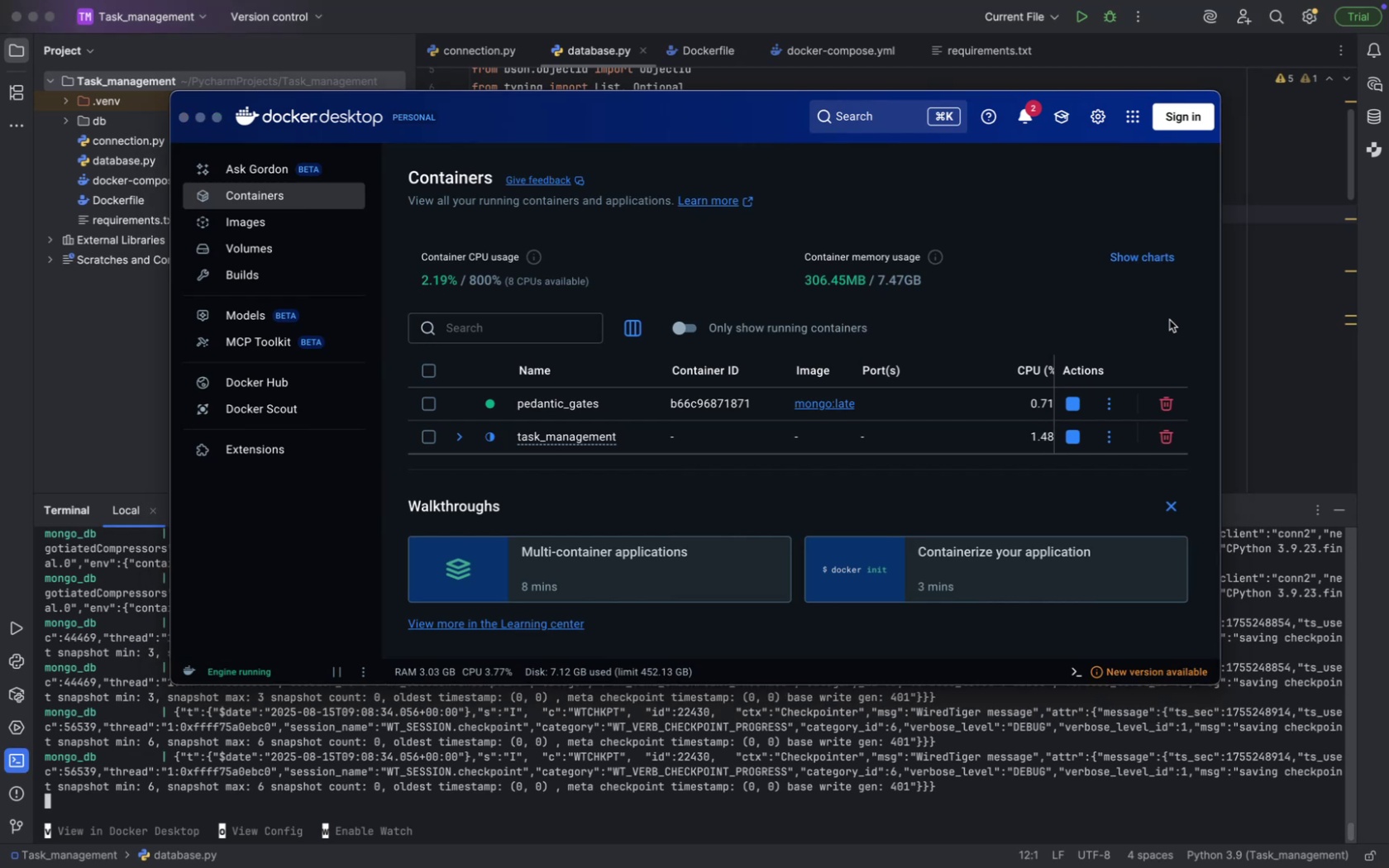 
key(Meta+Tab)
 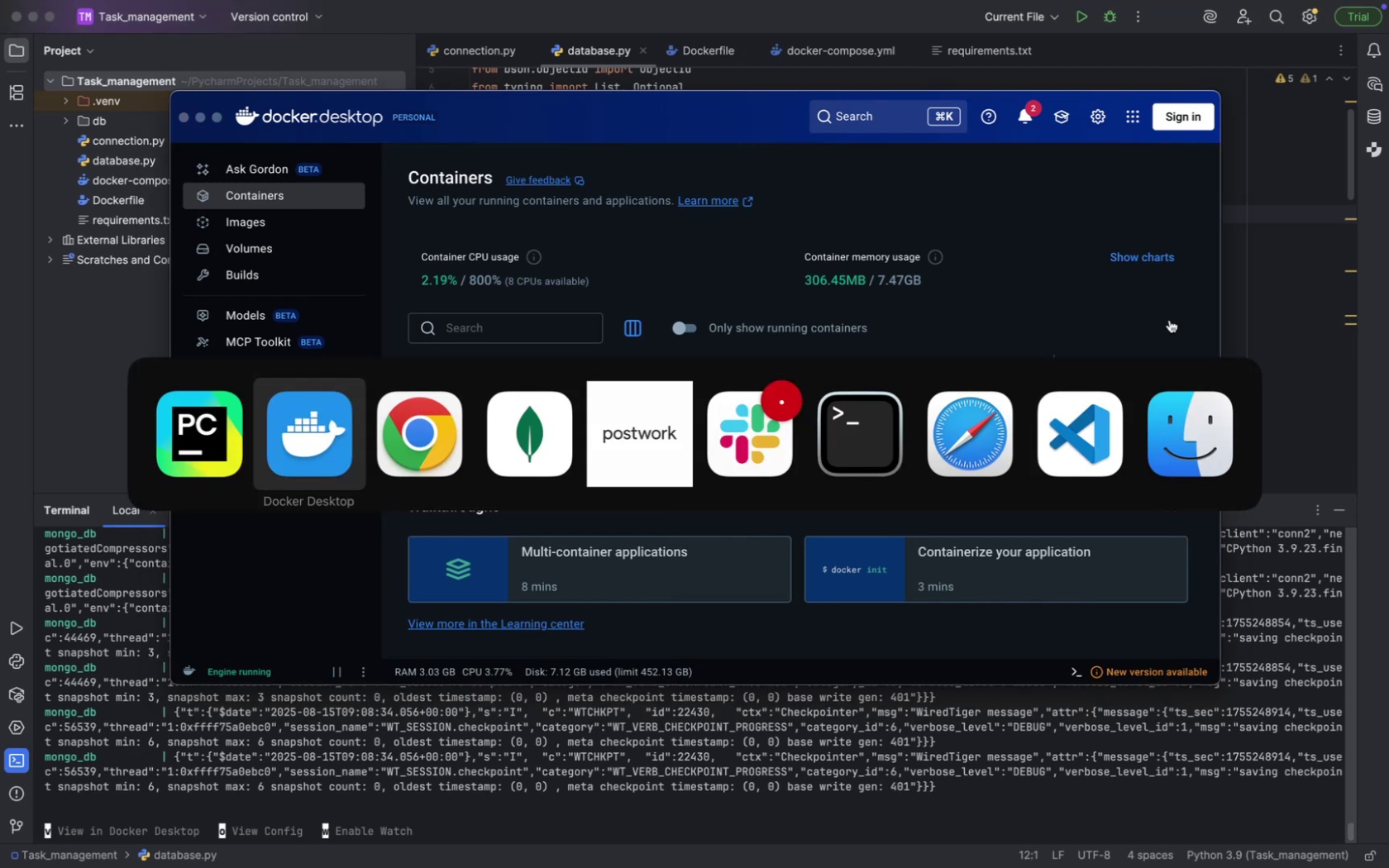 
key(Meta+ArrowRight)
 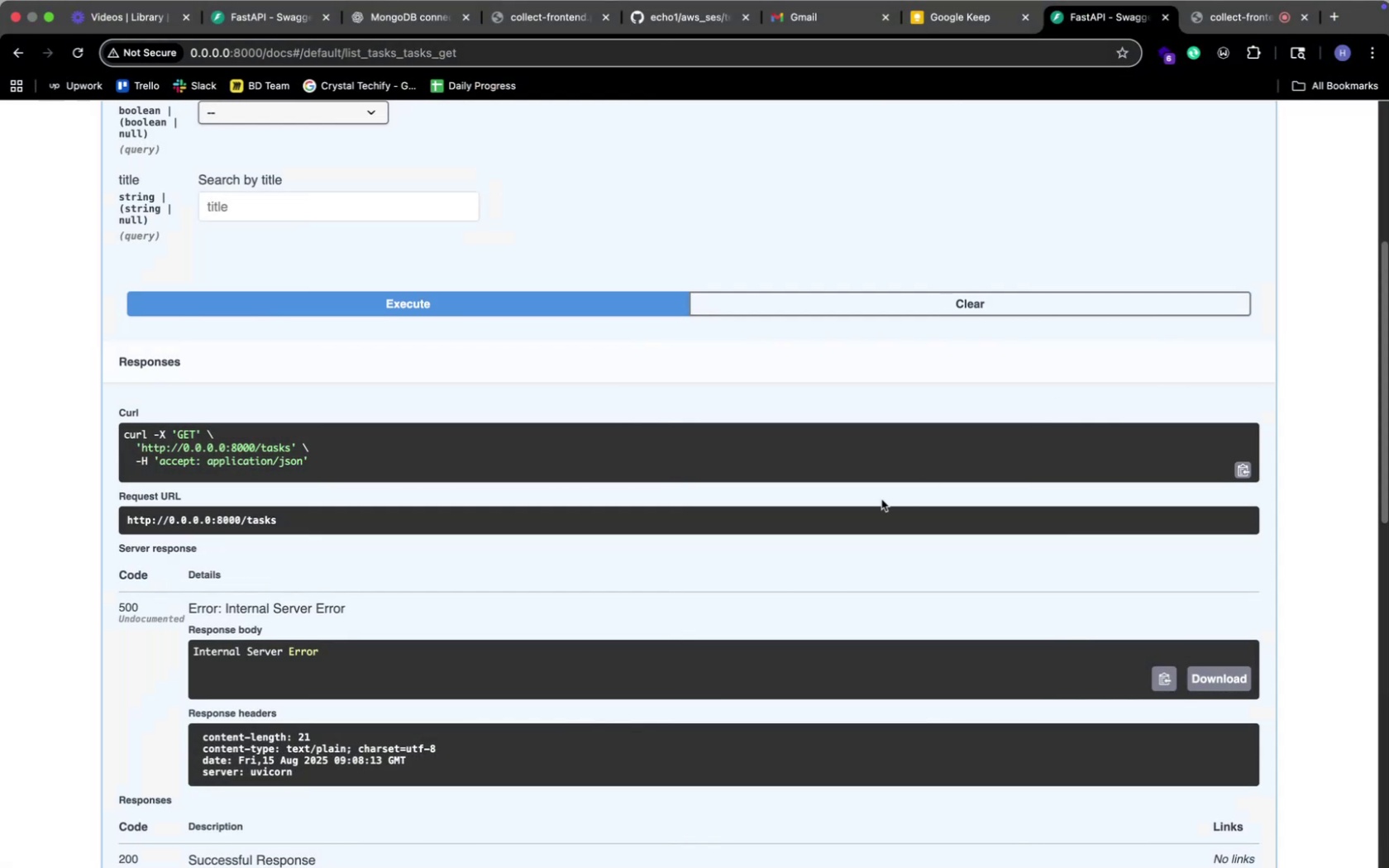 
scroll: coordinate [881, 499], scroll_direction: down, amount: 89.0
 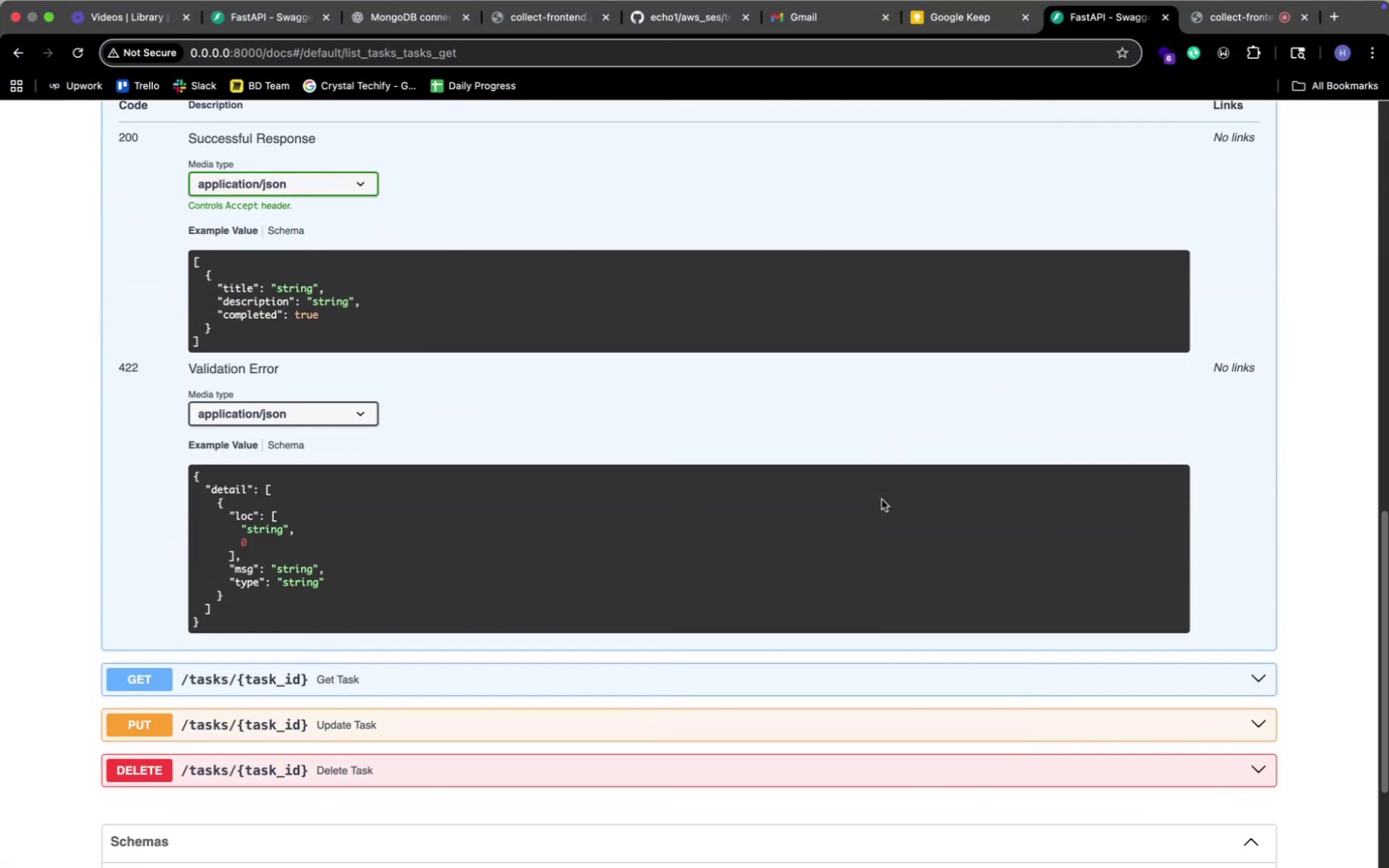 
scroll: coordinate [881, 499], scroll_direction: up, amount: 87.0
 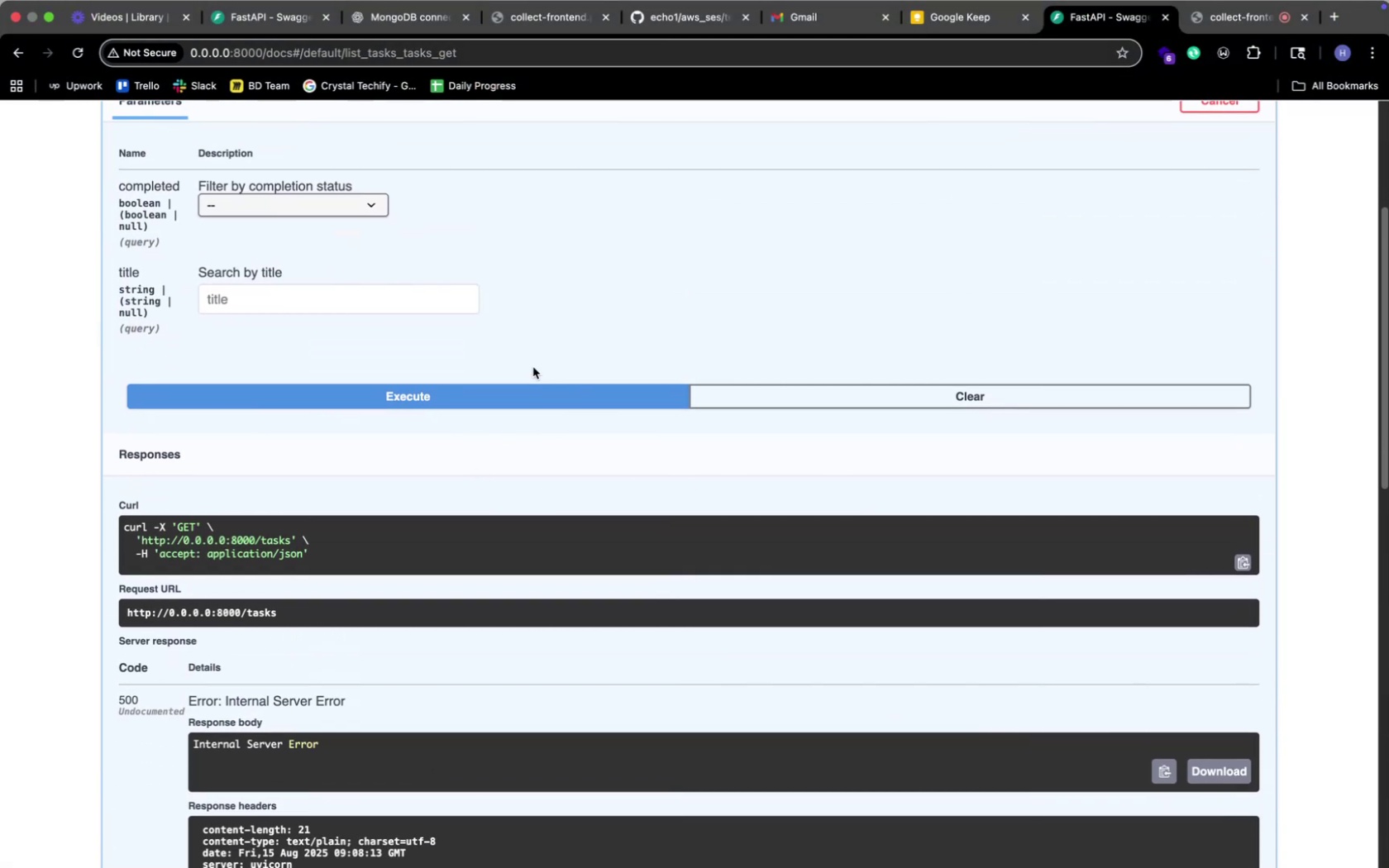 
left_click([551, 387])
 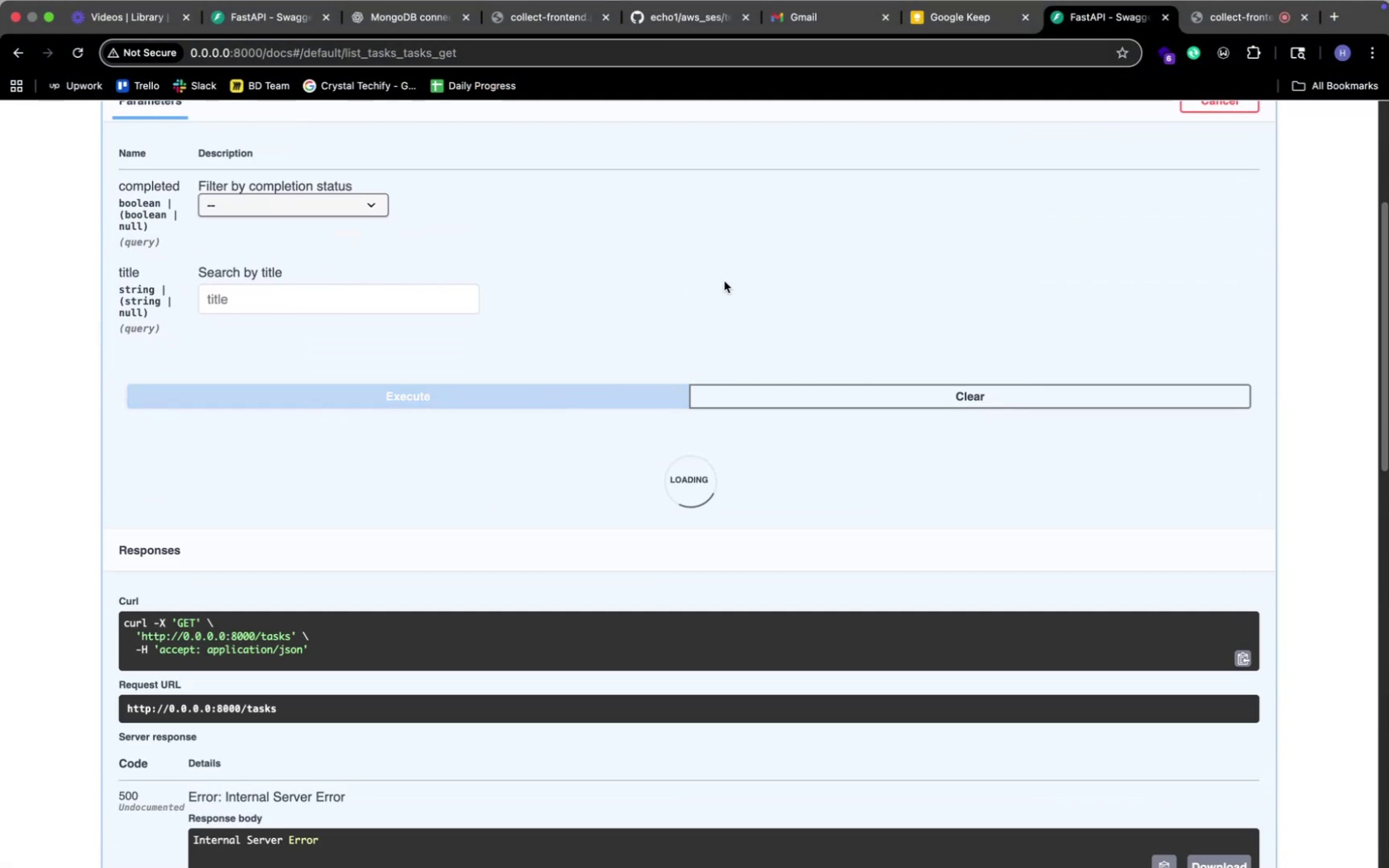 
scroll: coordinate [723, 281], scroll_direction: down, amount: 10.0
 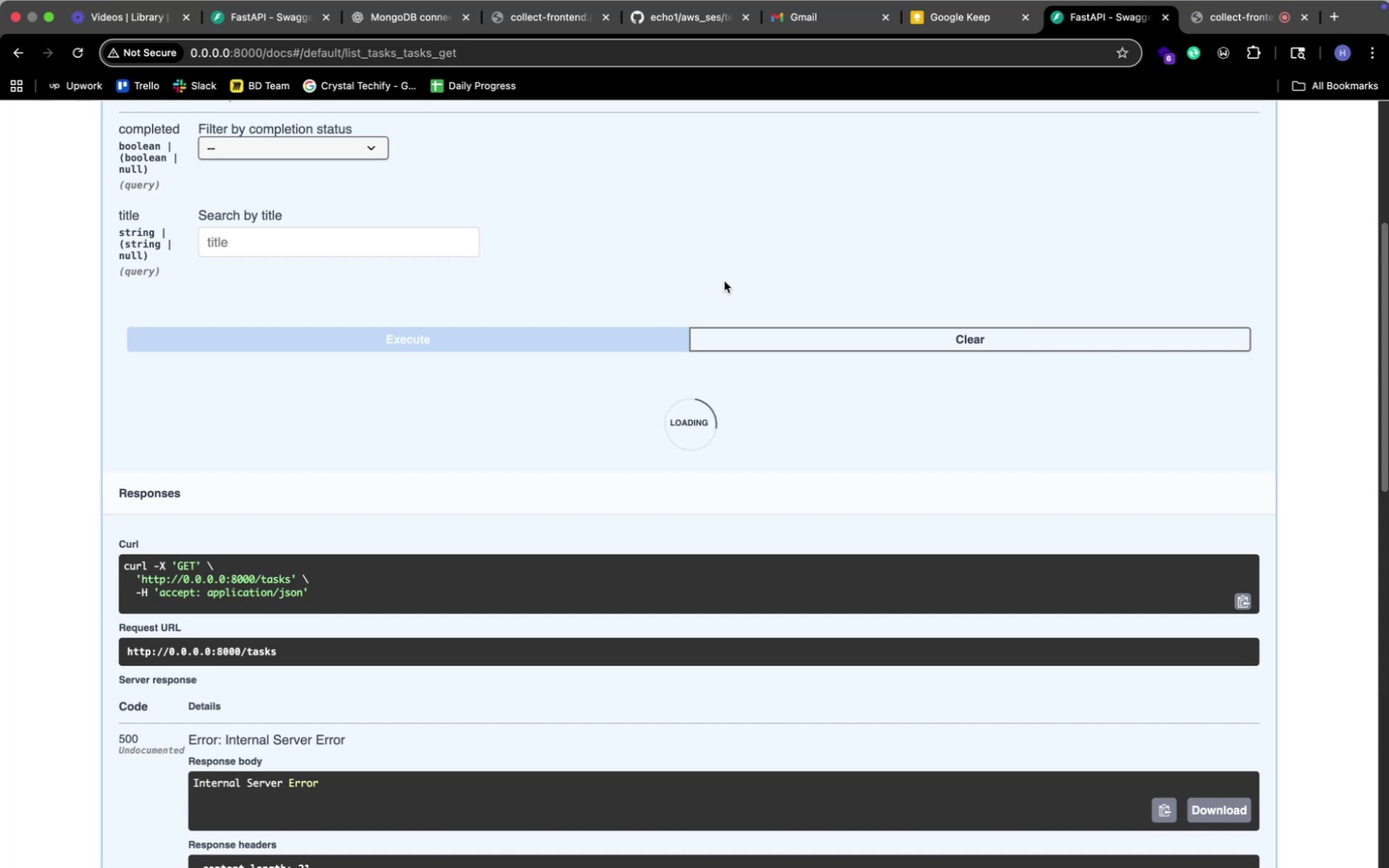 
wait(30.9)
 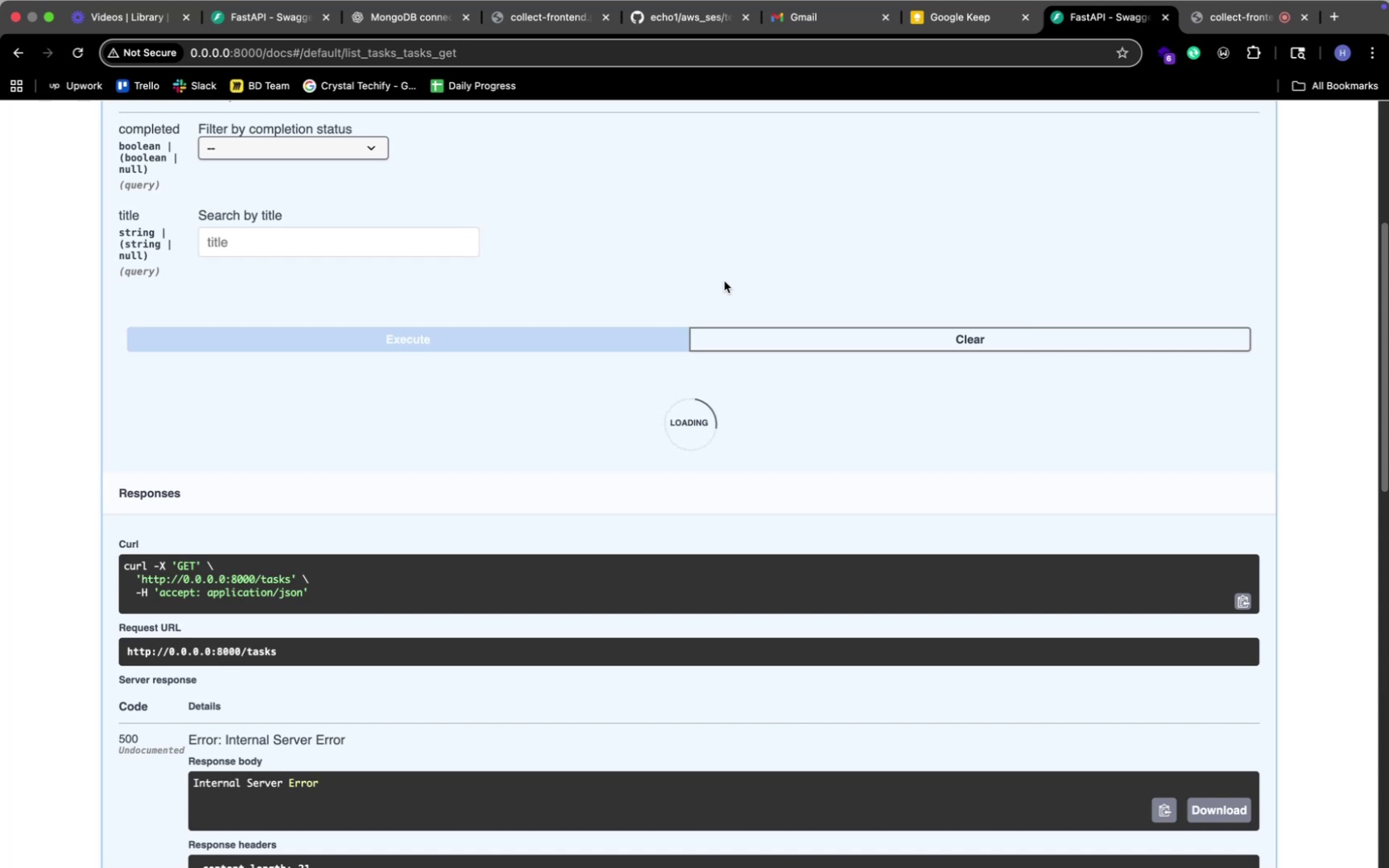 
scroll: coordinate [599, 351], scroll_direction: down, amount: 61.0
 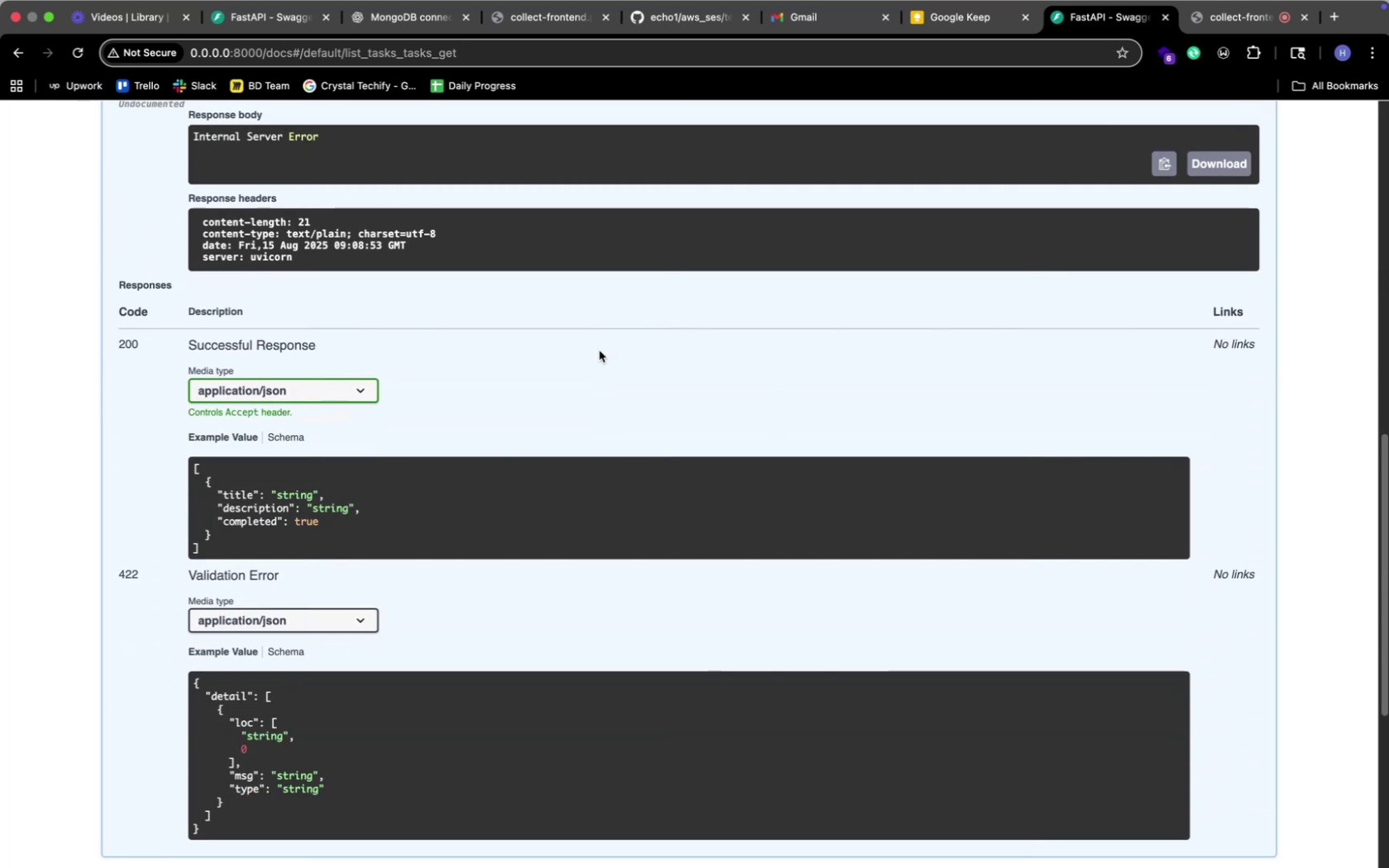 
scroll: coordinate [599, 351], scroll_direction: up, amount: 57.0
 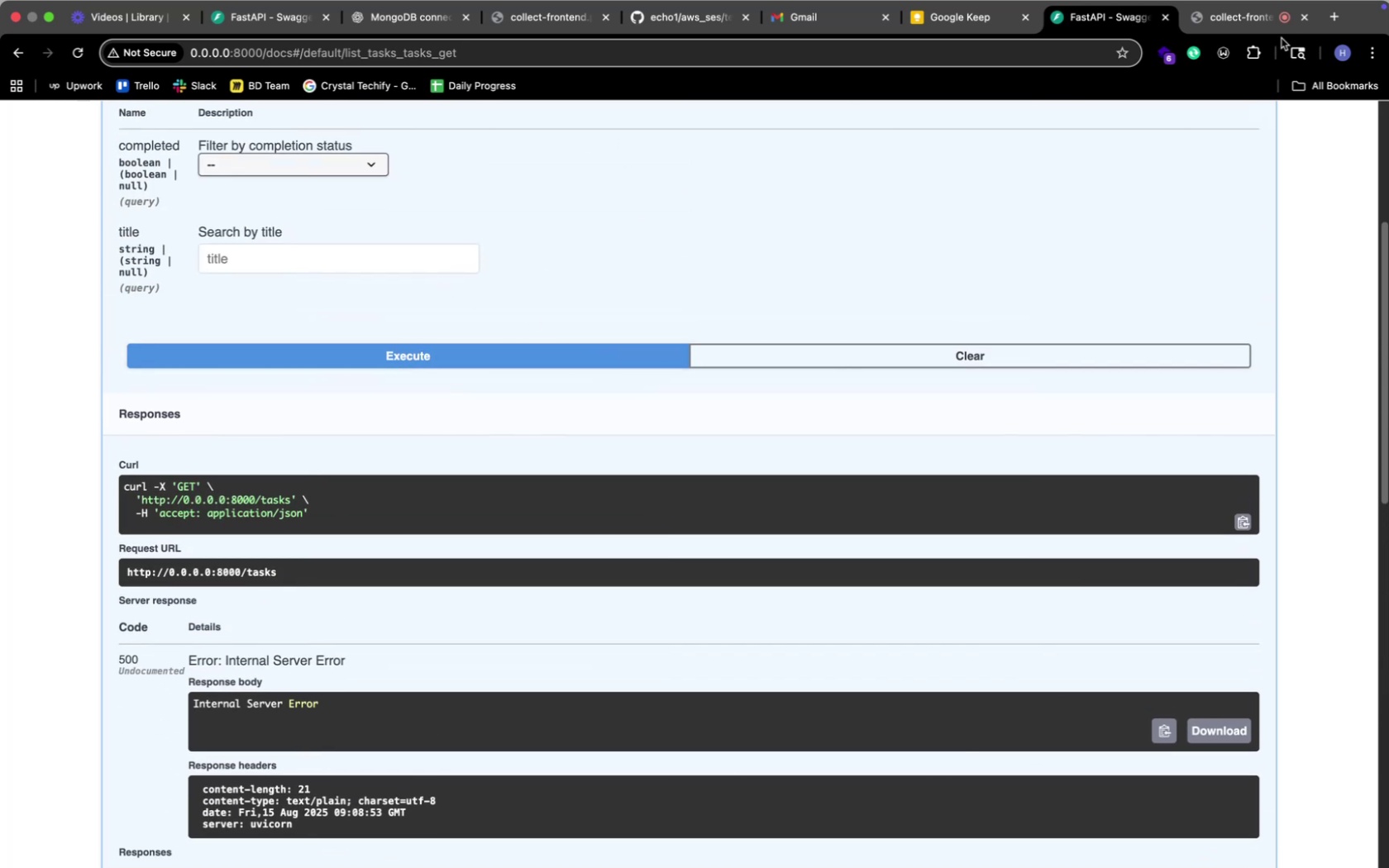 
left_click([1236, 23])
 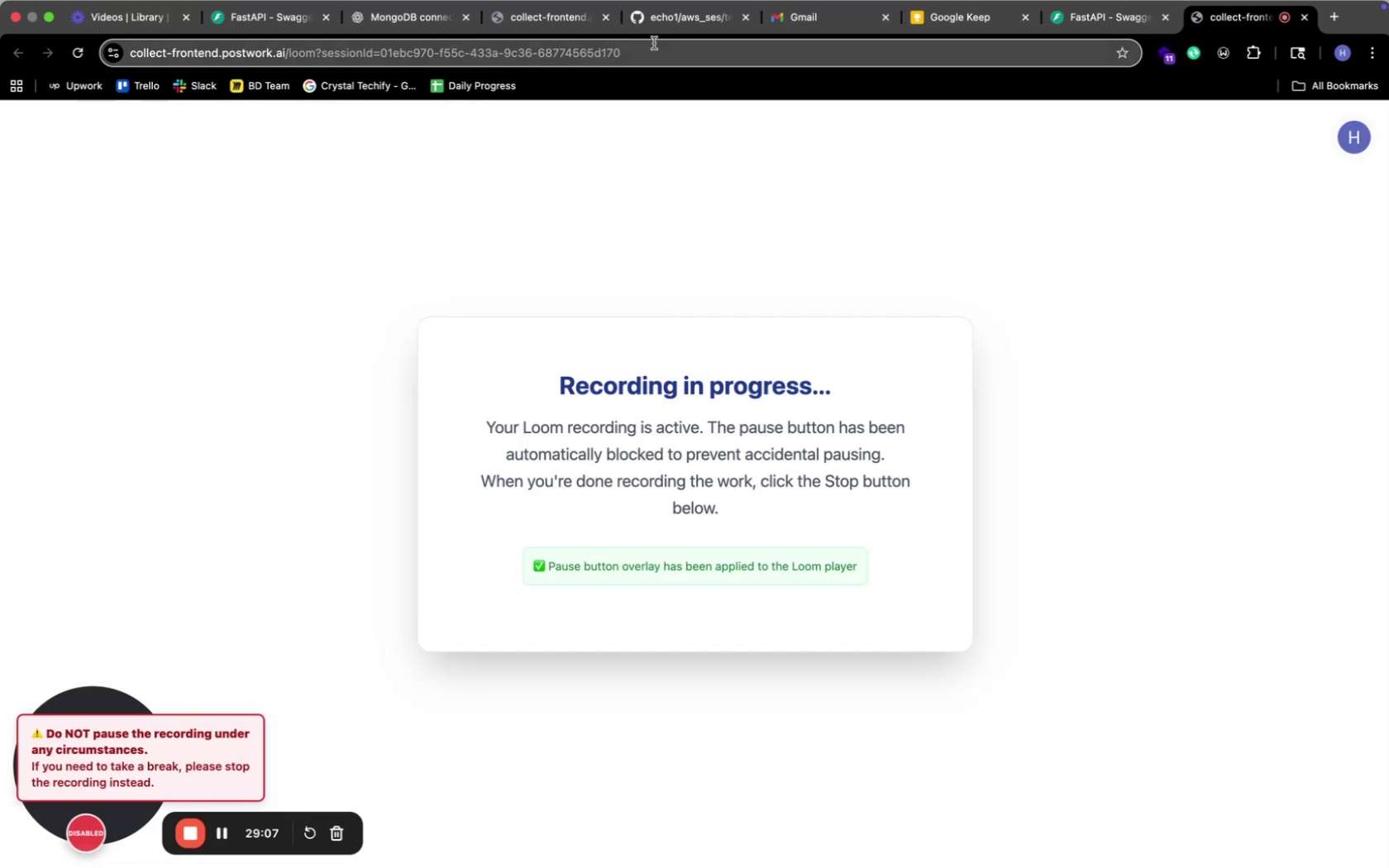 
left_click([537, 11])
 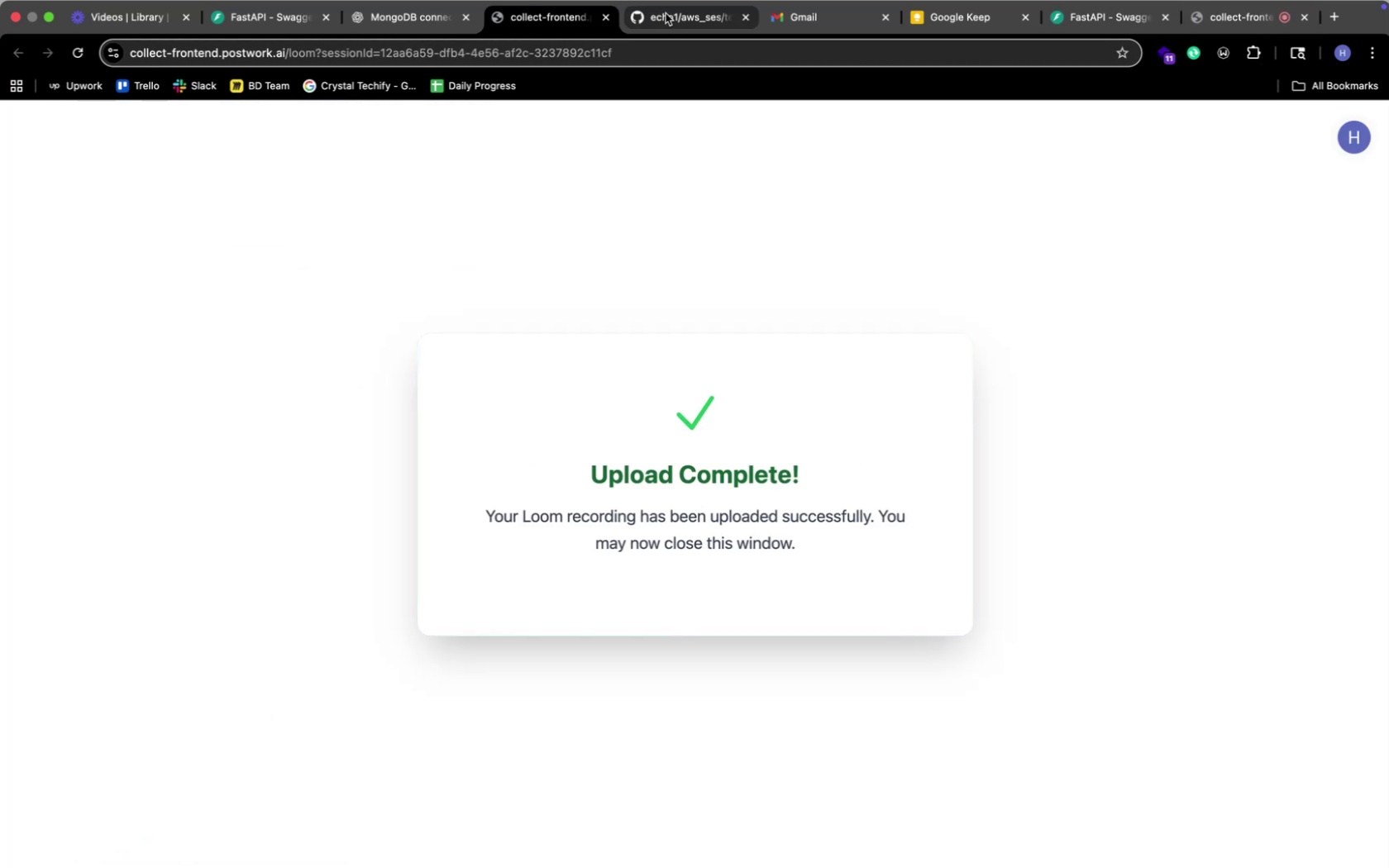 
left_click([664, 13])
 